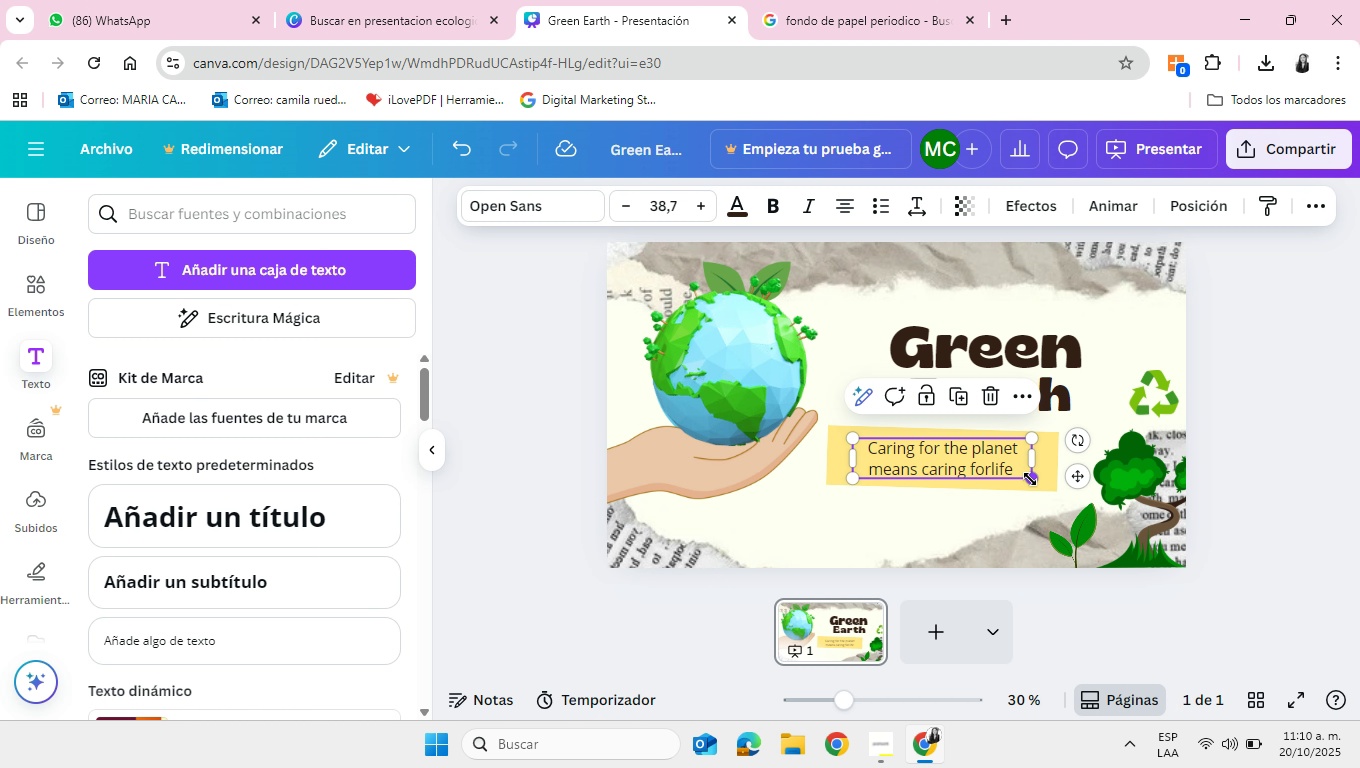 
left_click_drag(start_coordinate=[1031, 480], to_coordinate=[1022, 481])
 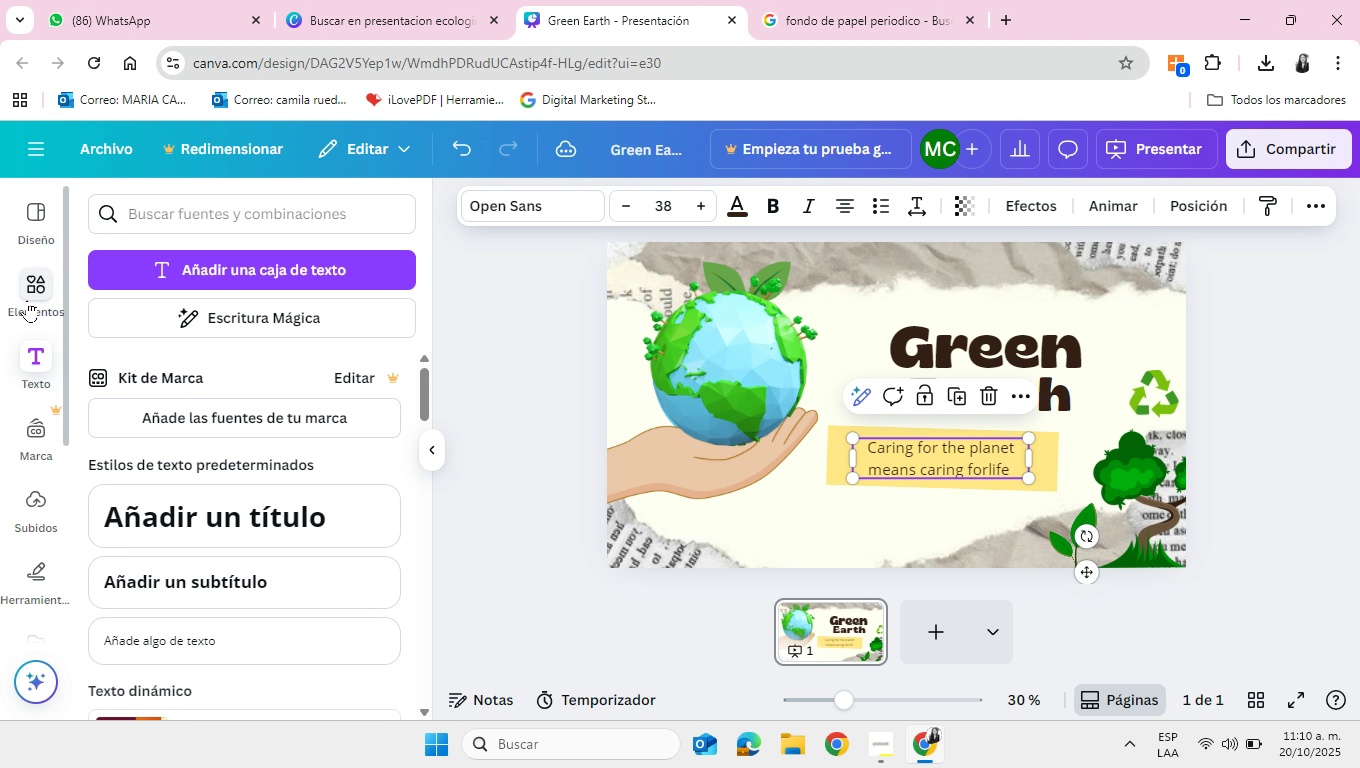 
left_click([26, 302])
 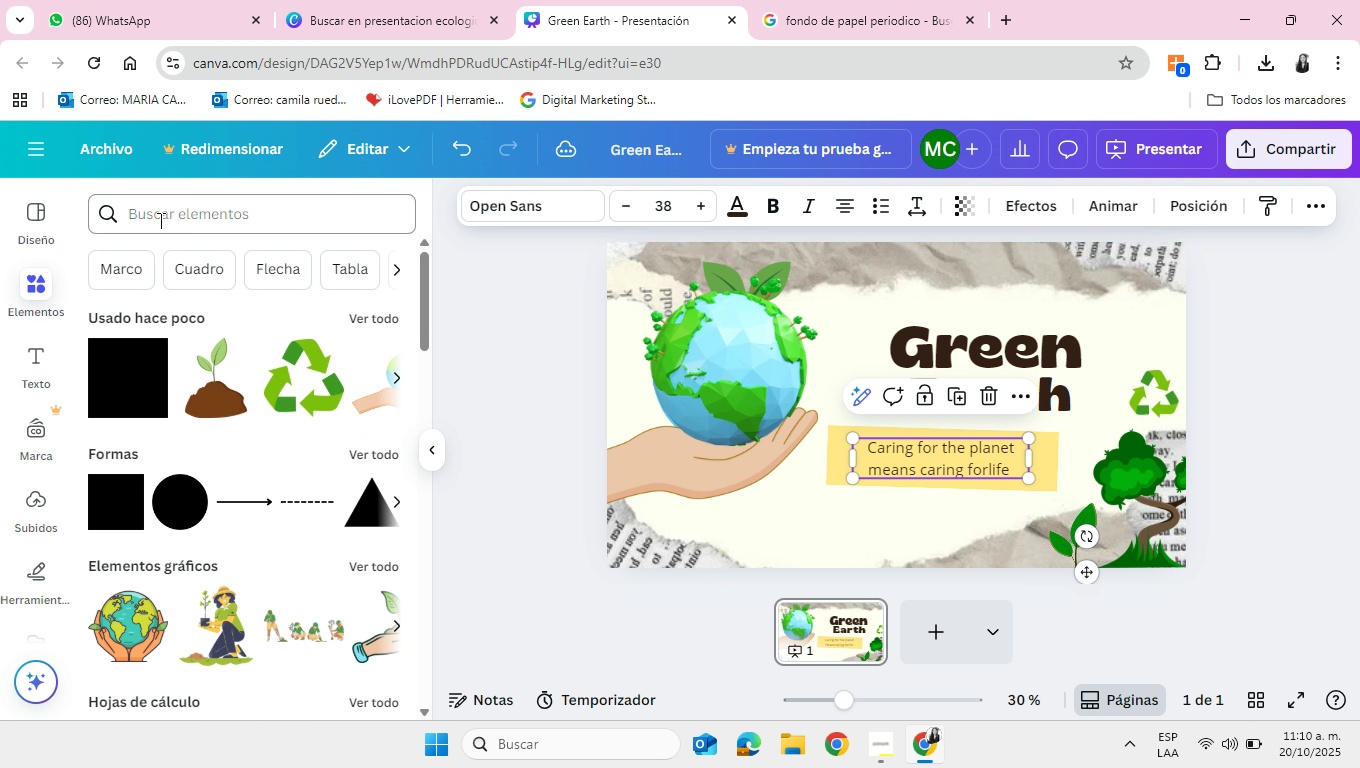 
left_click([159, 220])
 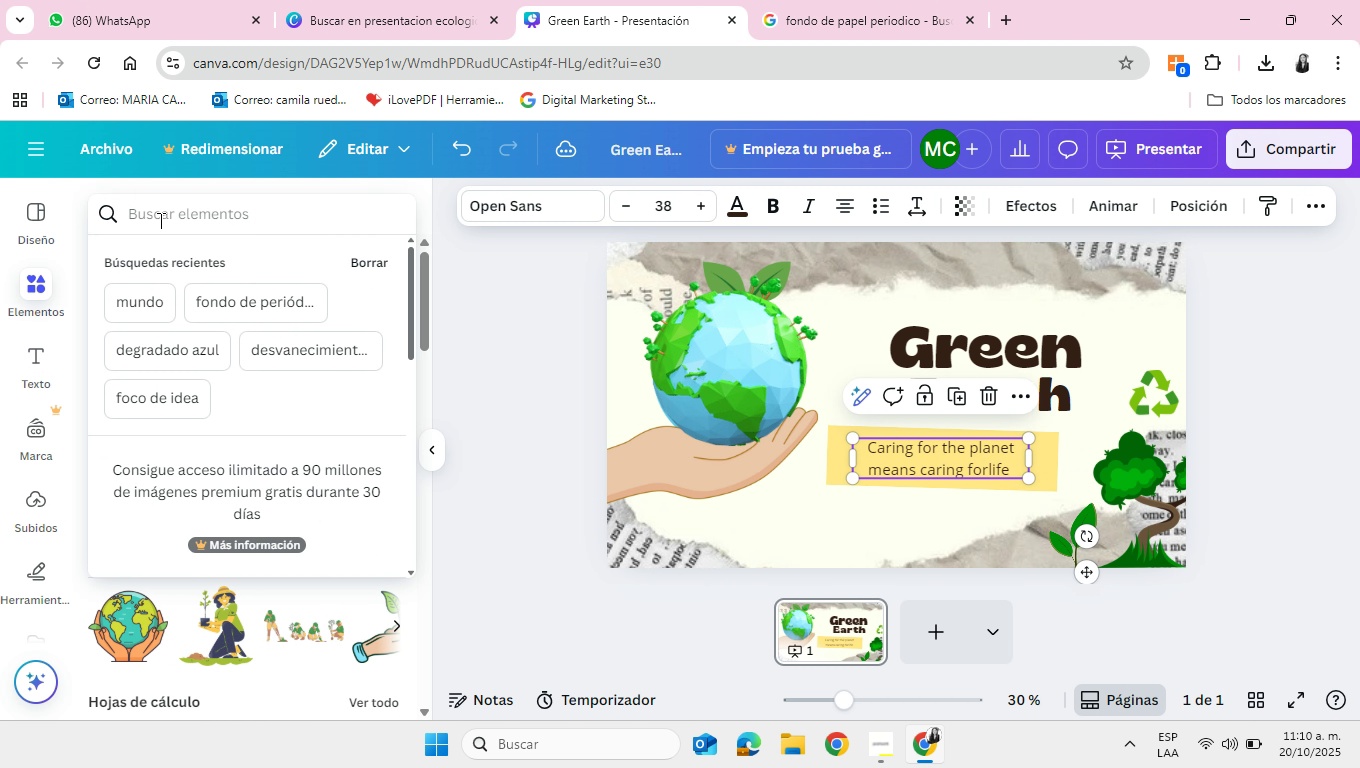 
type(circulo)
 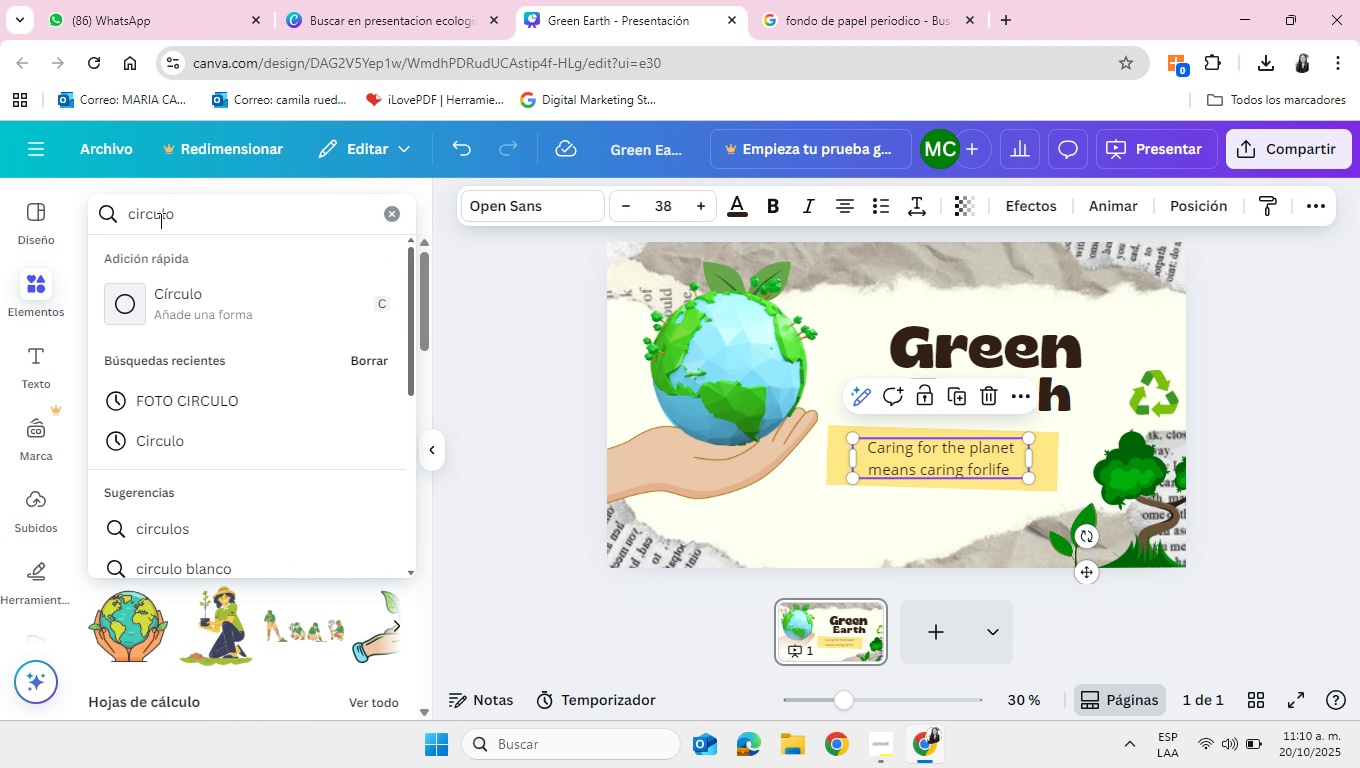 
key(Enter)
 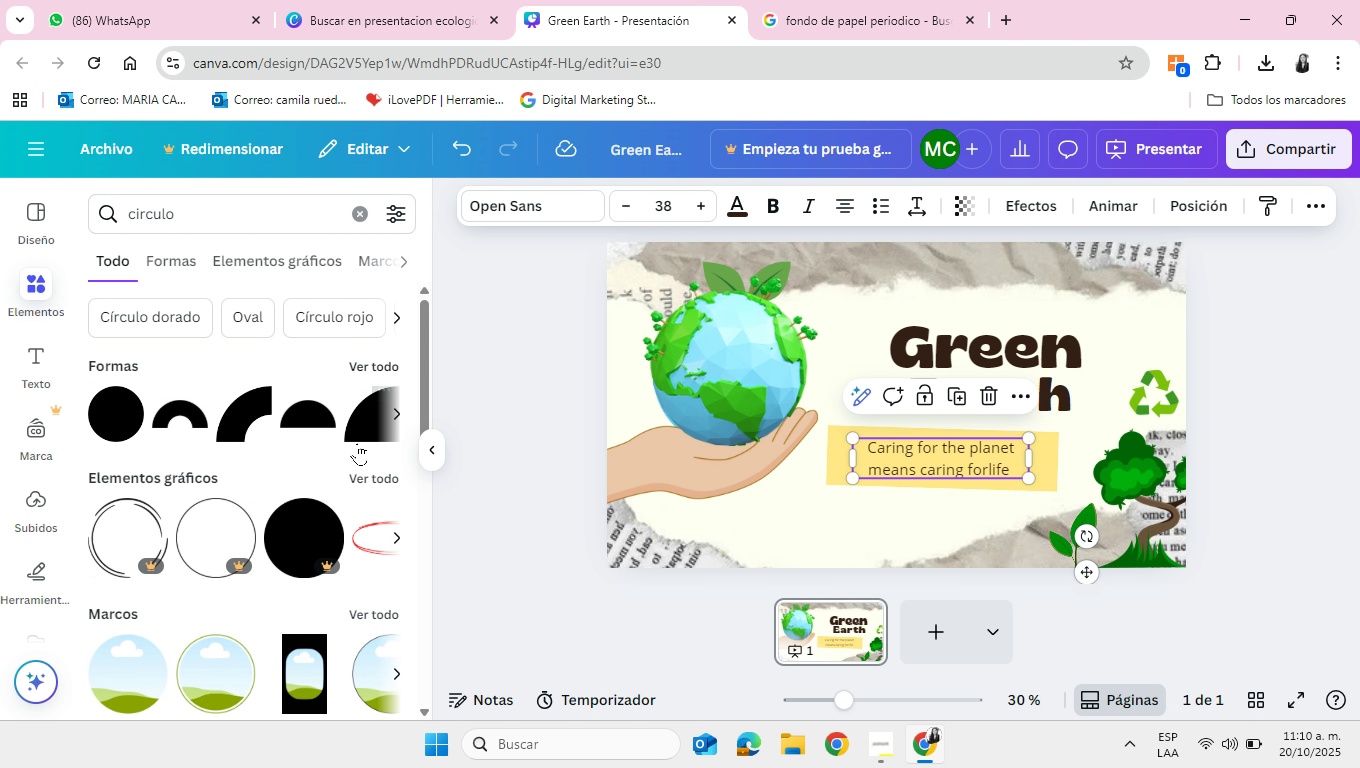 
left_click([375, 478])
 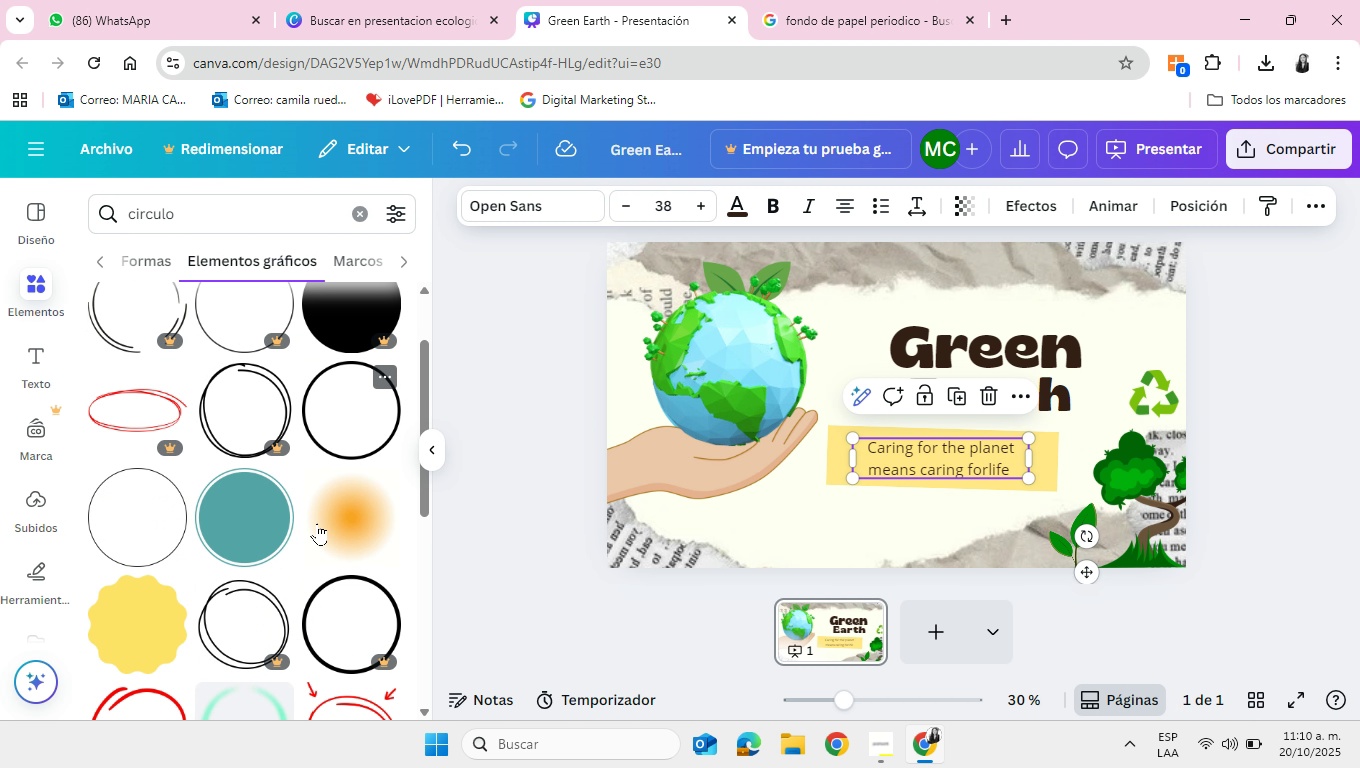 
scroll: coordinate [317, 523], scroll_direction: down, amount: 8.0
 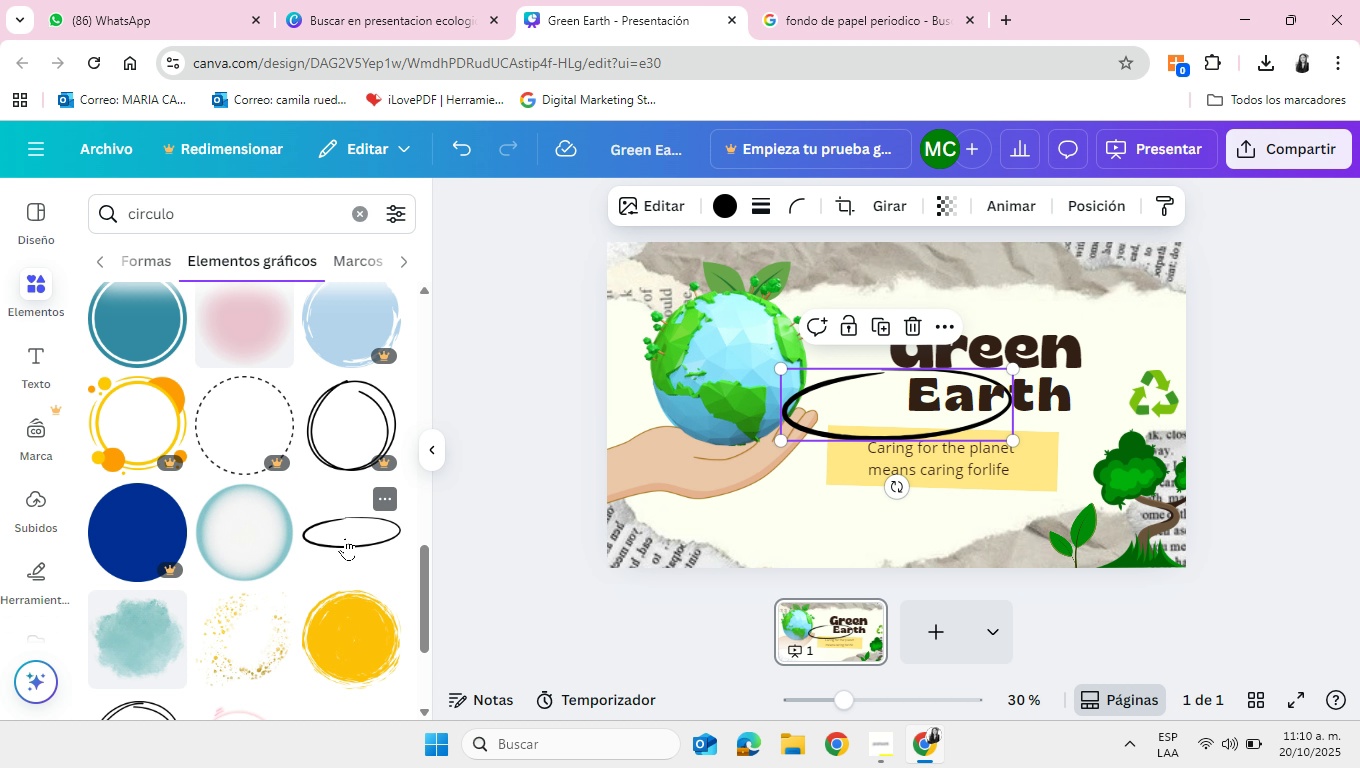 
left_click([345, 538])
 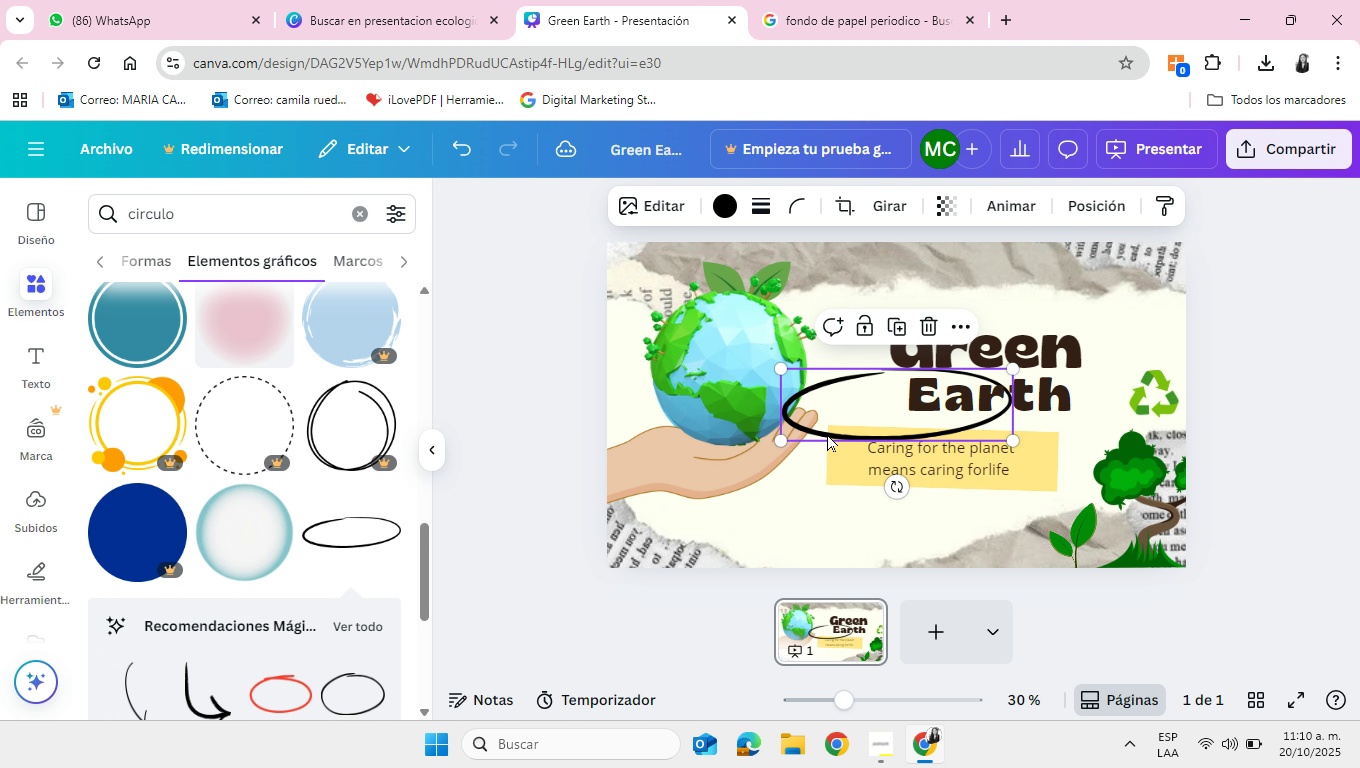 
left_click_drag(start_coordinate=[816, 418], to_coordinate=[856, 470])
 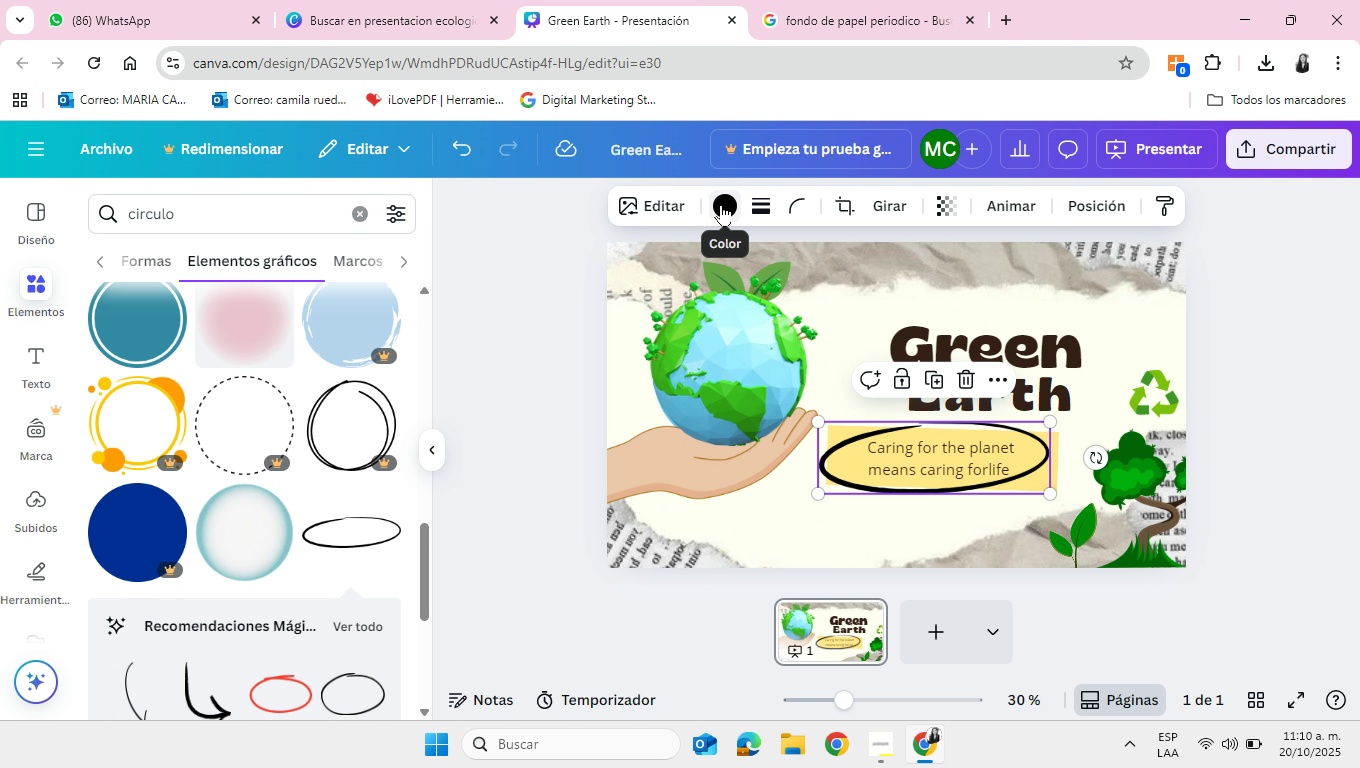 
left_click([721, 204])
 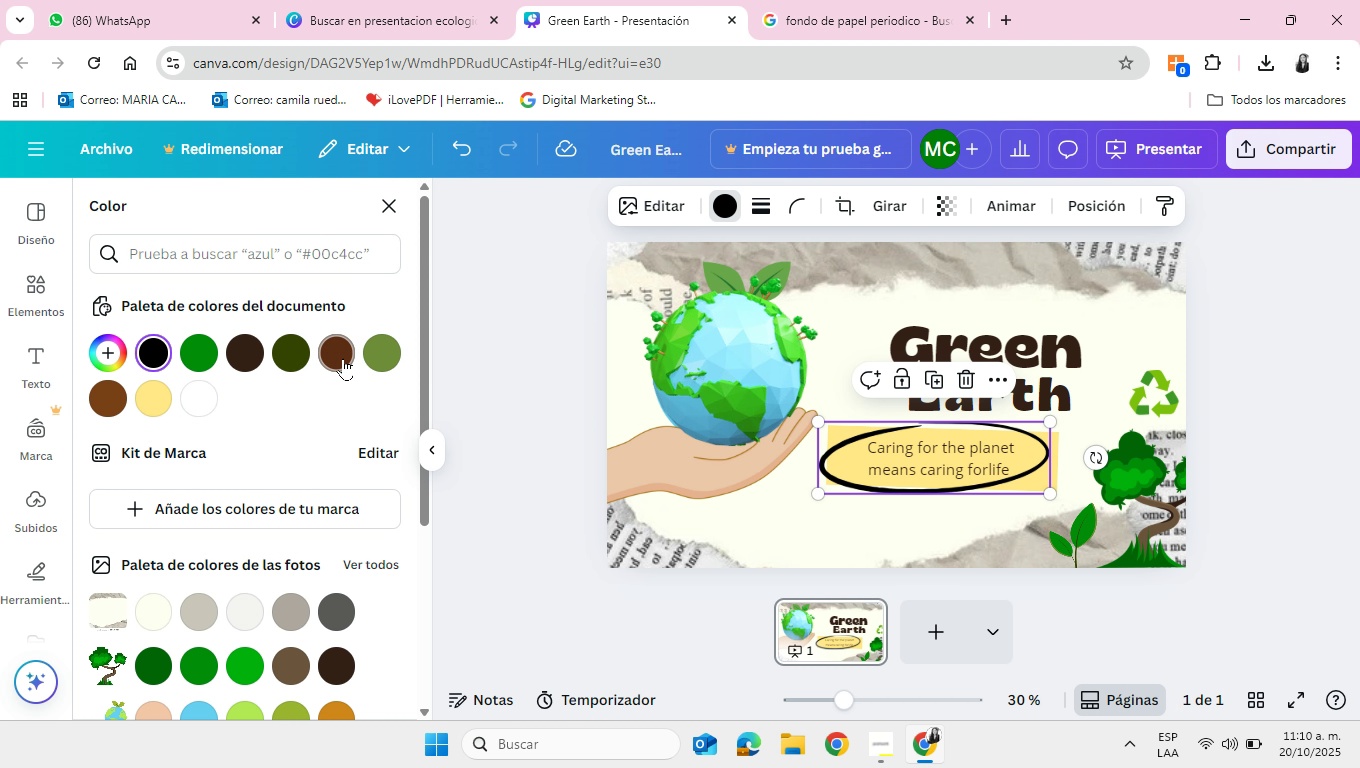 
left_click([244, 355])
 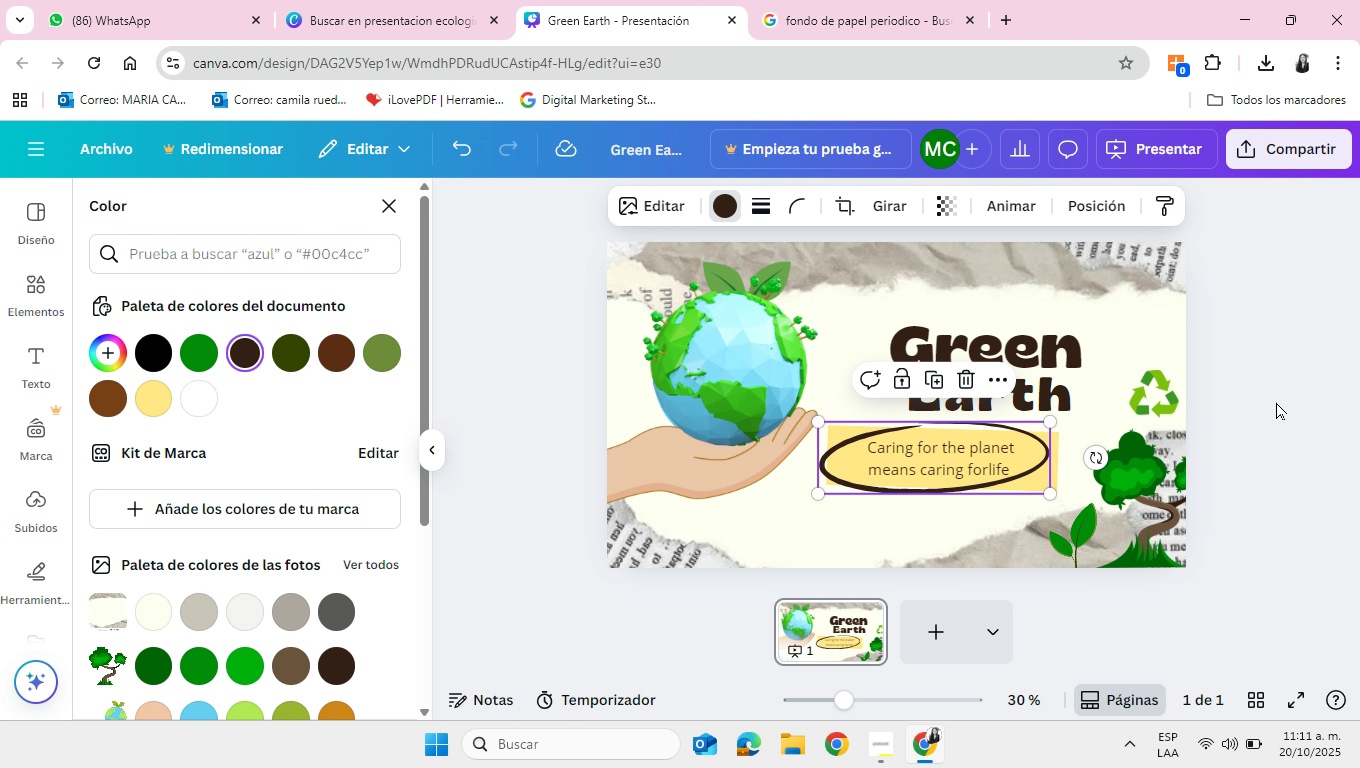 
left_click([1252, 423])
 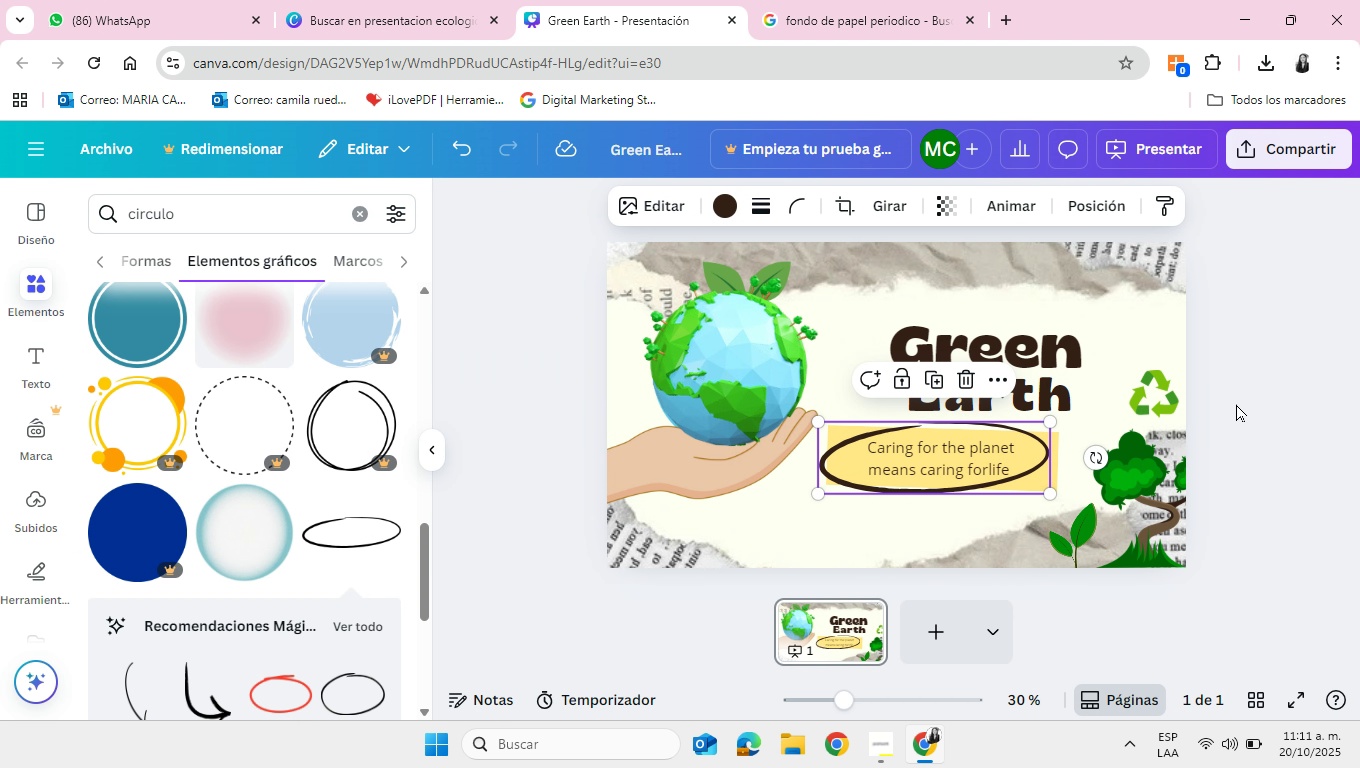 
left_click([1232, 398])
 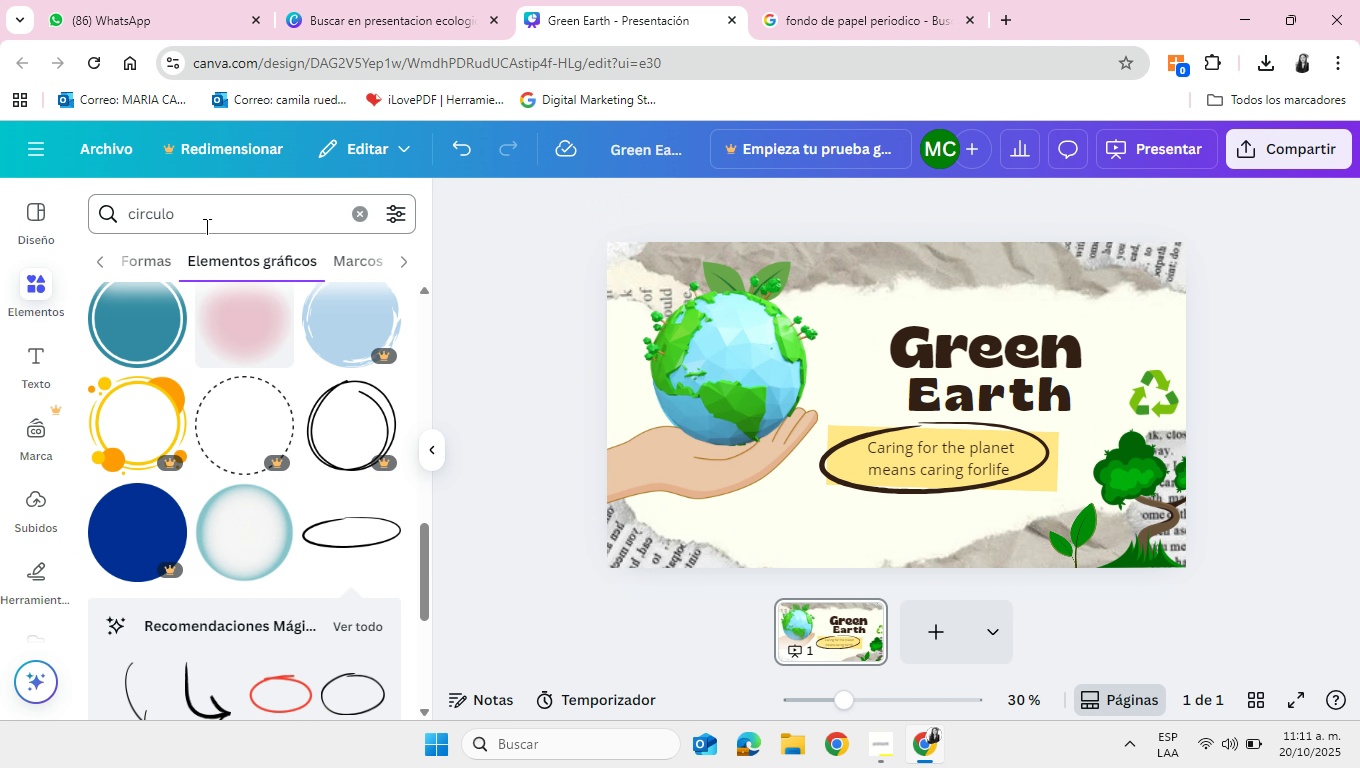 
left_click([372, 211])
 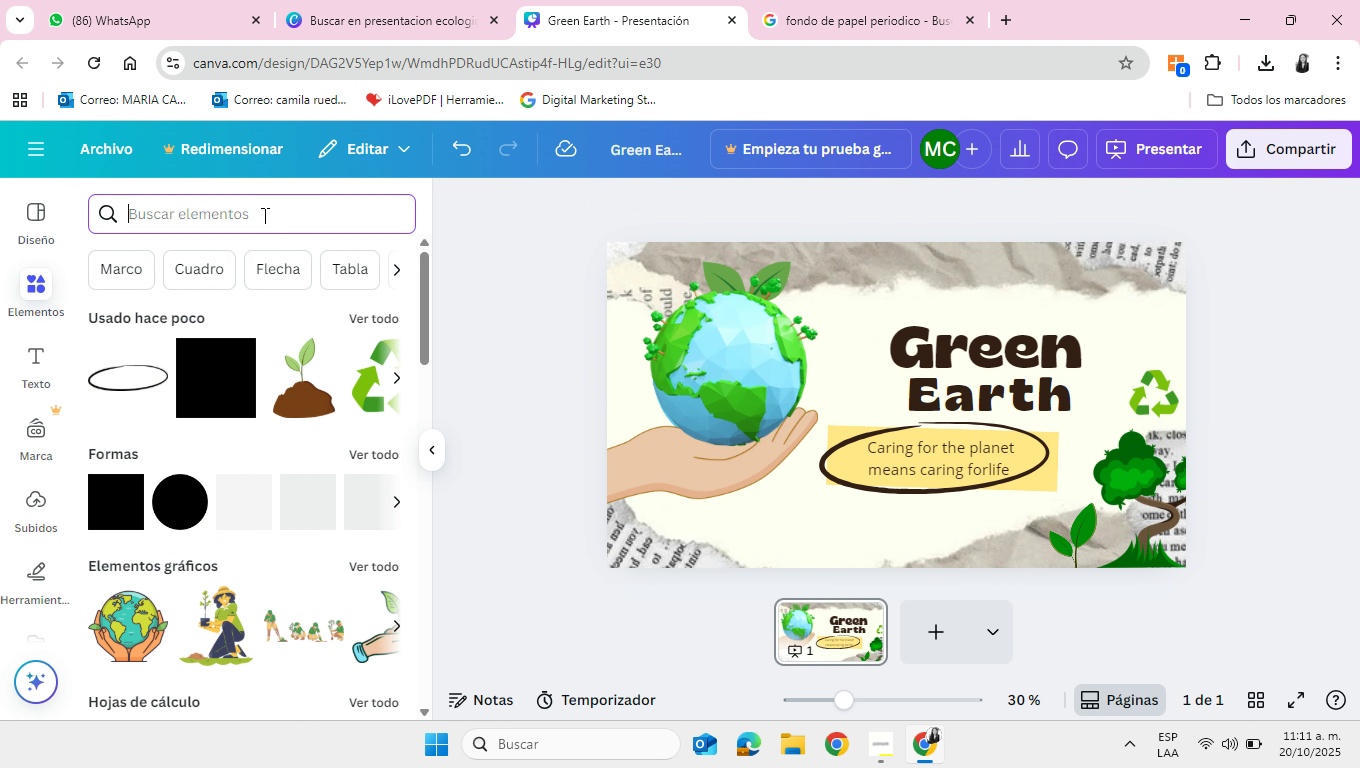 
left_click([263, 215])
 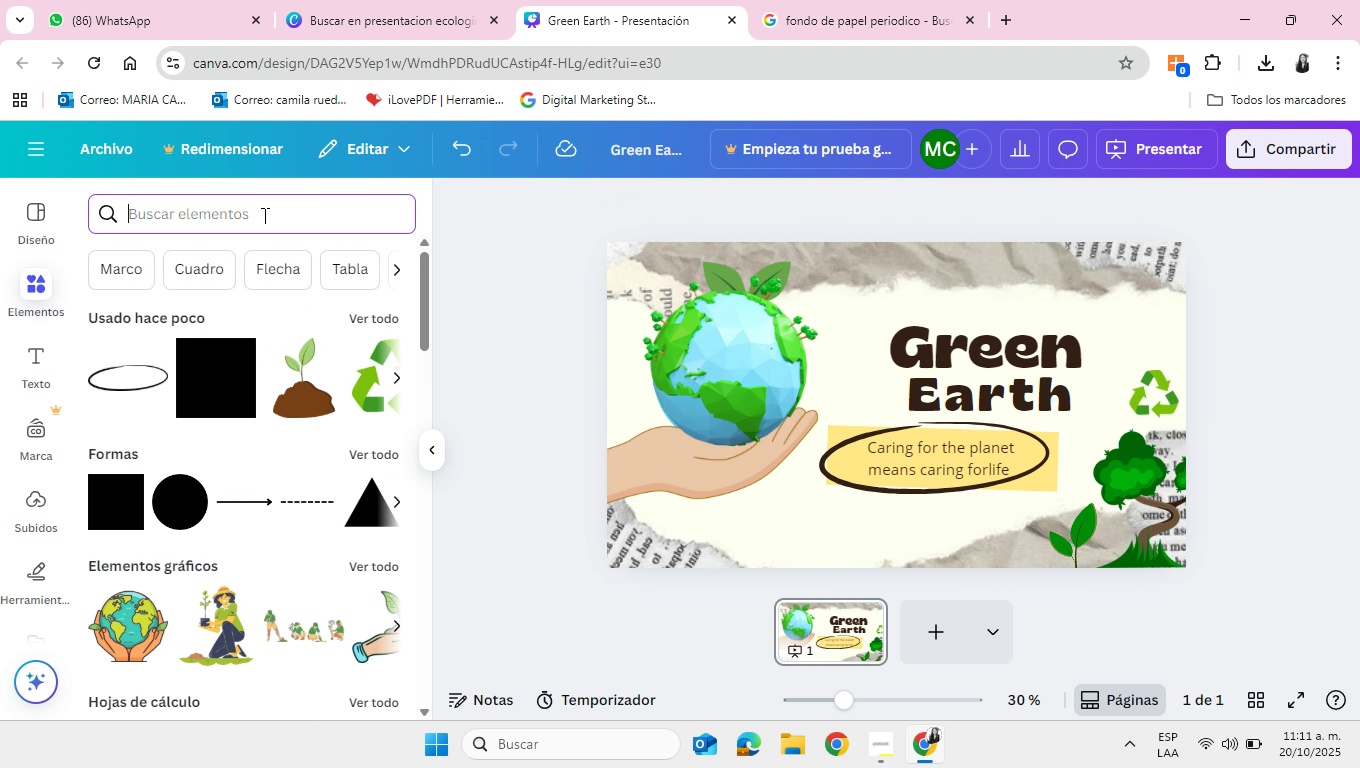 
type(flechas)
 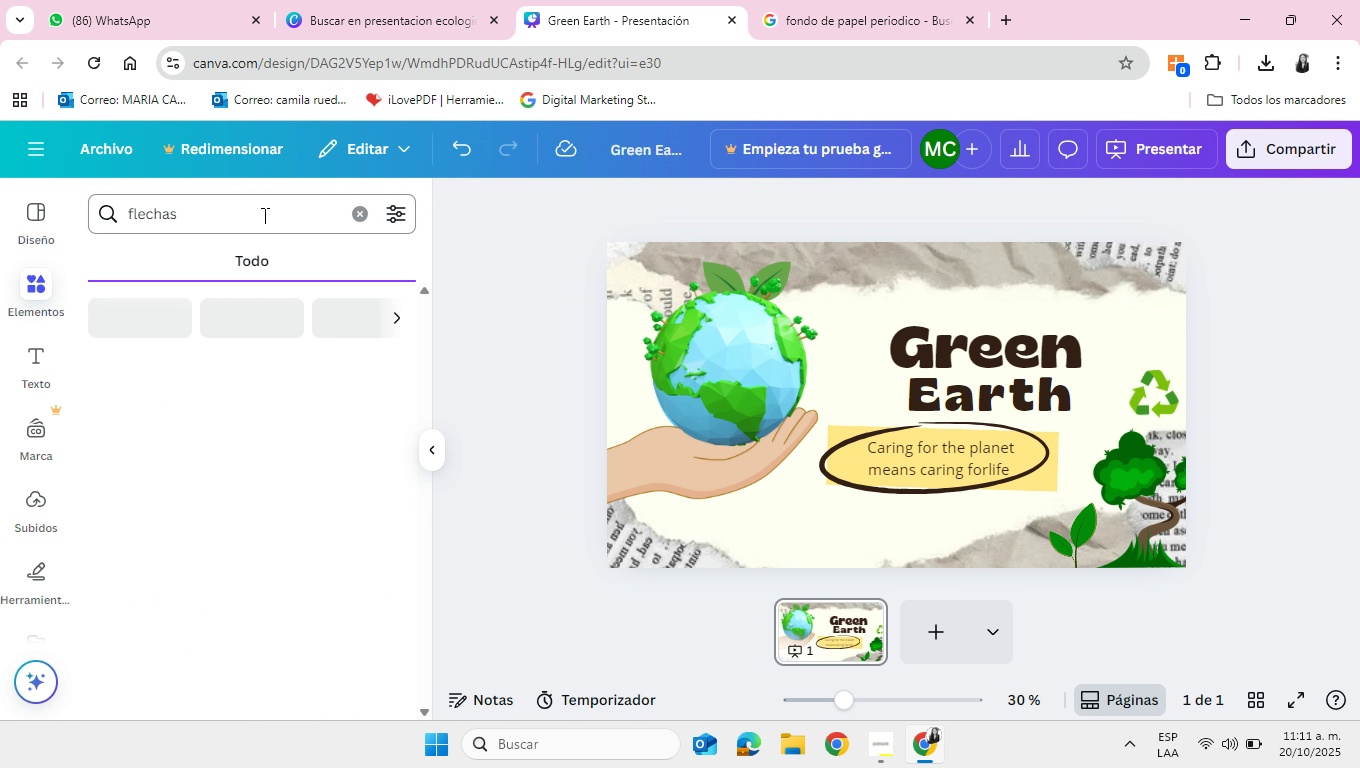 
key(Enter)
 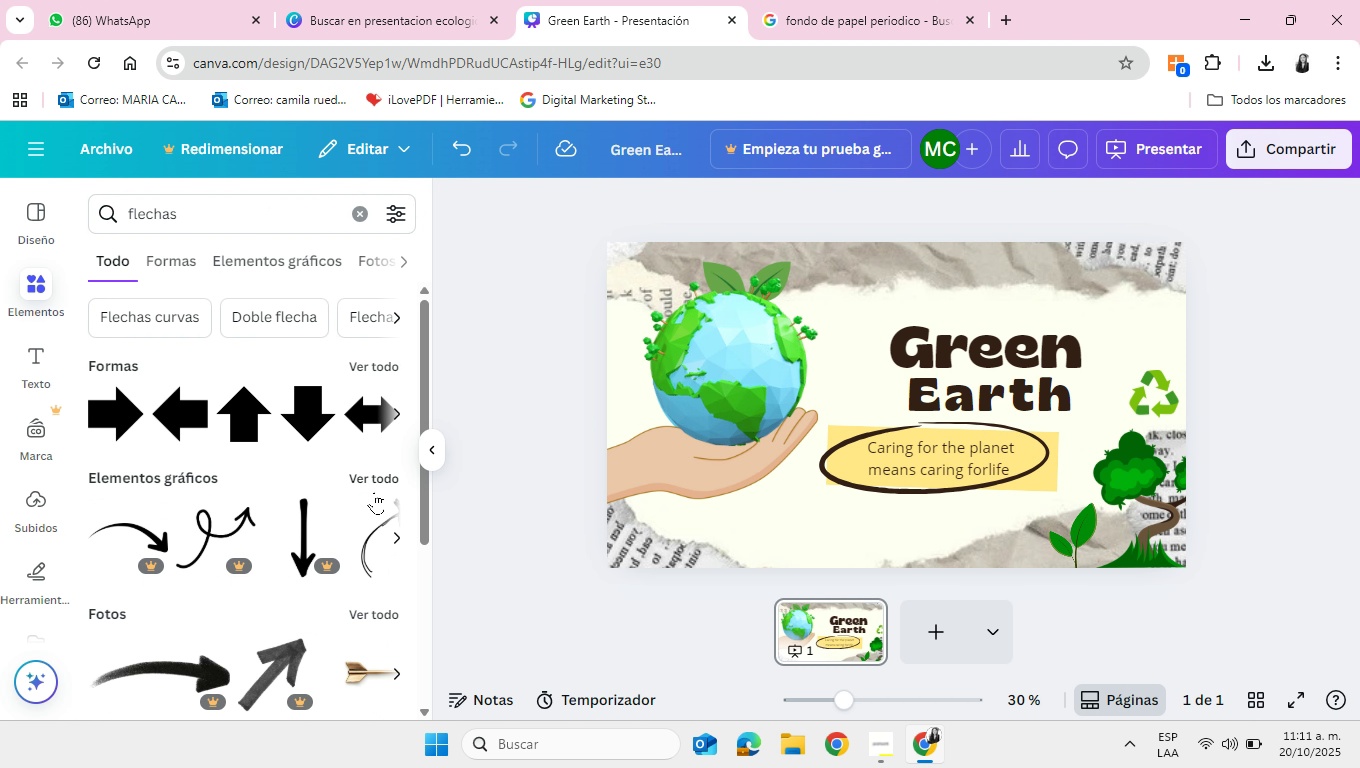 
left_click([374, 469])
 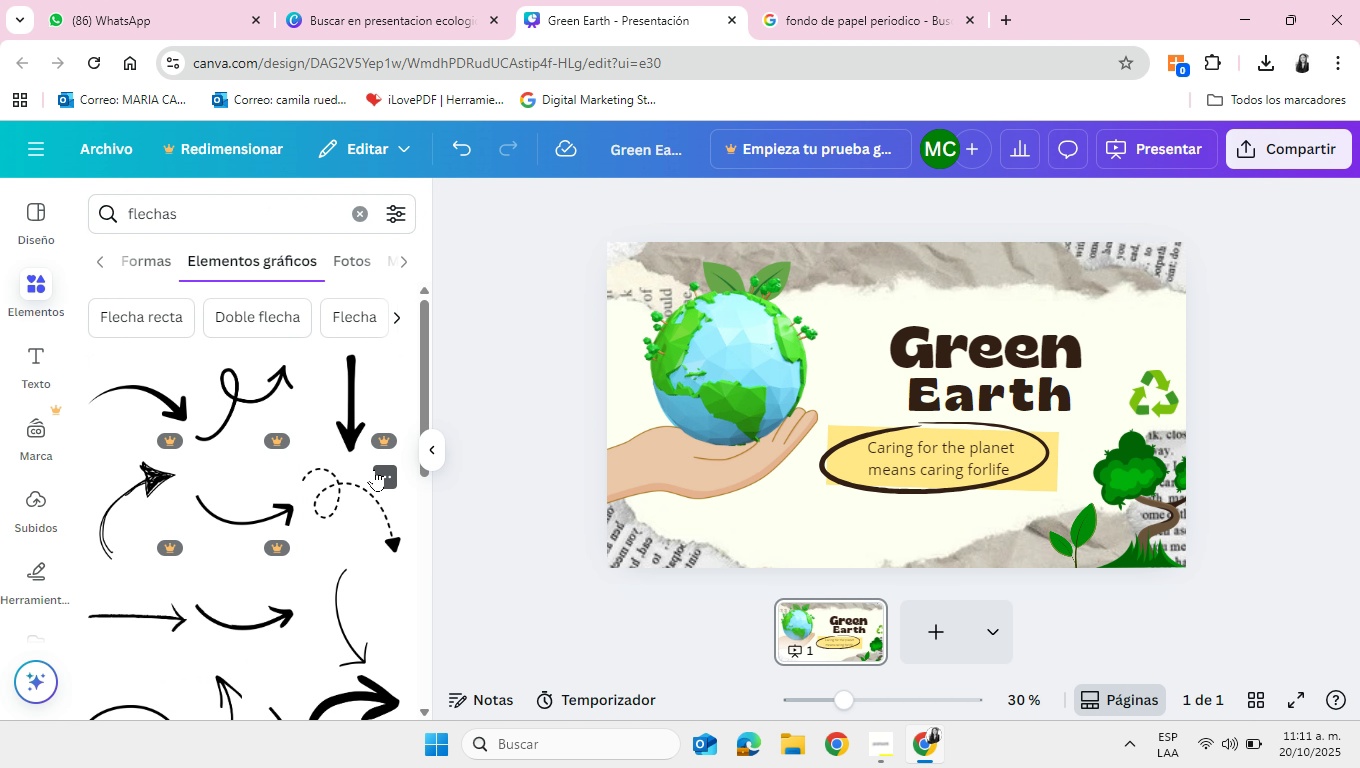 
scroll: coordinate [374, 469], scroll_direction: down, amount: 1.0
 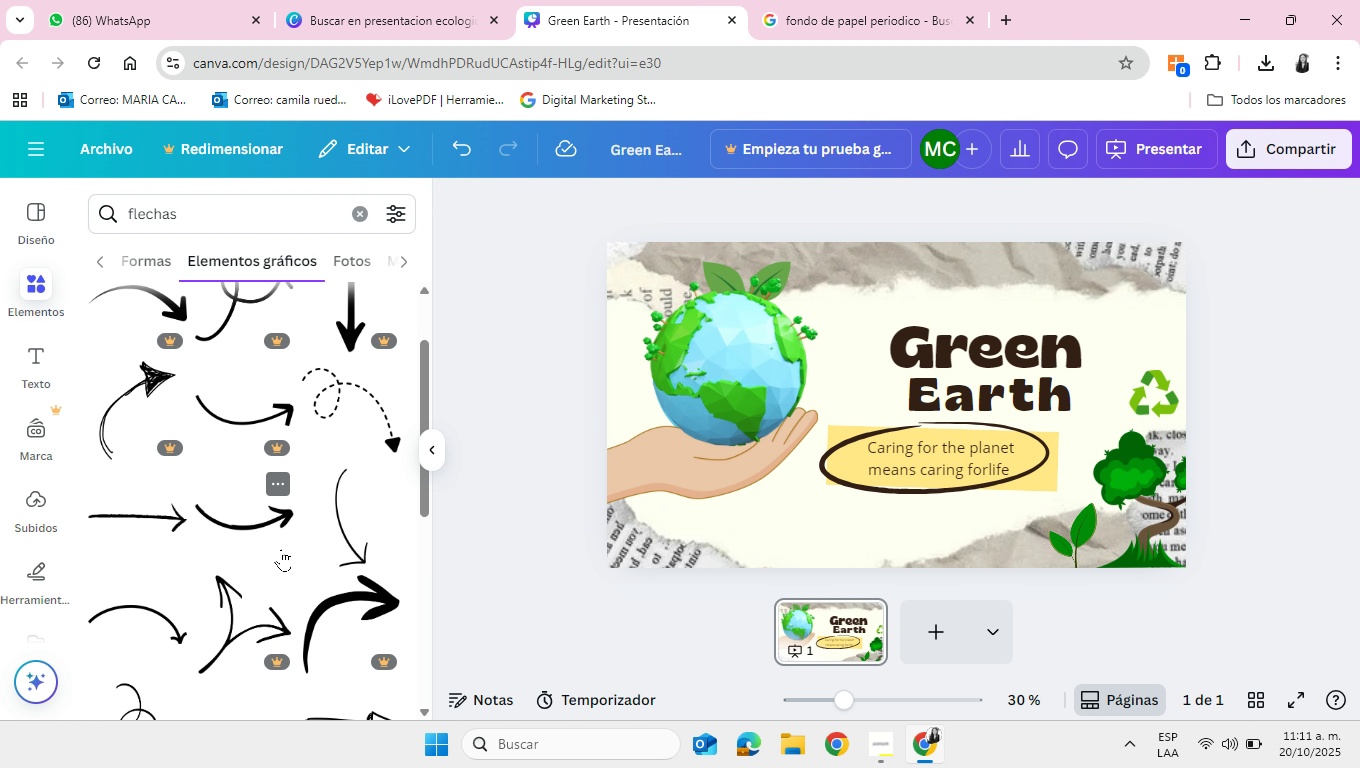 
scroll: coordinate [281, 549], scroll_direction: up, amount: 1.0
 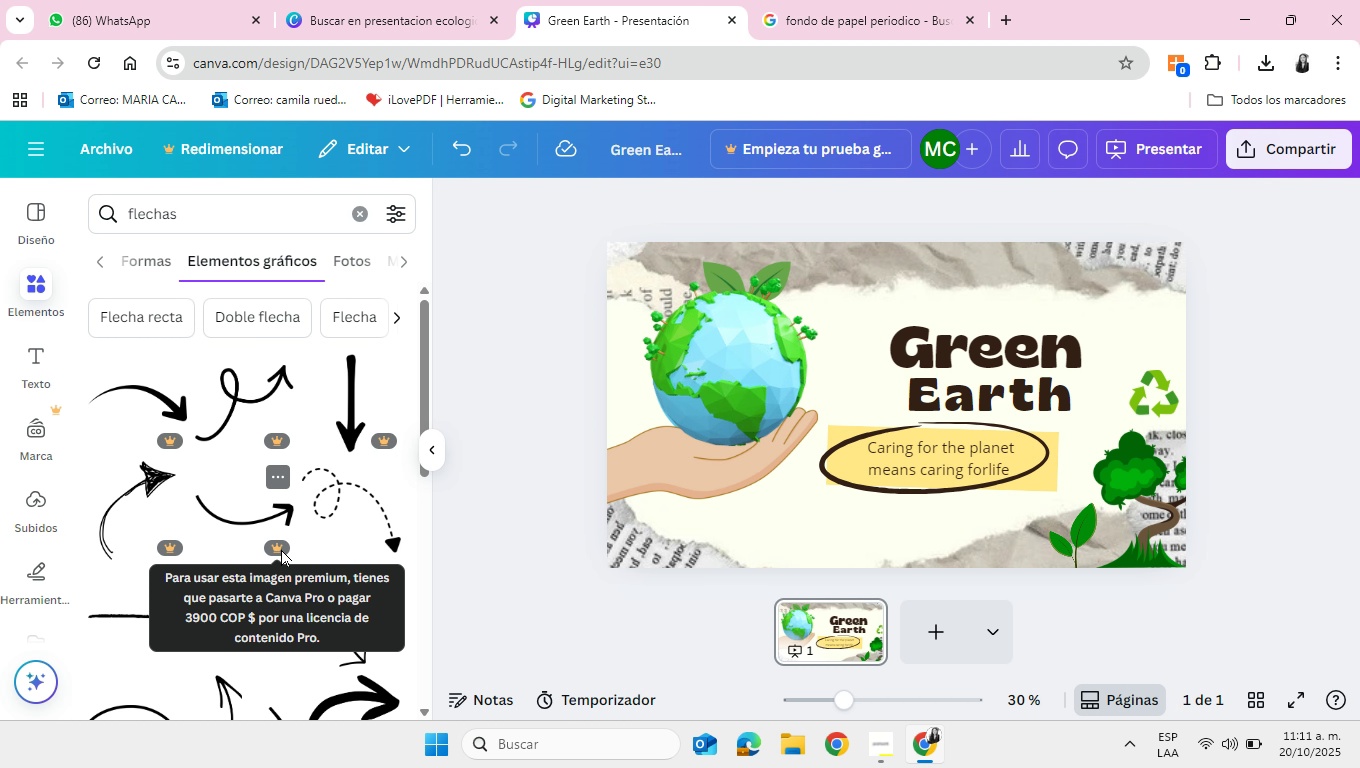 
scroll: coordinate [281, 549], scroll_direction: down, amount: 10.0
 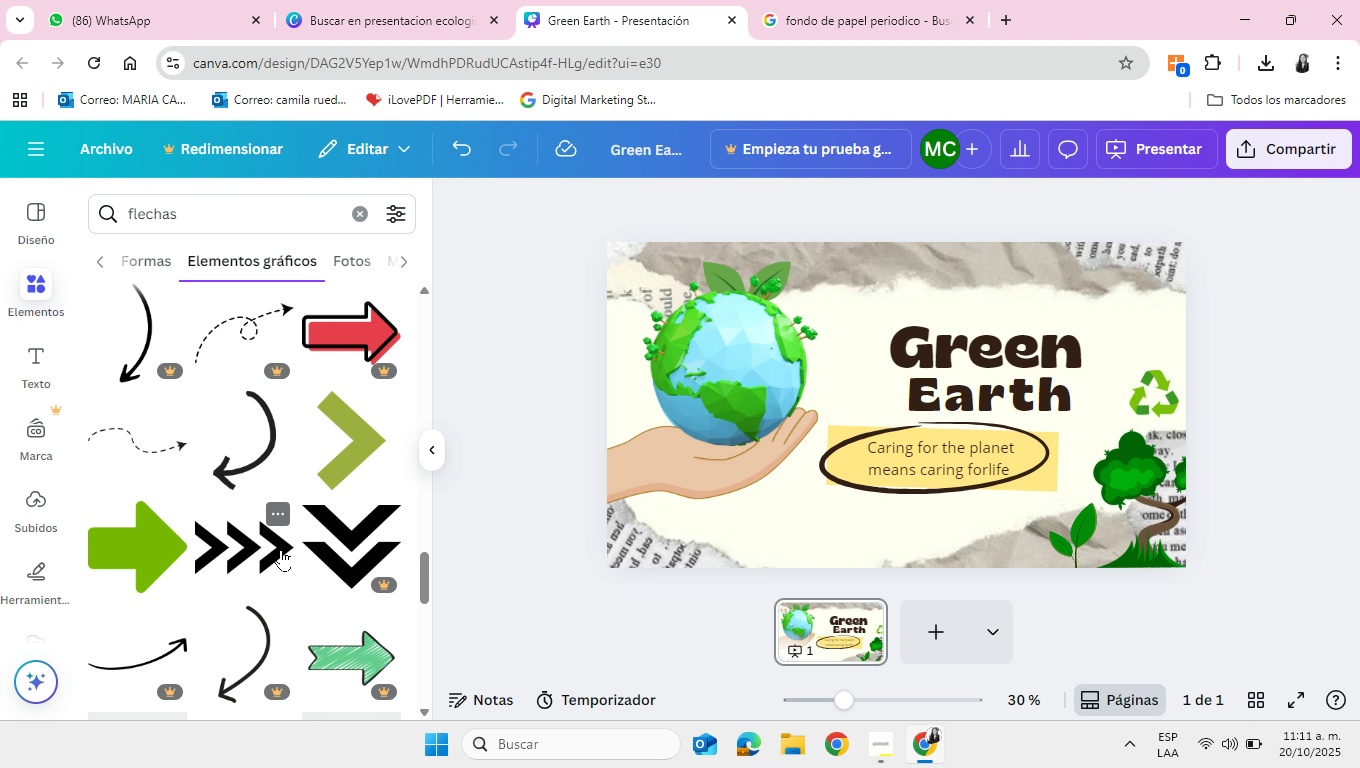 
scroll: coordinate [281, 549], scroll_direction: down, amount: 1.0
 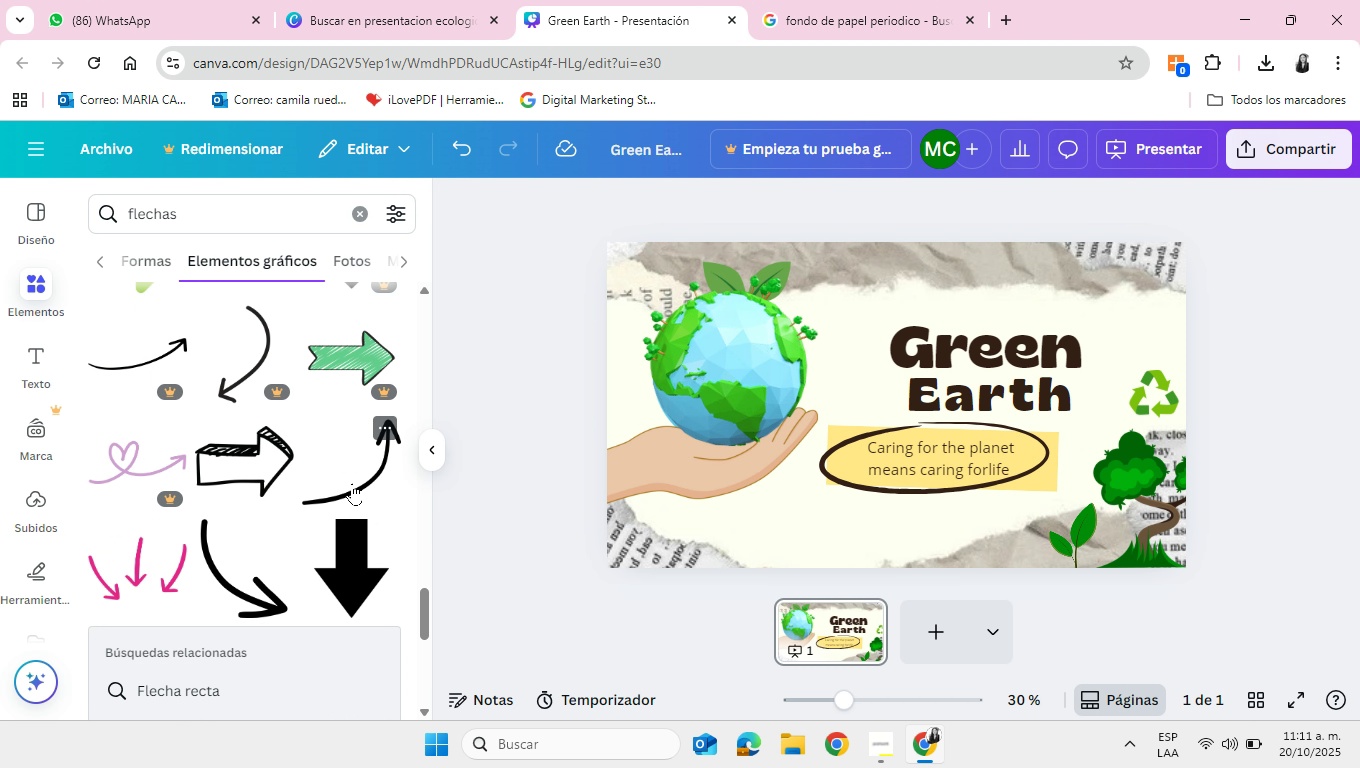 
left_click([352, 483])
 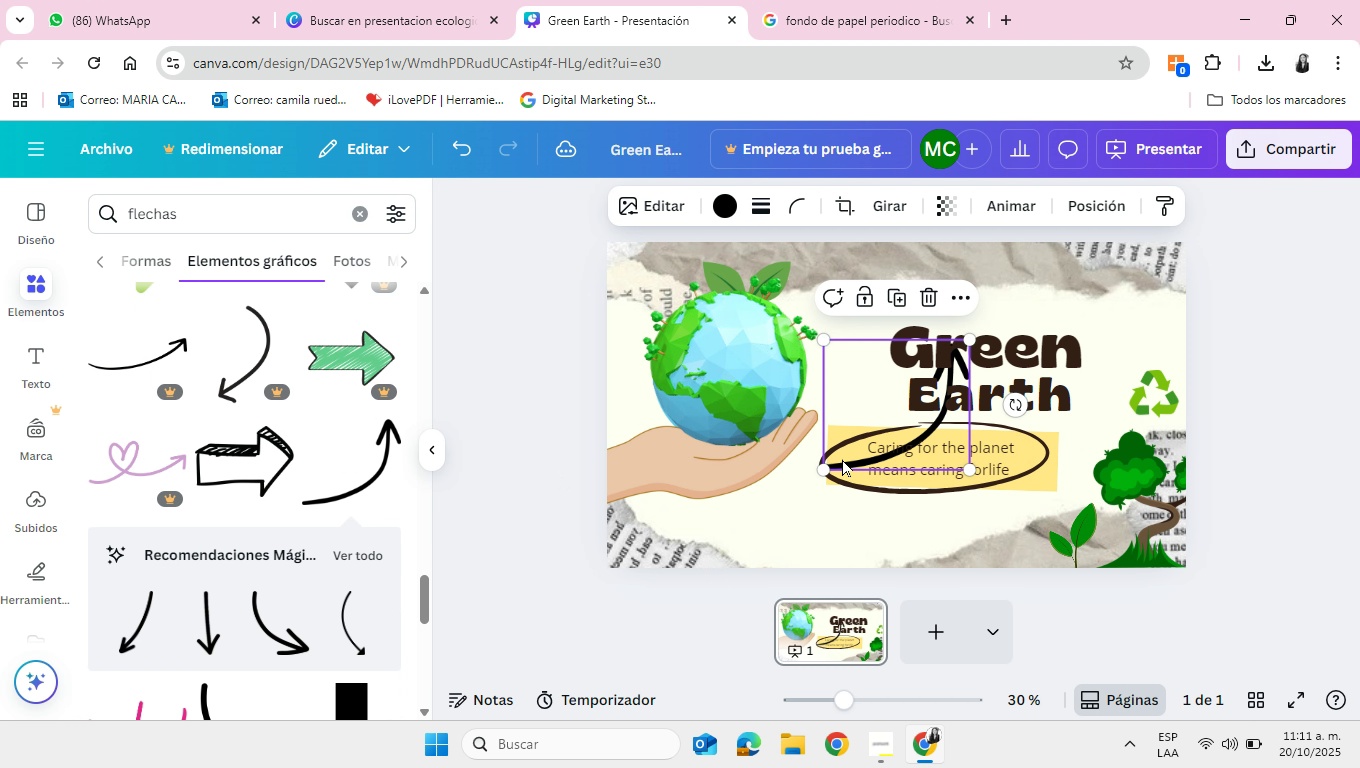 
left_click_drag(start_coordinate=[836, 459], to_coordinate=[716, 510])
 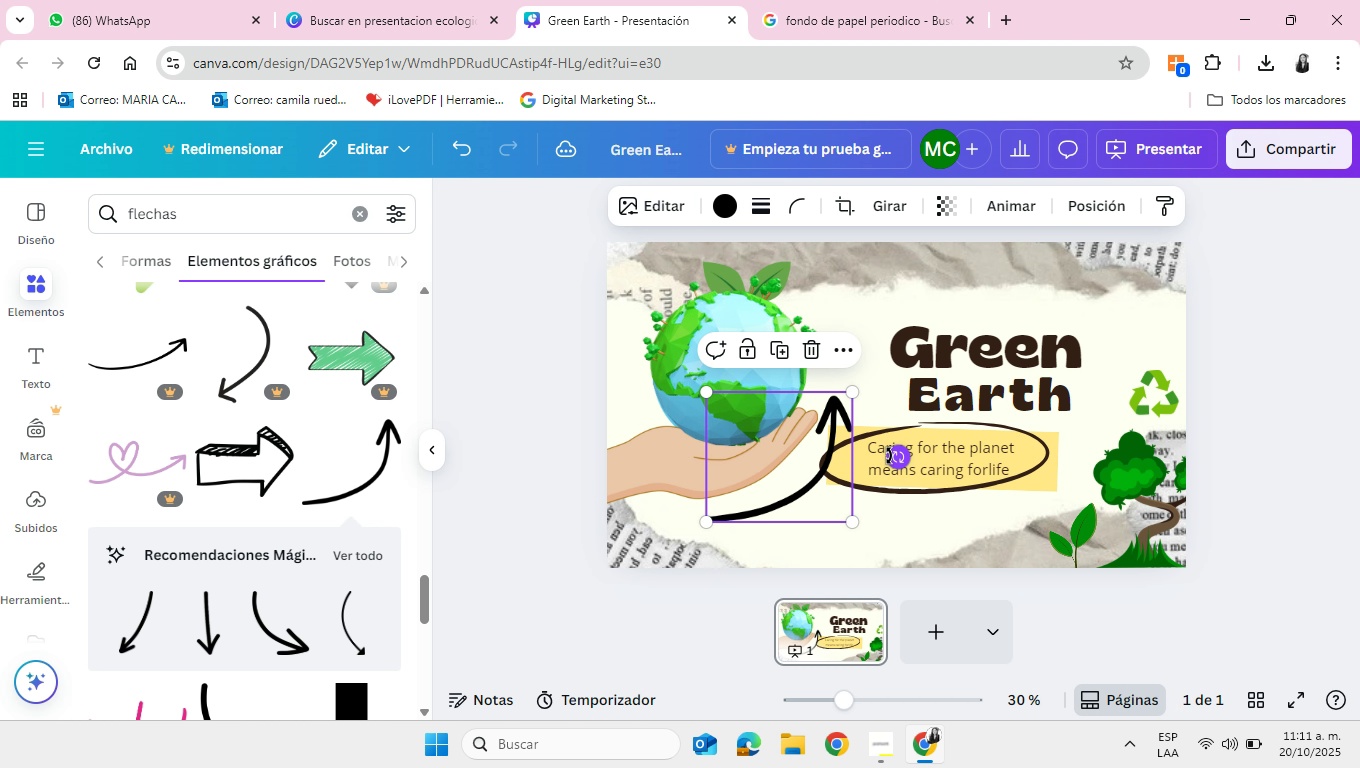 
left_click_drag(start_coordinate=[889, 456], to_coordinate=[893, 568])
 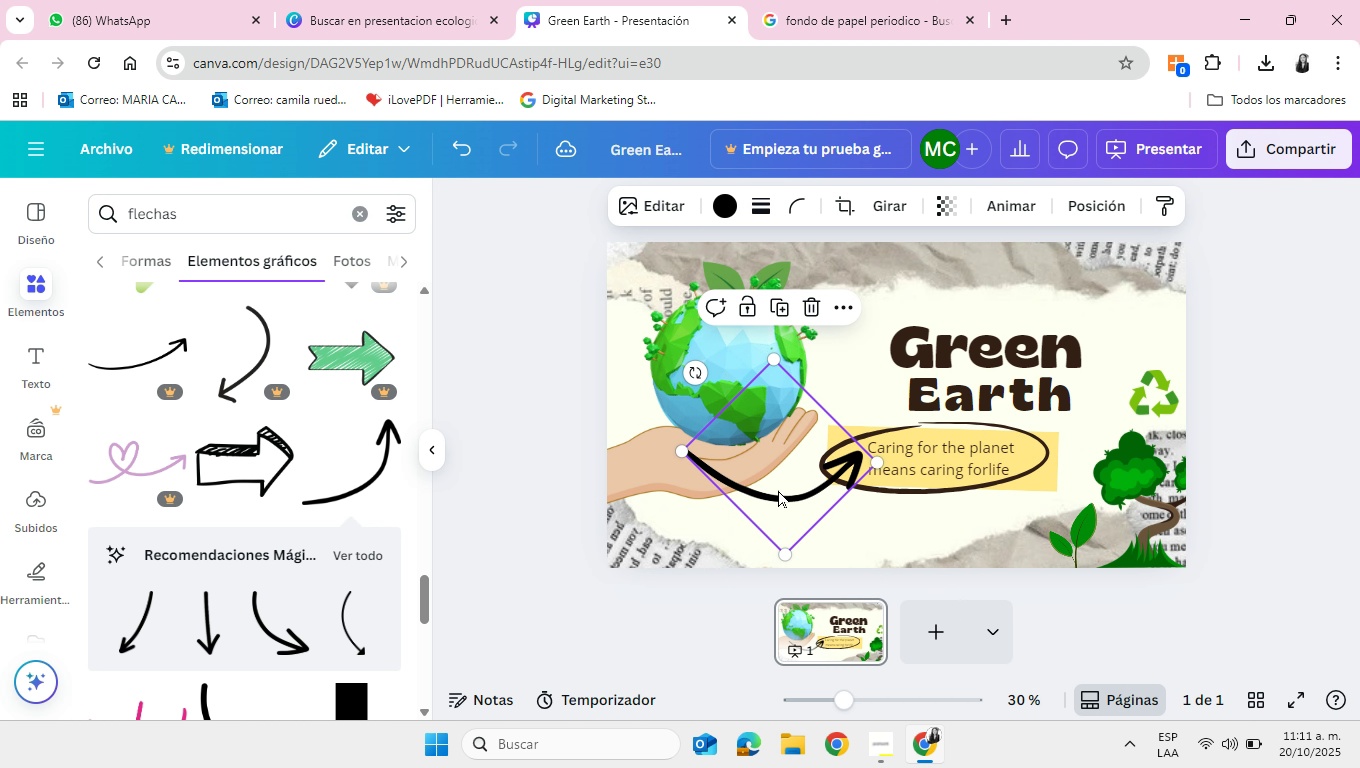 
left_click_drag(start_coordinate=[778, 490], to_coordinate=[827, 534])
 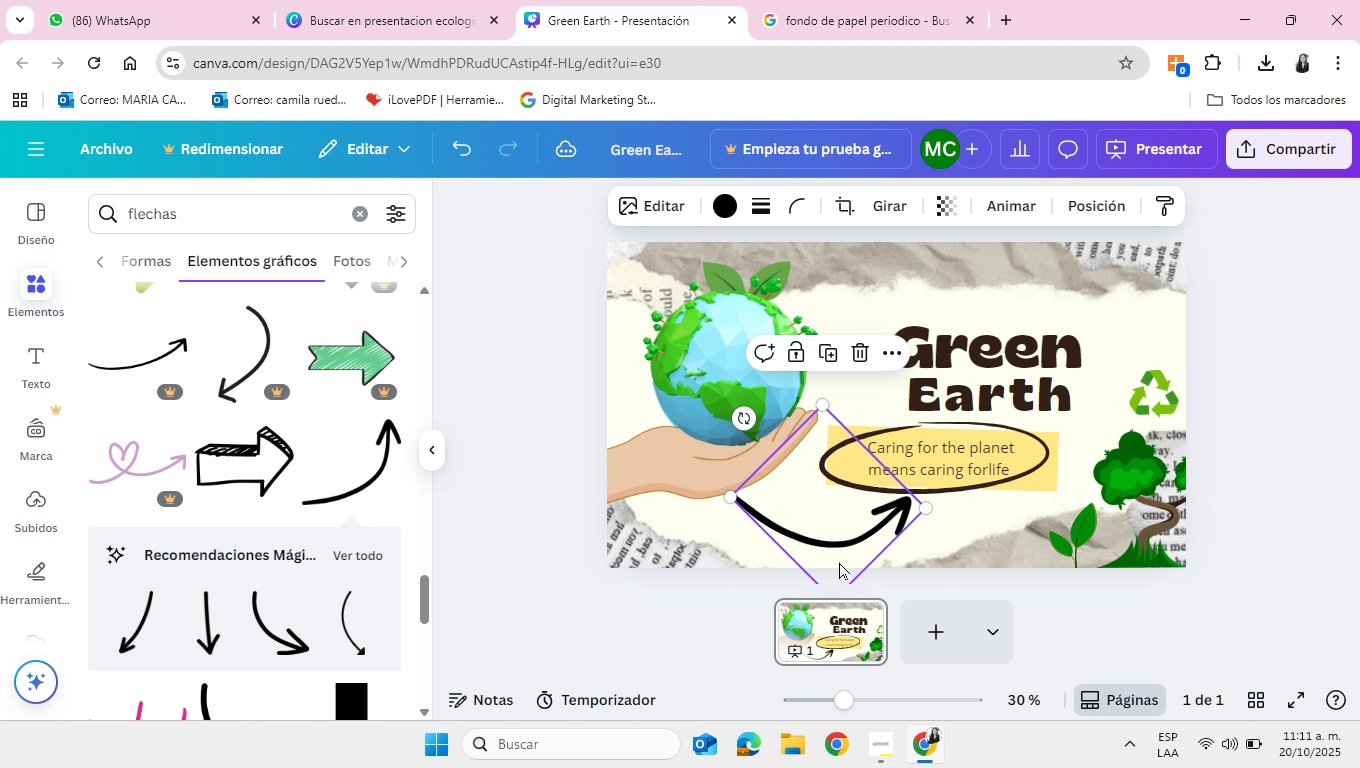 
mouse_move([808, 549])
 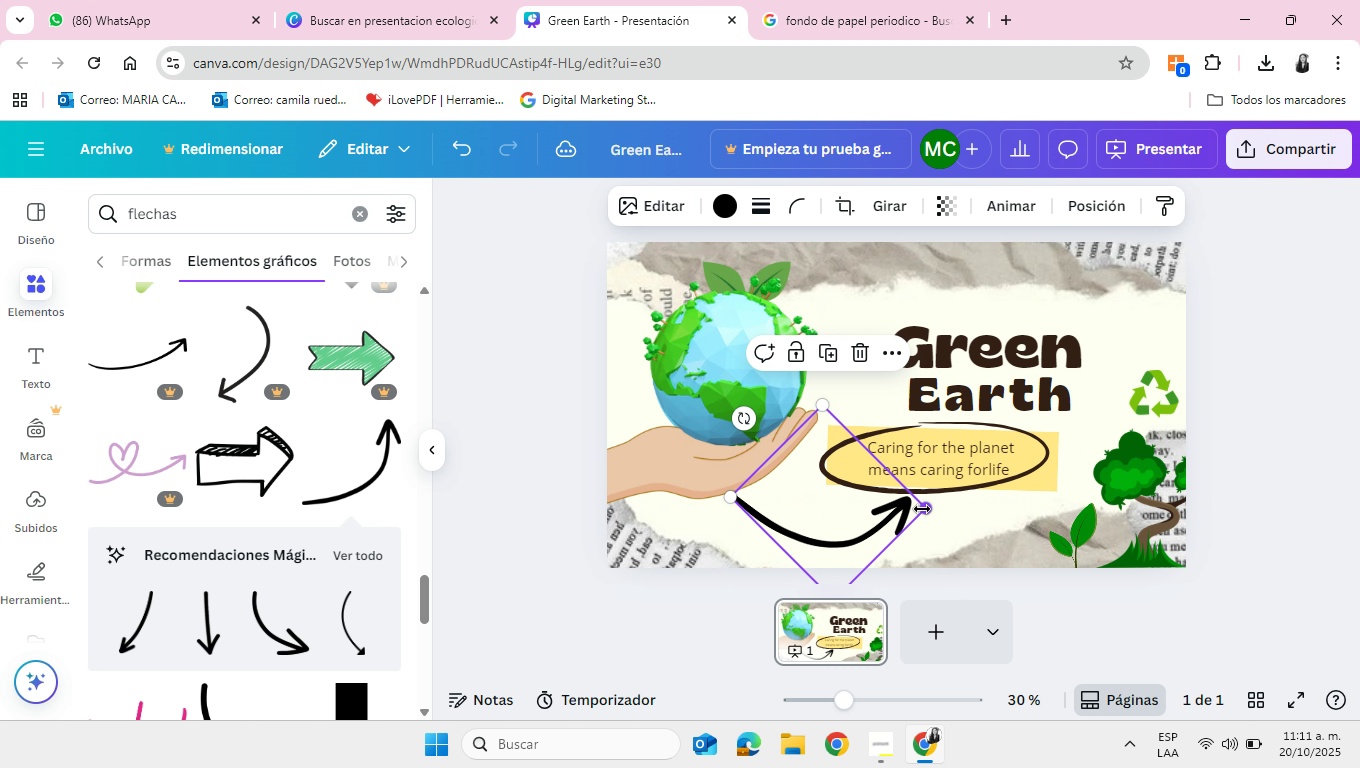 
left_click_drag(start_coordinate=[922, 509], to_coordinate=[817, 485])
 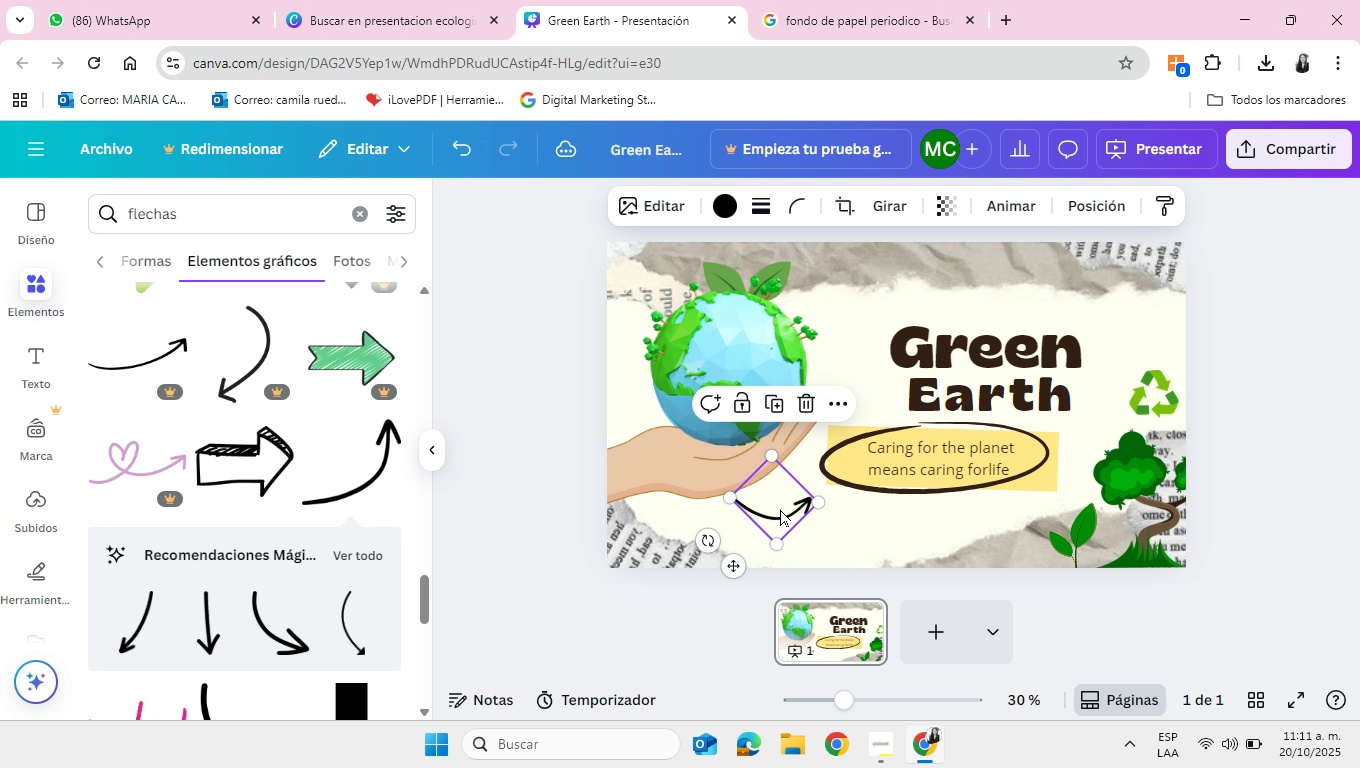 
left_click_drag(start_coordinate=[779, 509], to_coordinate=[805, 514])
 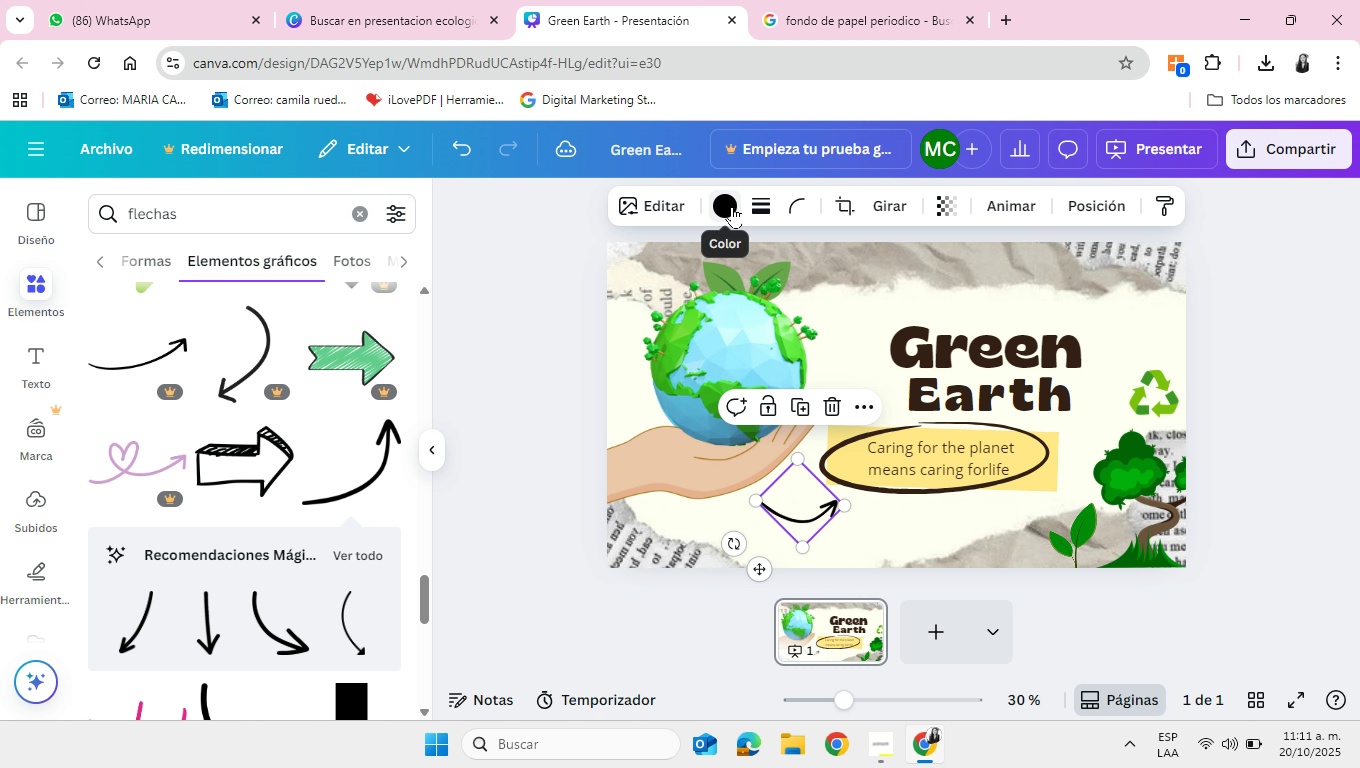 
left_click([732, 206])
 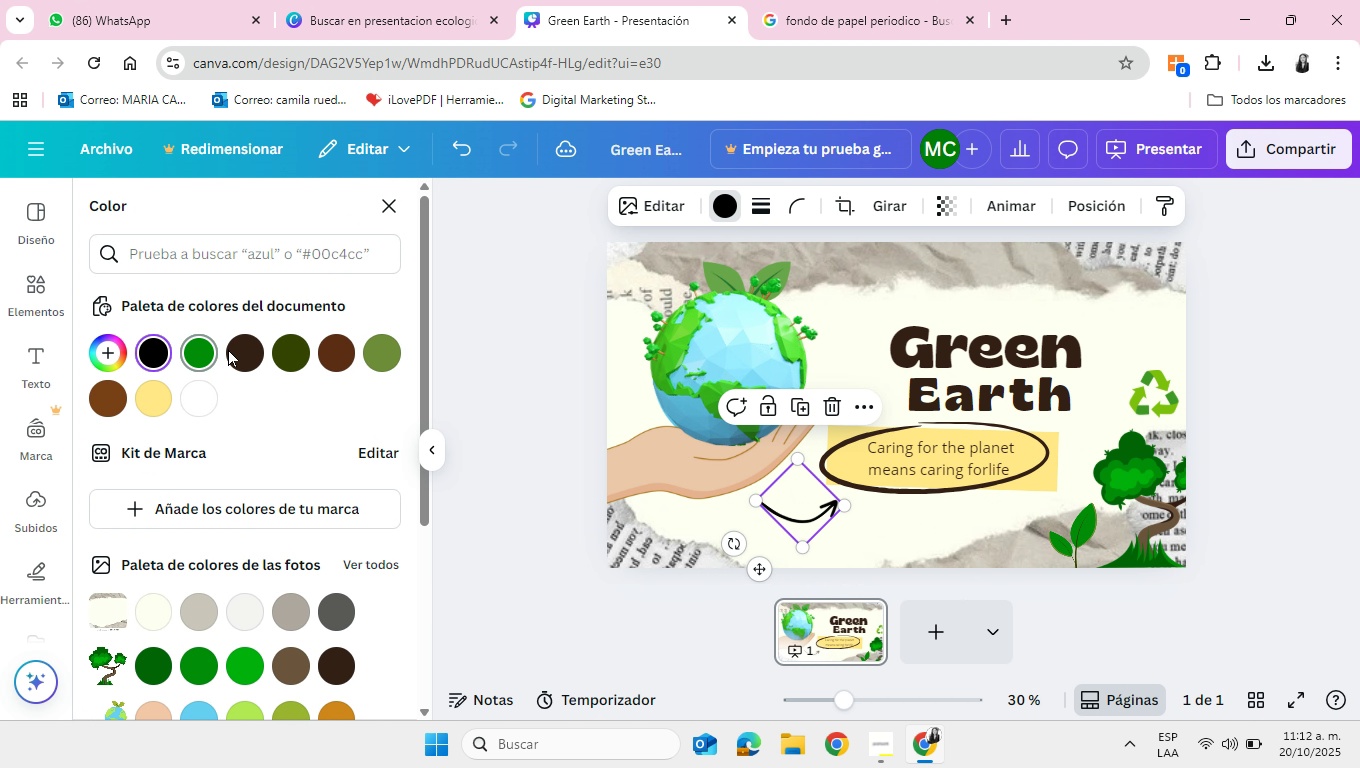 
left_click([236, 351])
 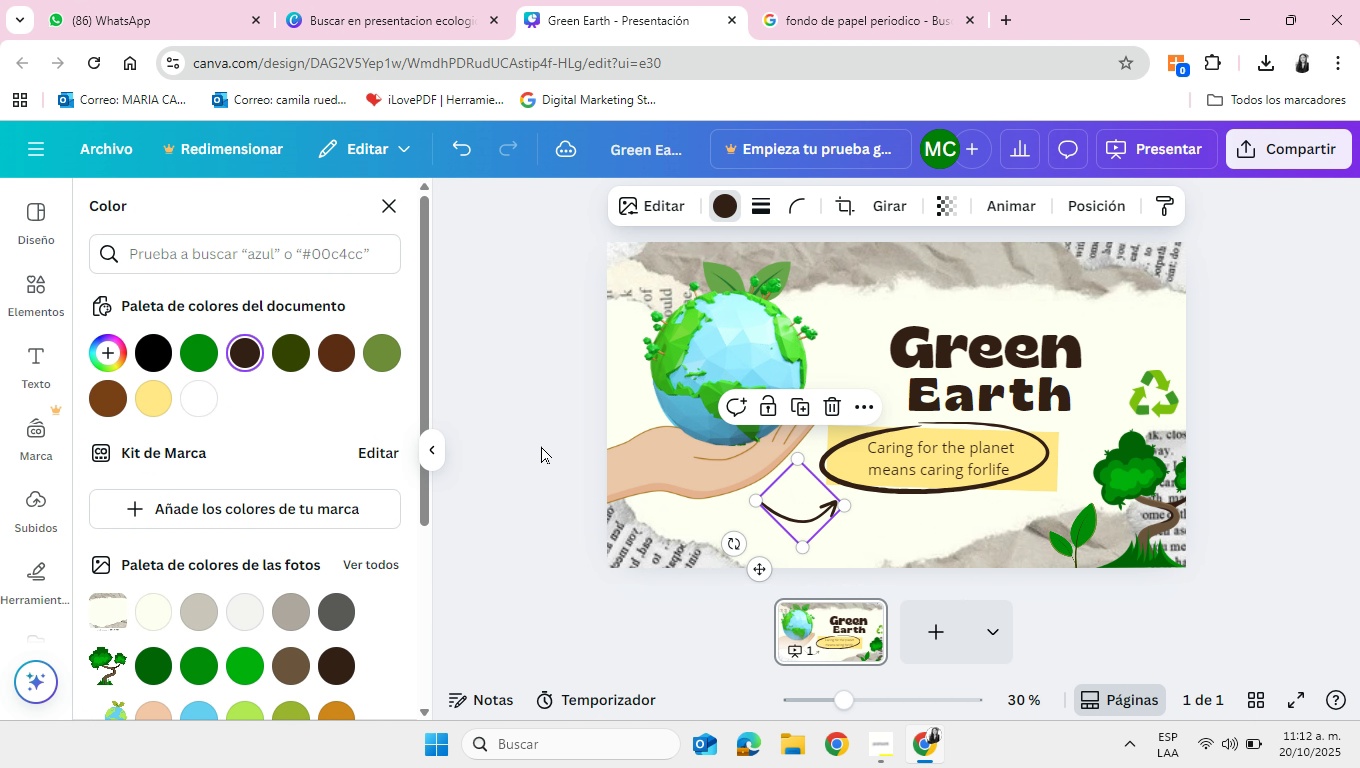 
left_click([541, 446])
 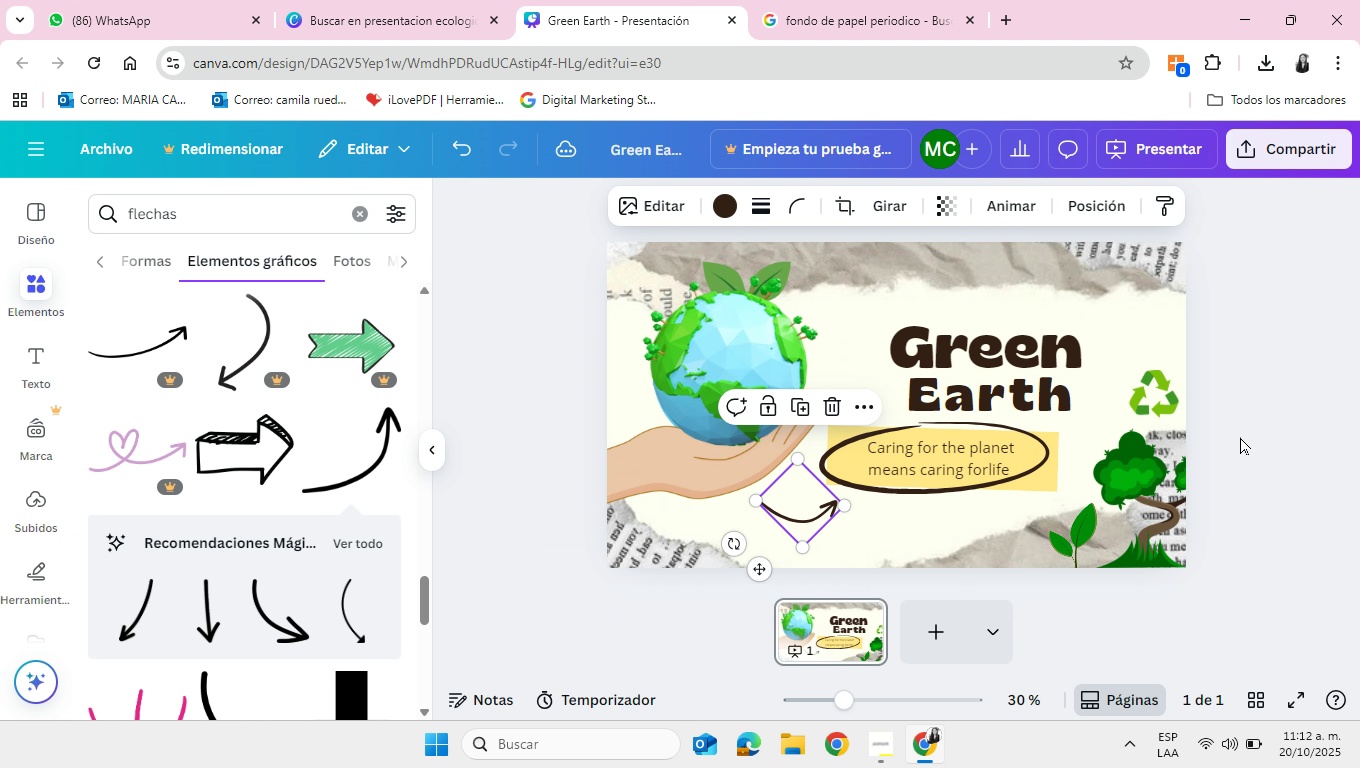 
left_click([1247, 432])
 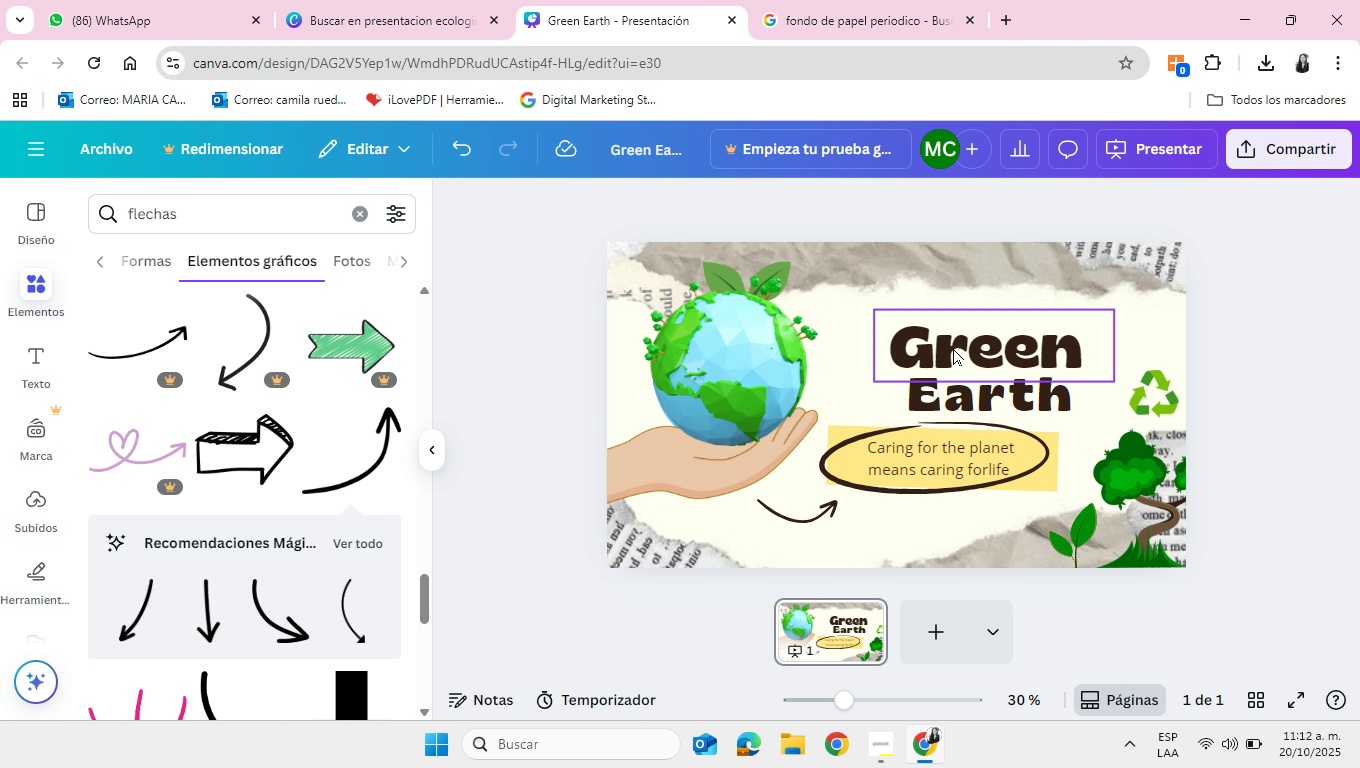 
left_click([953, 345])
 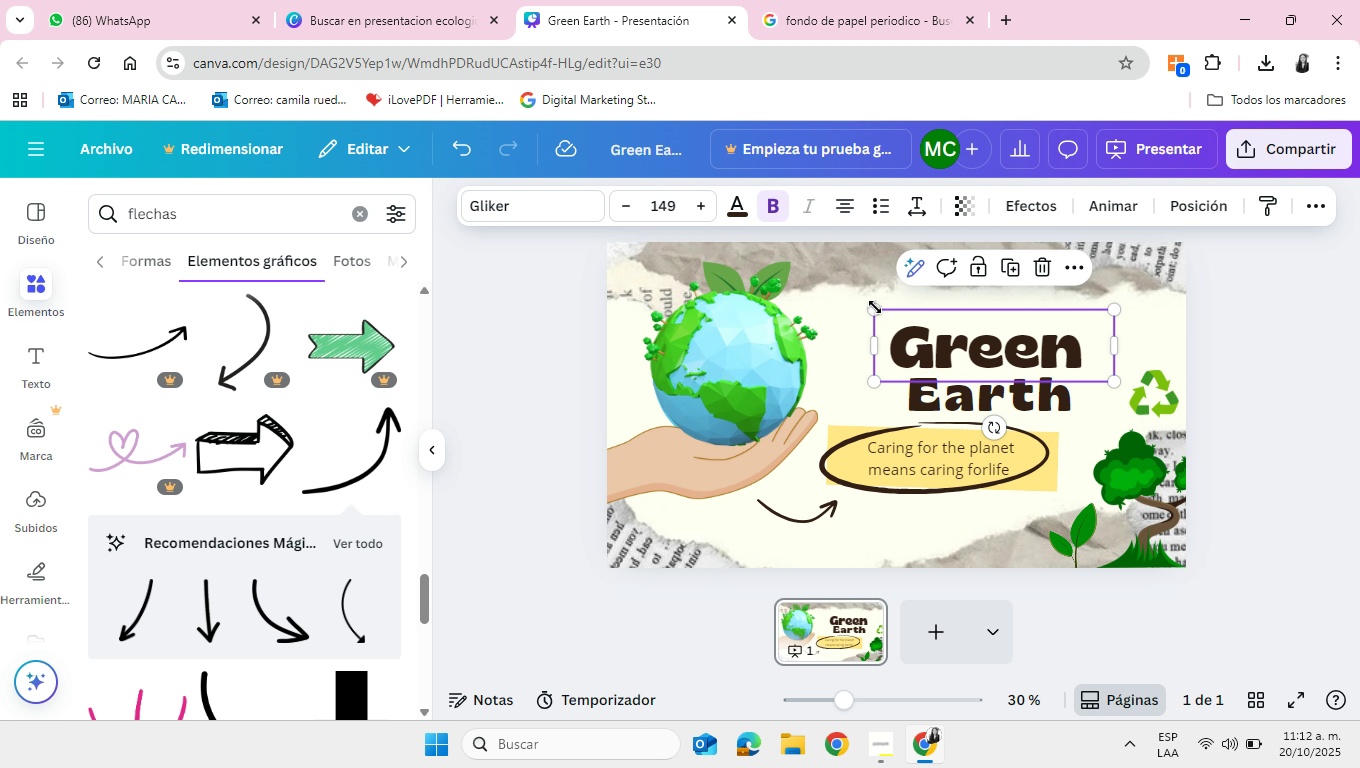 
left_click_drag(start_coordinate=[875, 307], to_coordinate=[788, 304])
 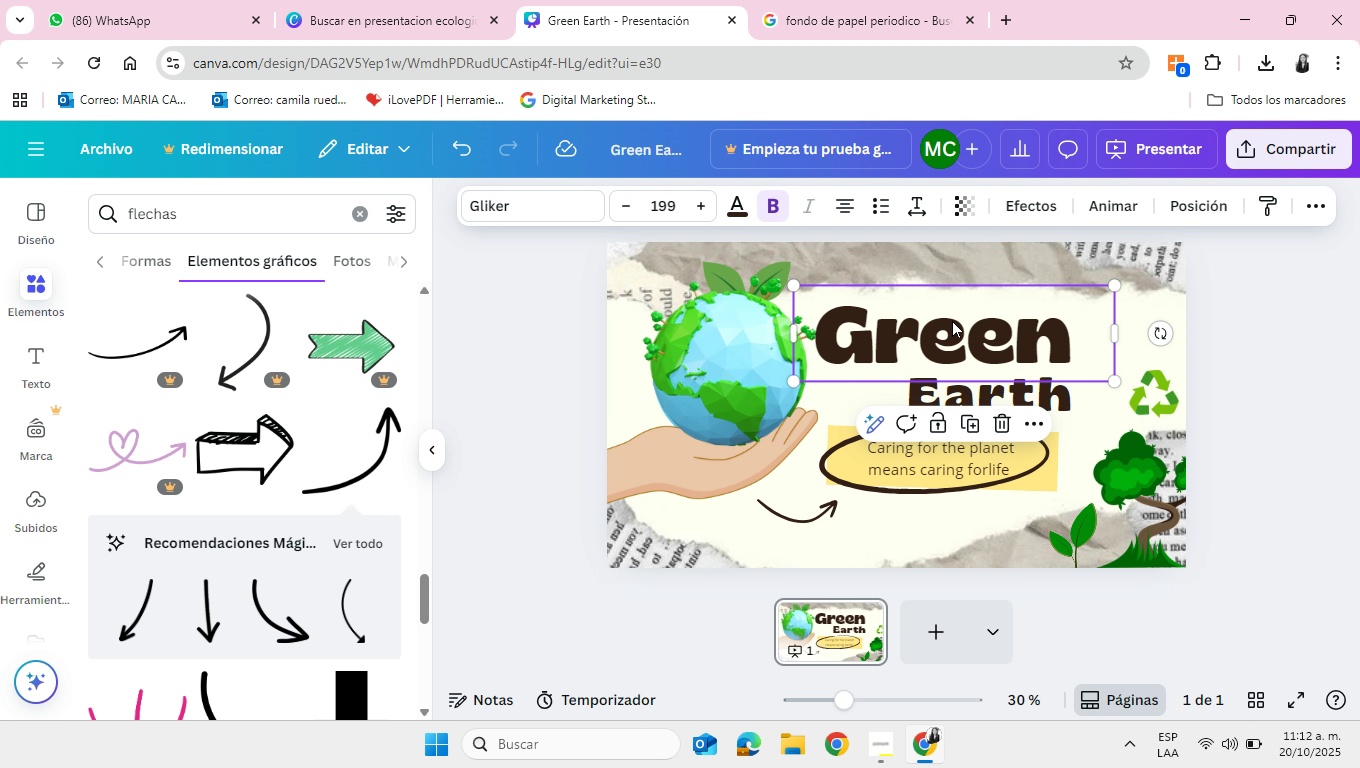 
left_click_drag(start_coordinate=[937, 320], to_coordinate=[964, 317])
 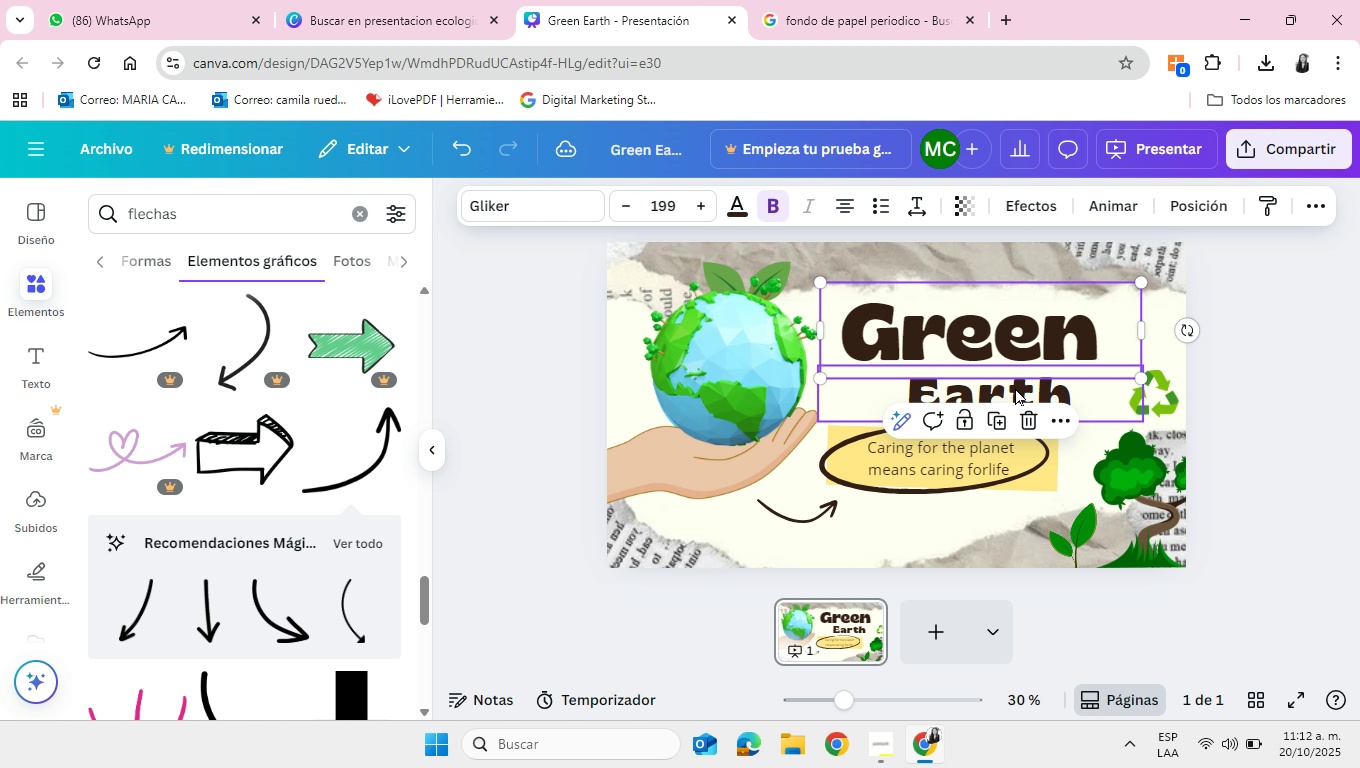 
left_click_drag(start_coordinate=[1015, 388], to_coordinate=[1010, 376])
 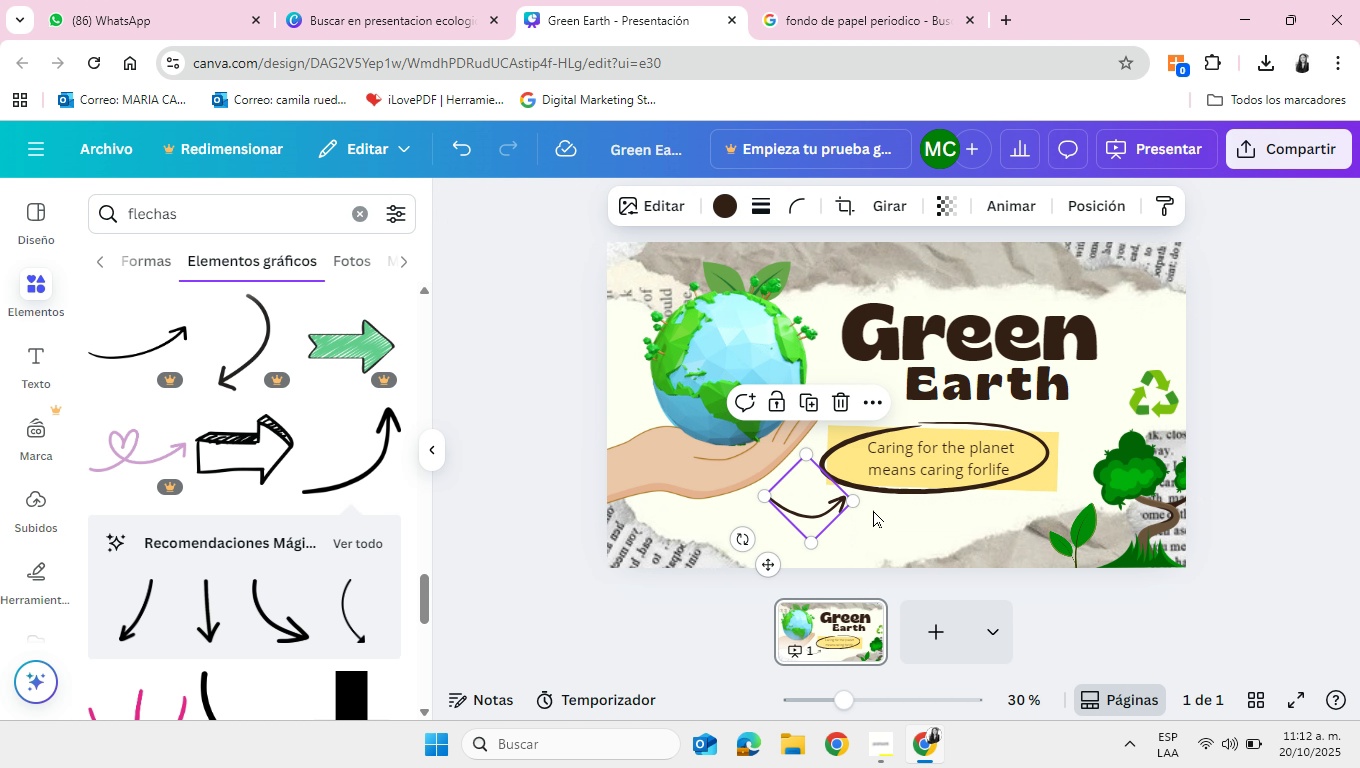 
wait(7.02)
 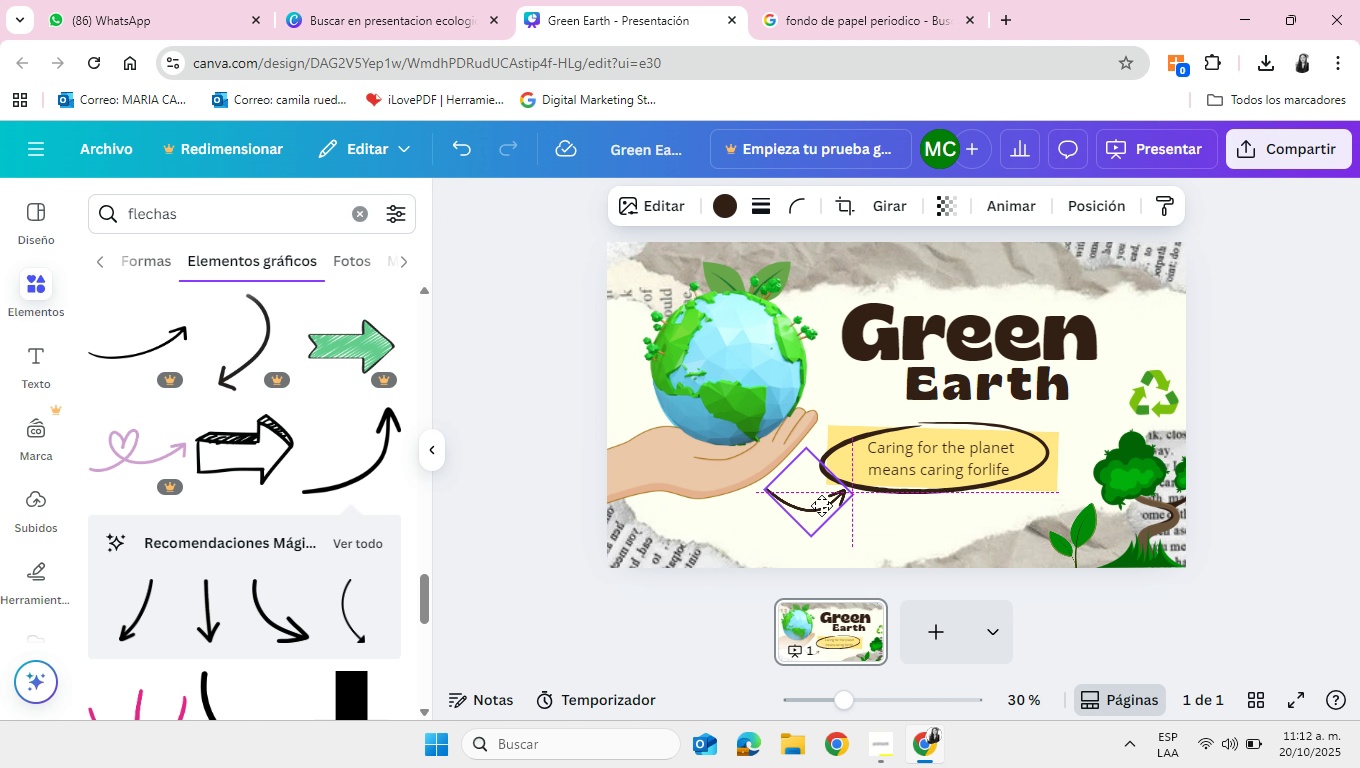 
left_click([1228, 453])
 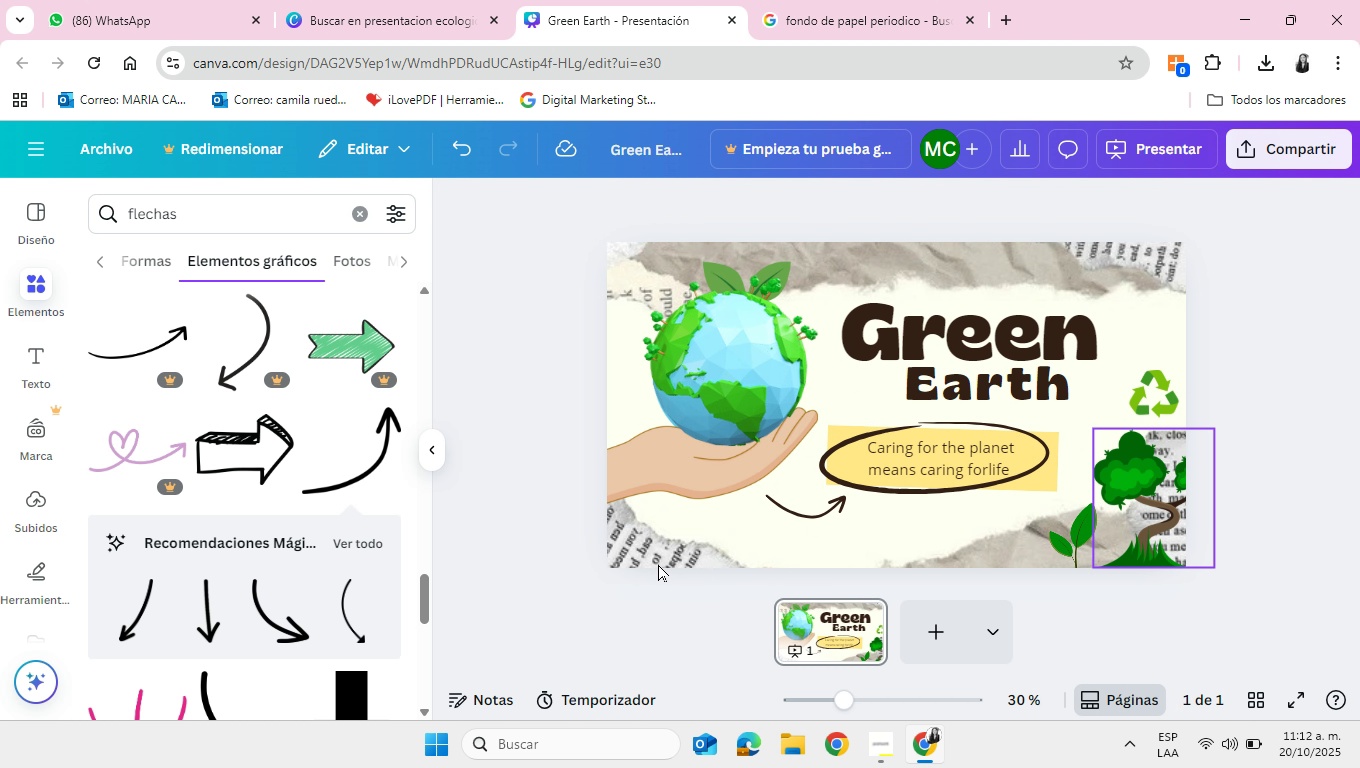 
scroll: coordinate [253, 528], scroll_direction: down, amount: 13.0
 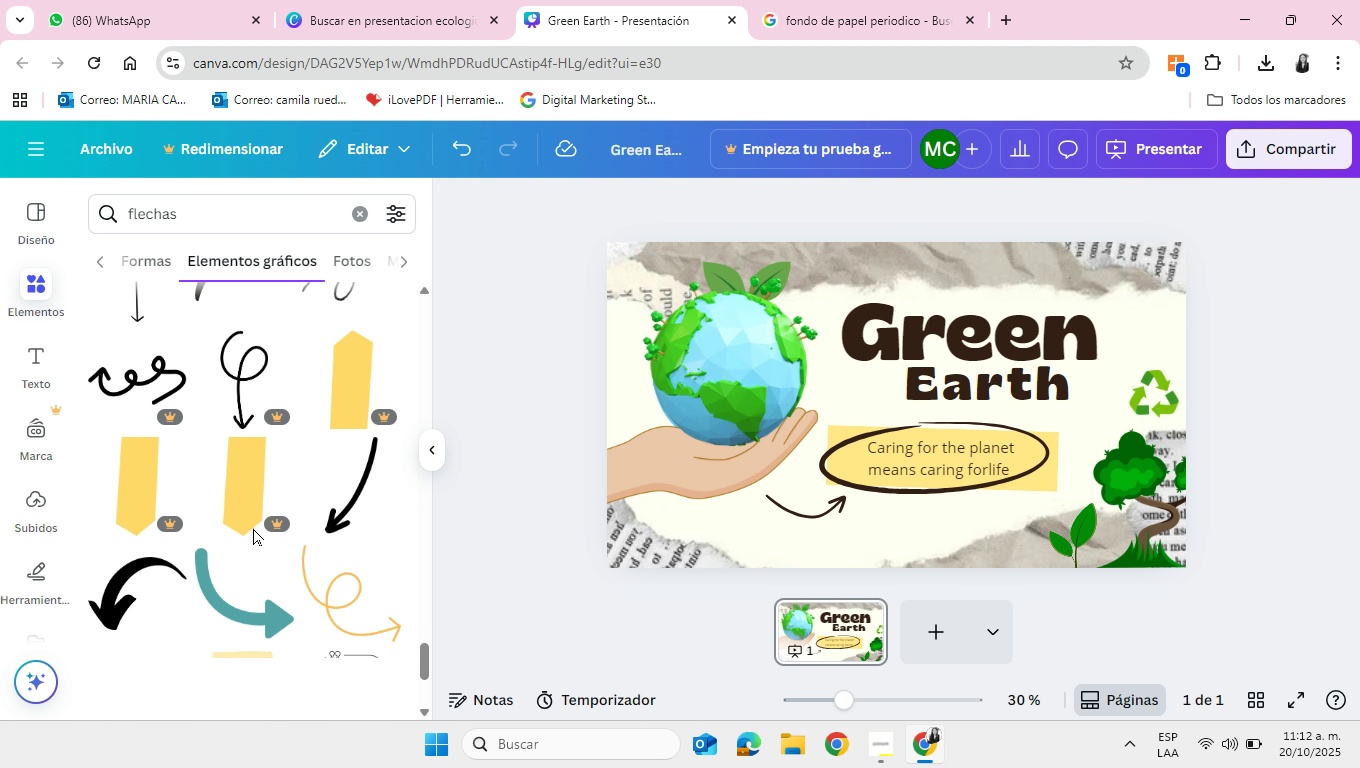 
scroll: coordinate [253, 528], scroll_direction: down, amount: 3.0
 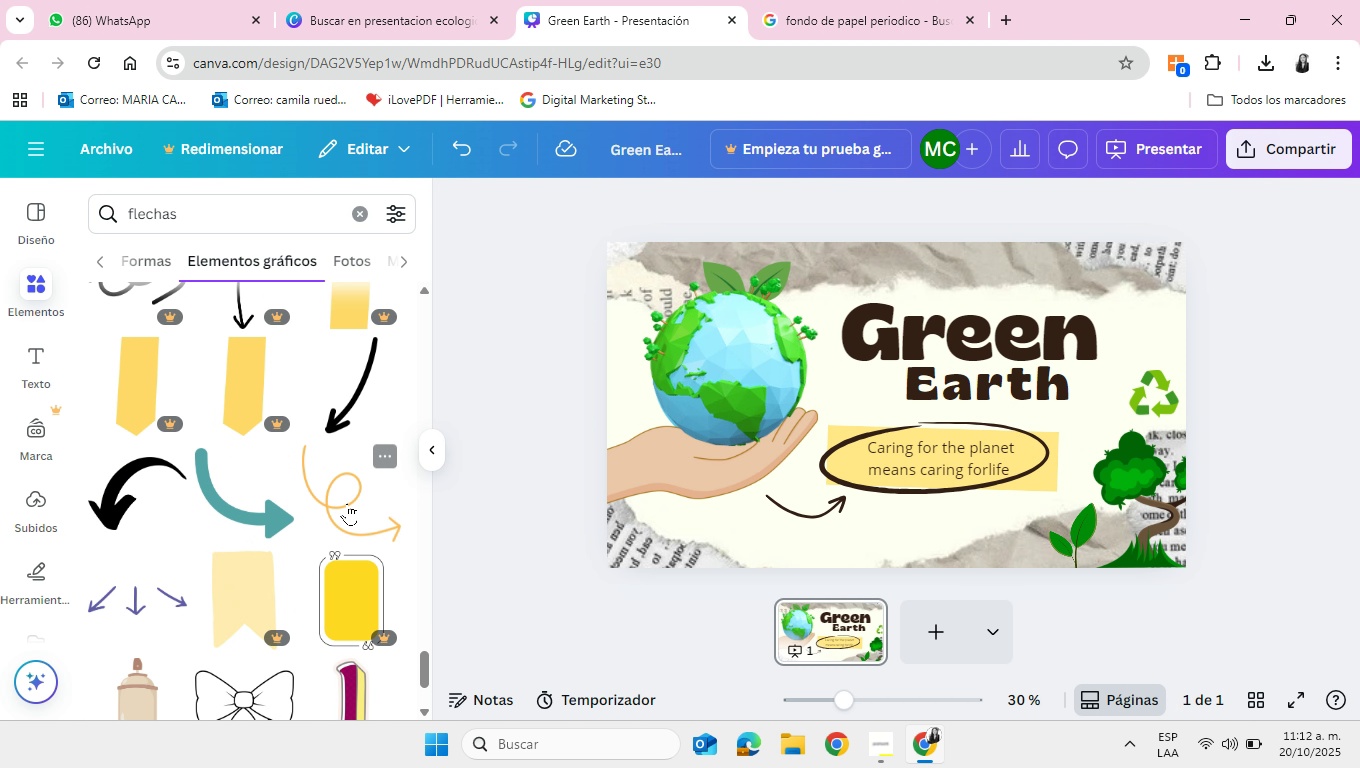 
left_click([347, 503])
 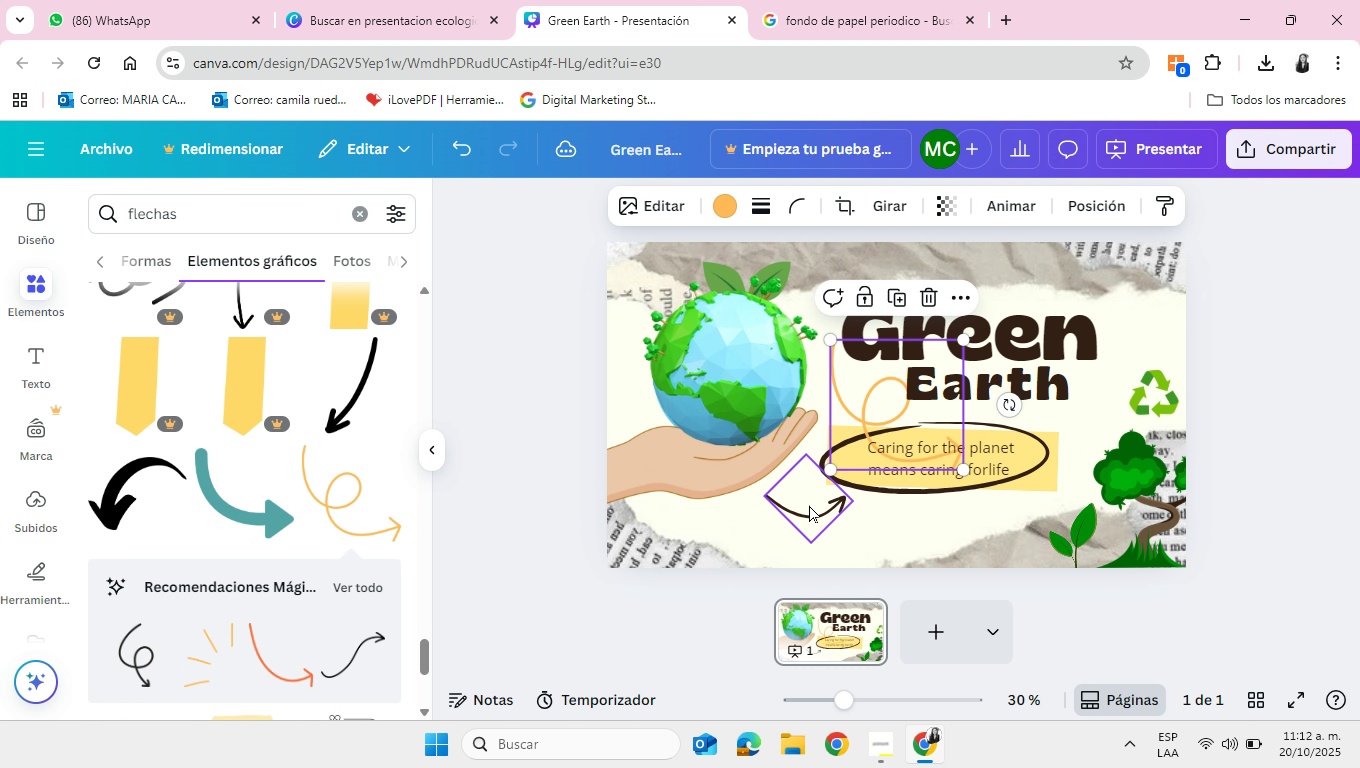 
left_click_drag(start_coordinate=[801, 511], to_coordinate=[808, 297])
 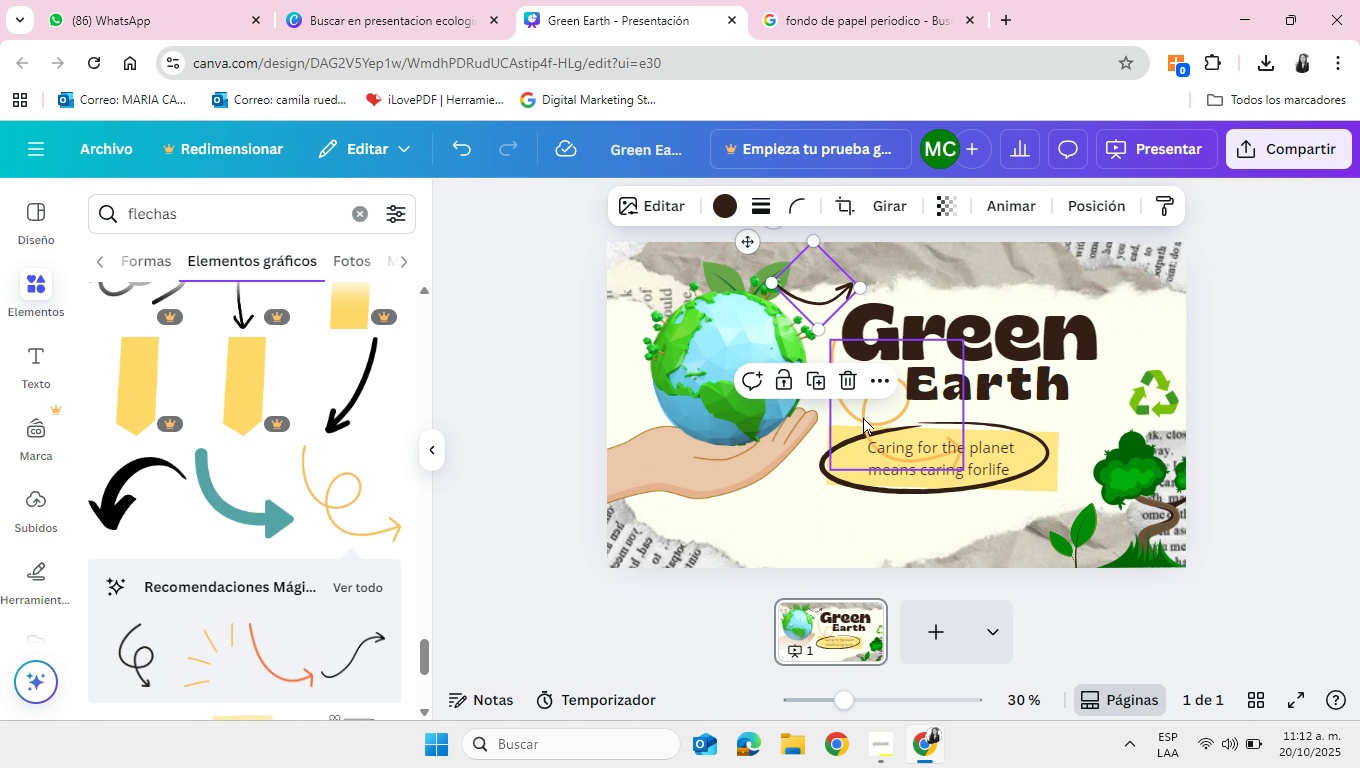 
left_click_drag(start_coordinate=[863, 417], to_coordinate=[808, 527])
 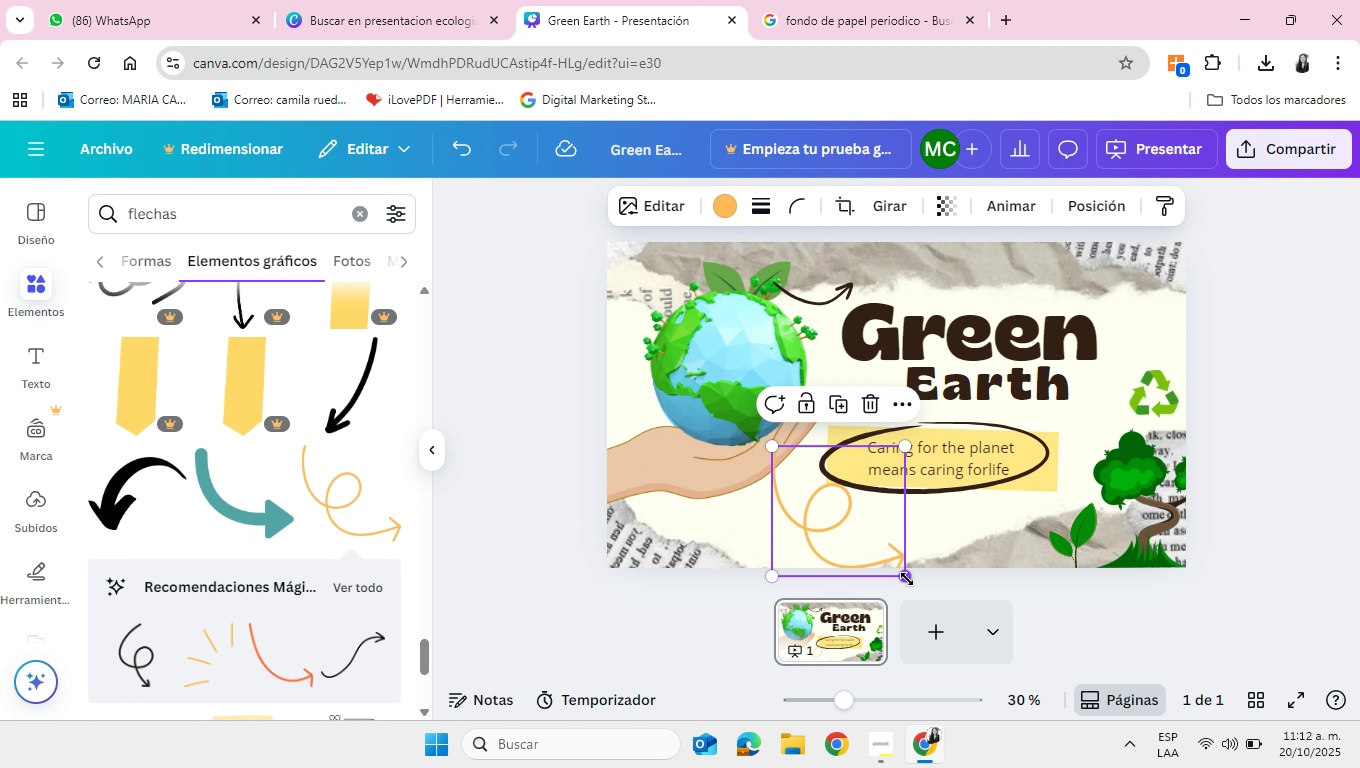 
left_click_drag(start_coordinate=[907, 579], to_coordinate=[843, 523])
 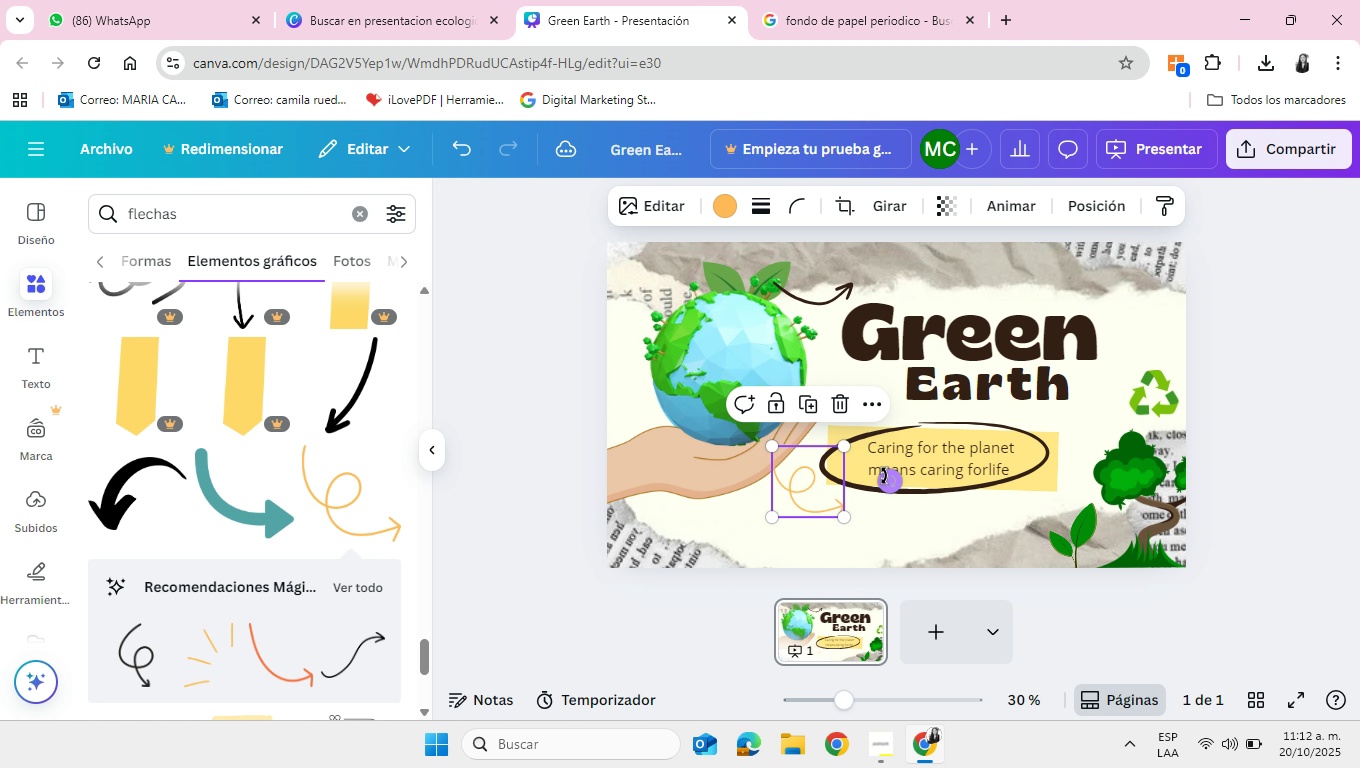 
left_click_drag(start_coordinate=[889, 478], to_coordinate=[896, 407])
 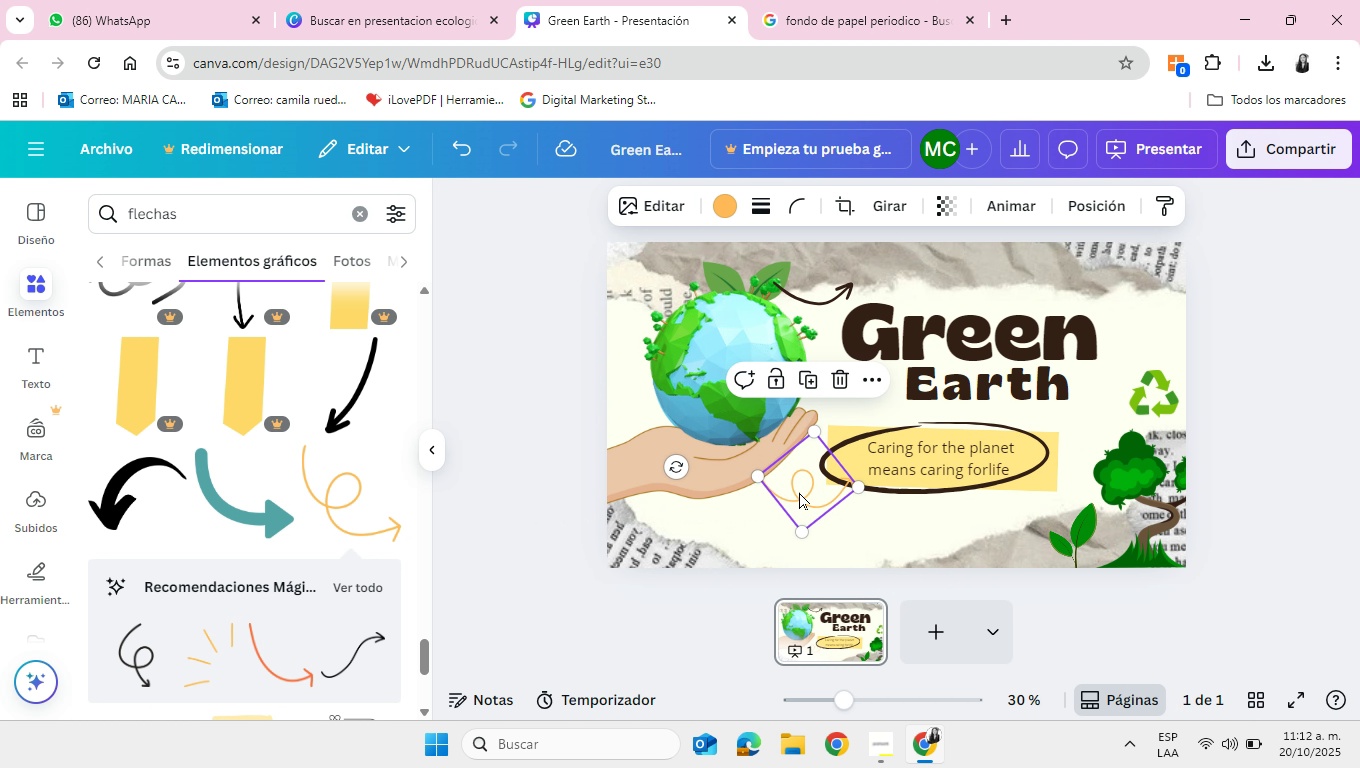 
left_click_drag(start_coordinate=[799, 492], to_coordinate=[790, 510])
 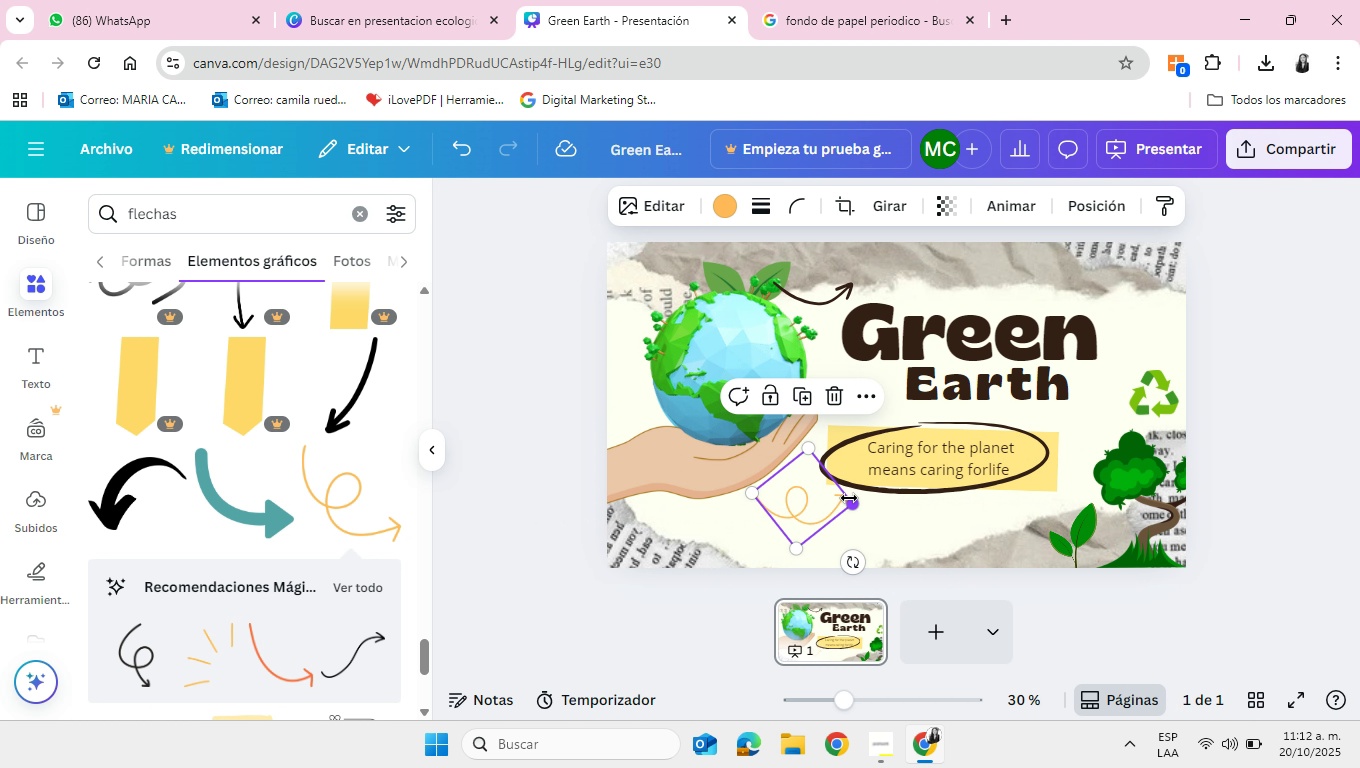 
left_click_drag(start_coordinate=[849, 498], to_coordinate=[830, 492])
 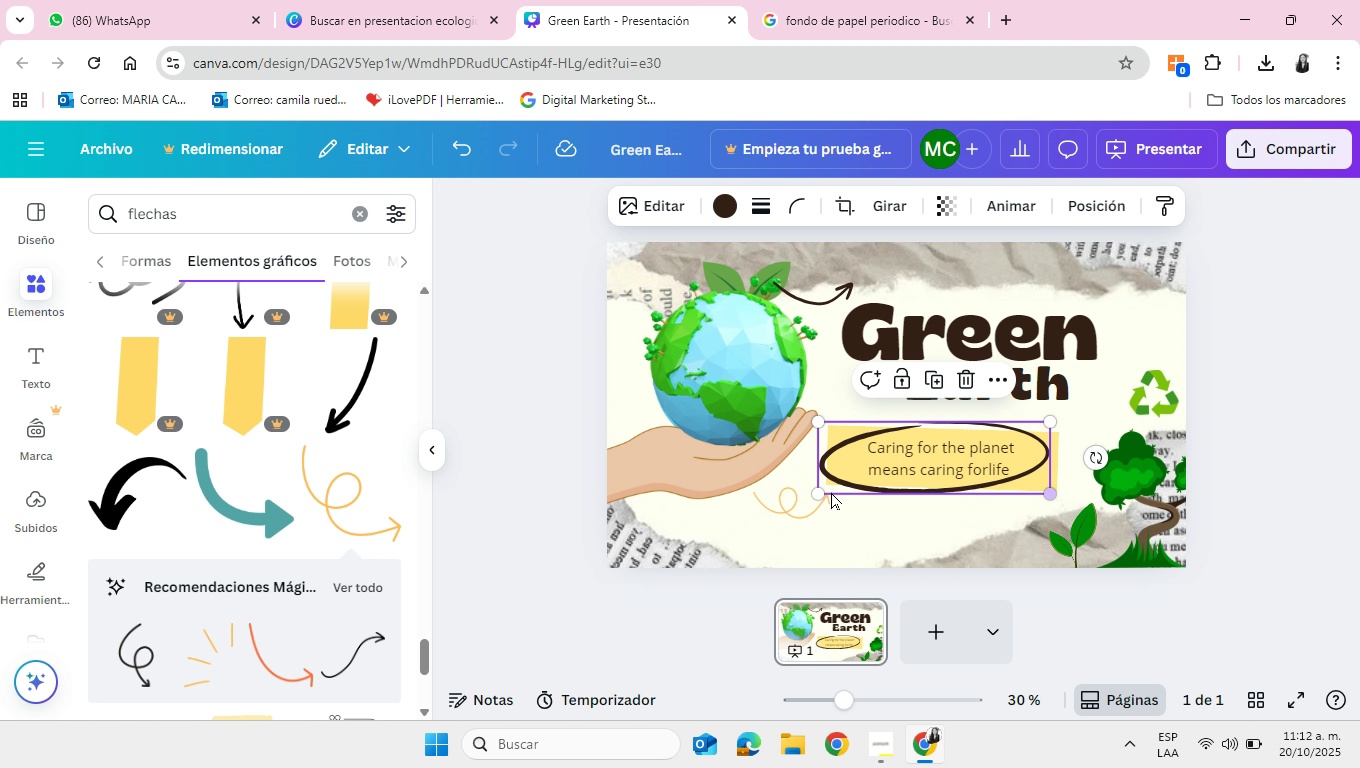 
left_click([830, 492])
 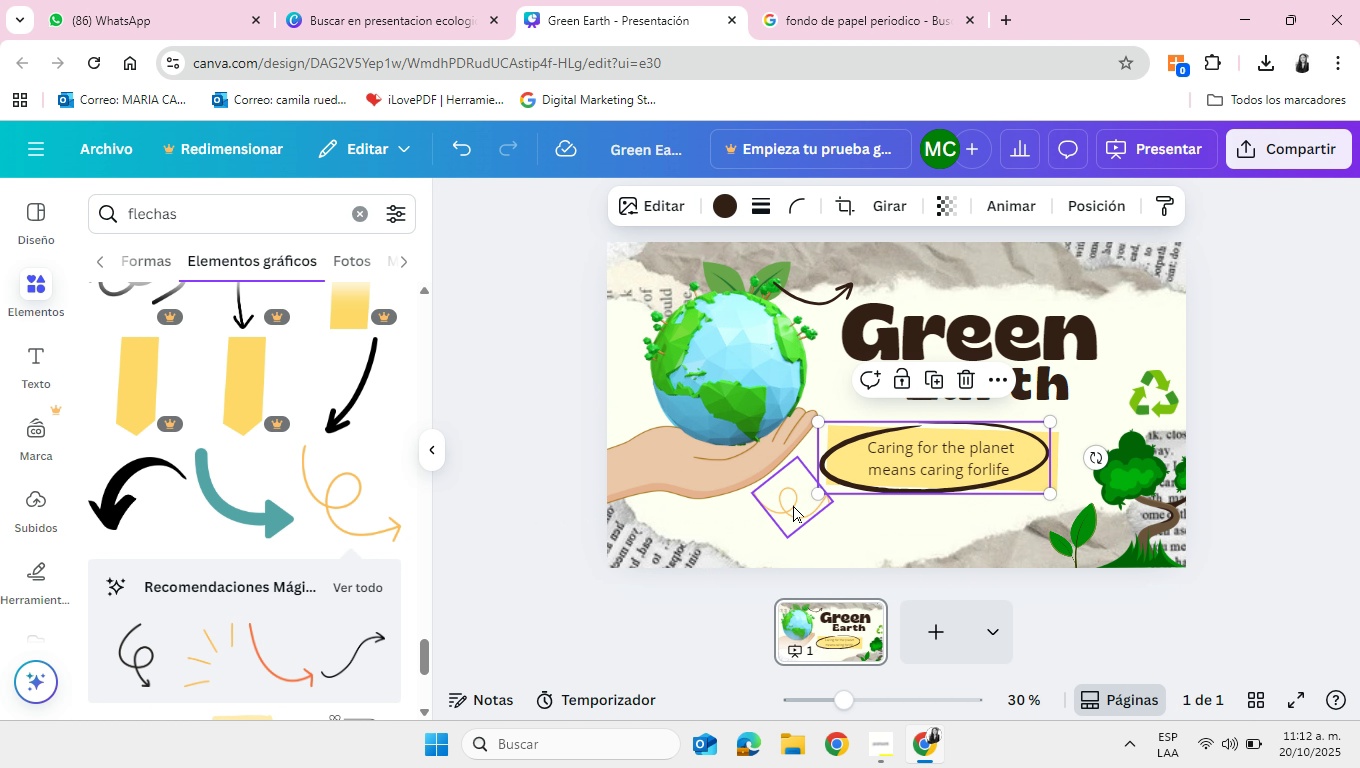 
left_click([793, 505])
 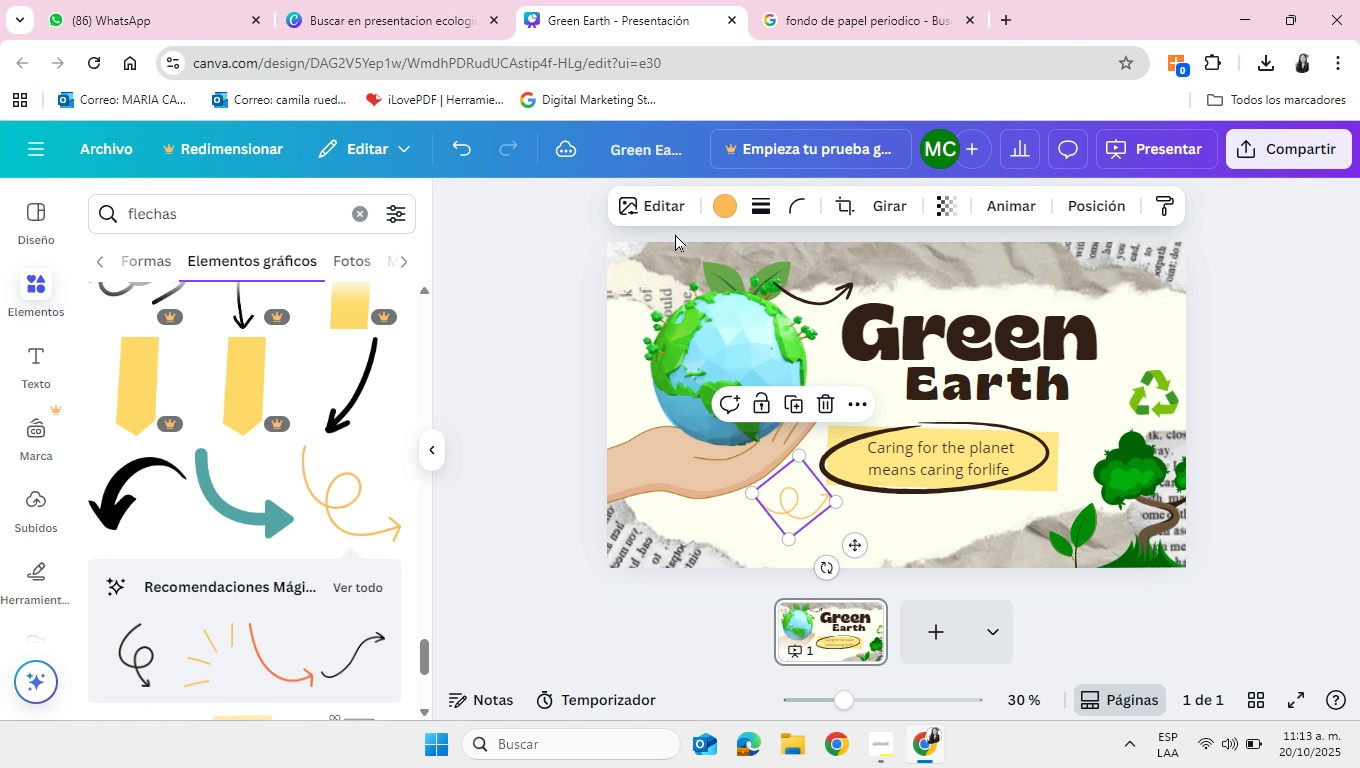 
left_click([735, 207])
 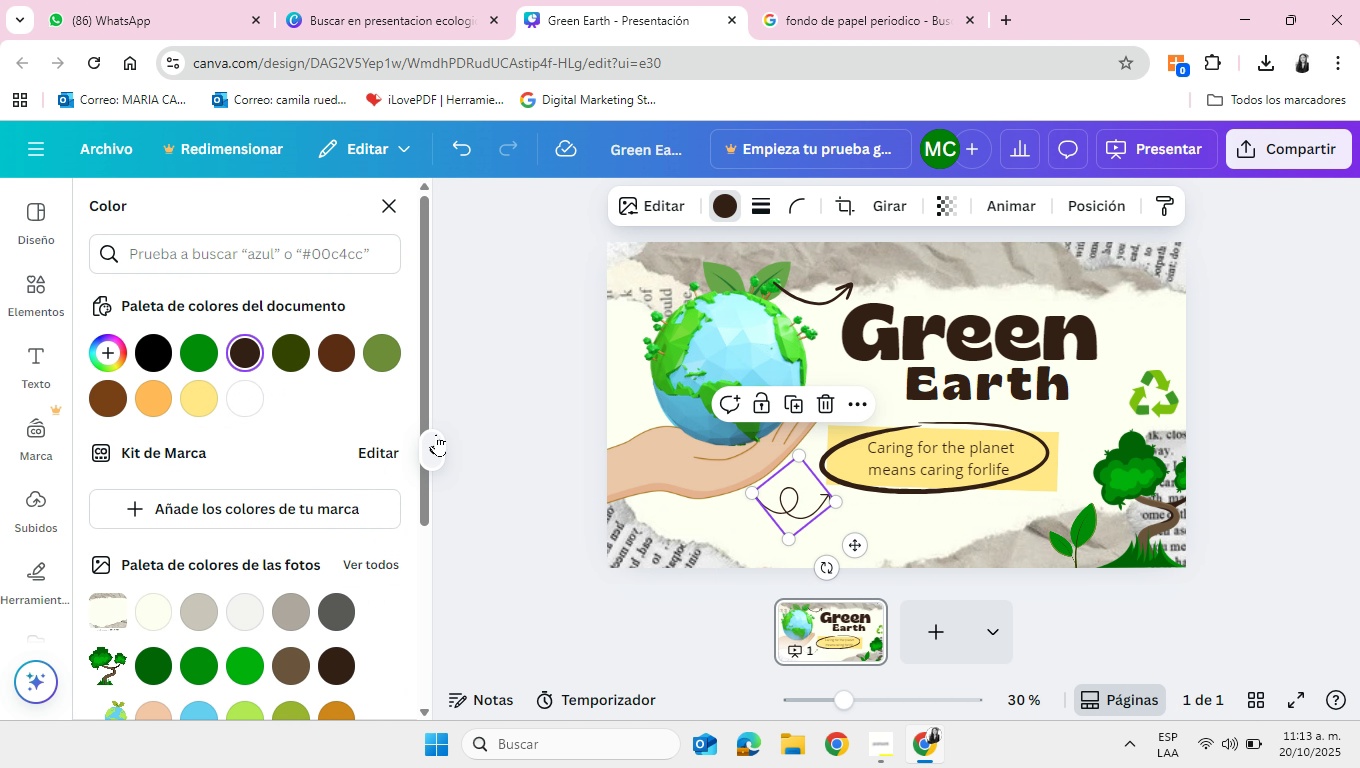 
left_click([557, 413])
 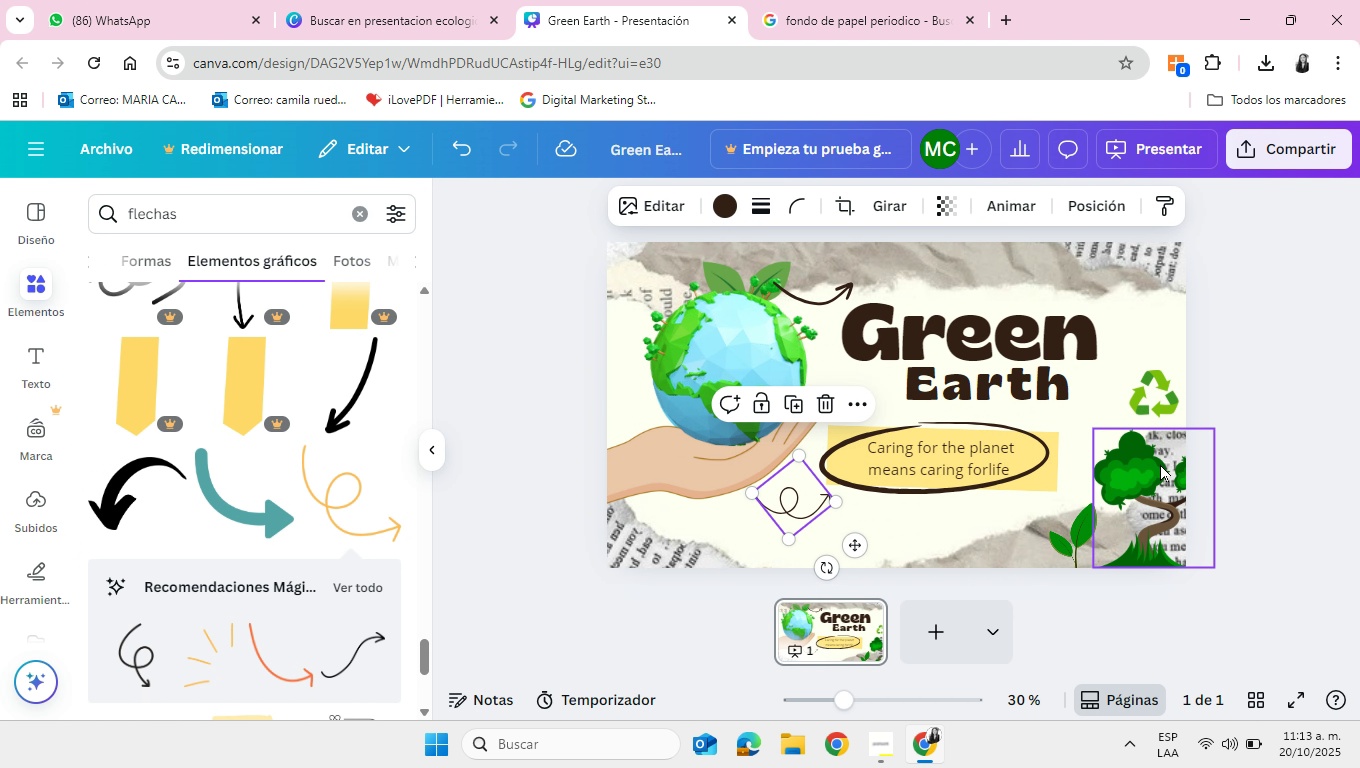 
left_click([1160, 464])
 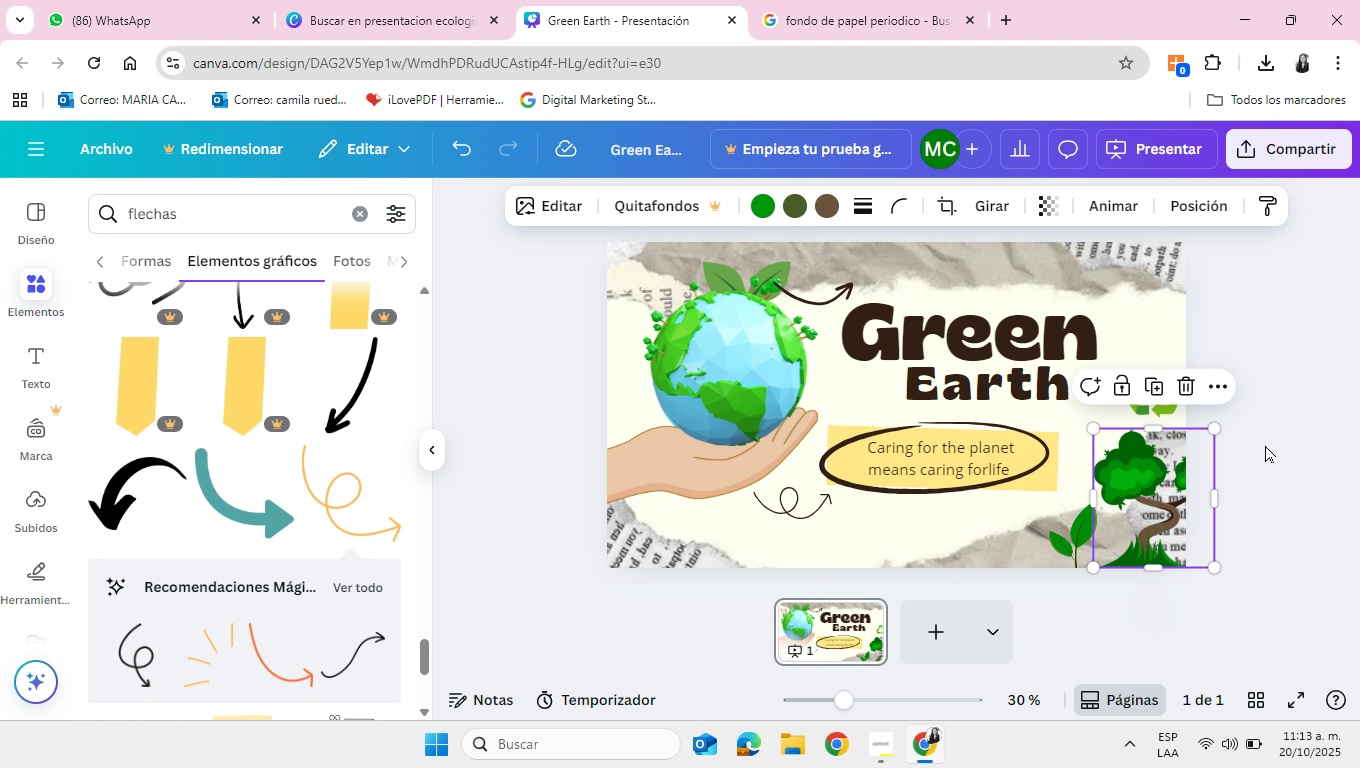 
left_click([1265, 445])
 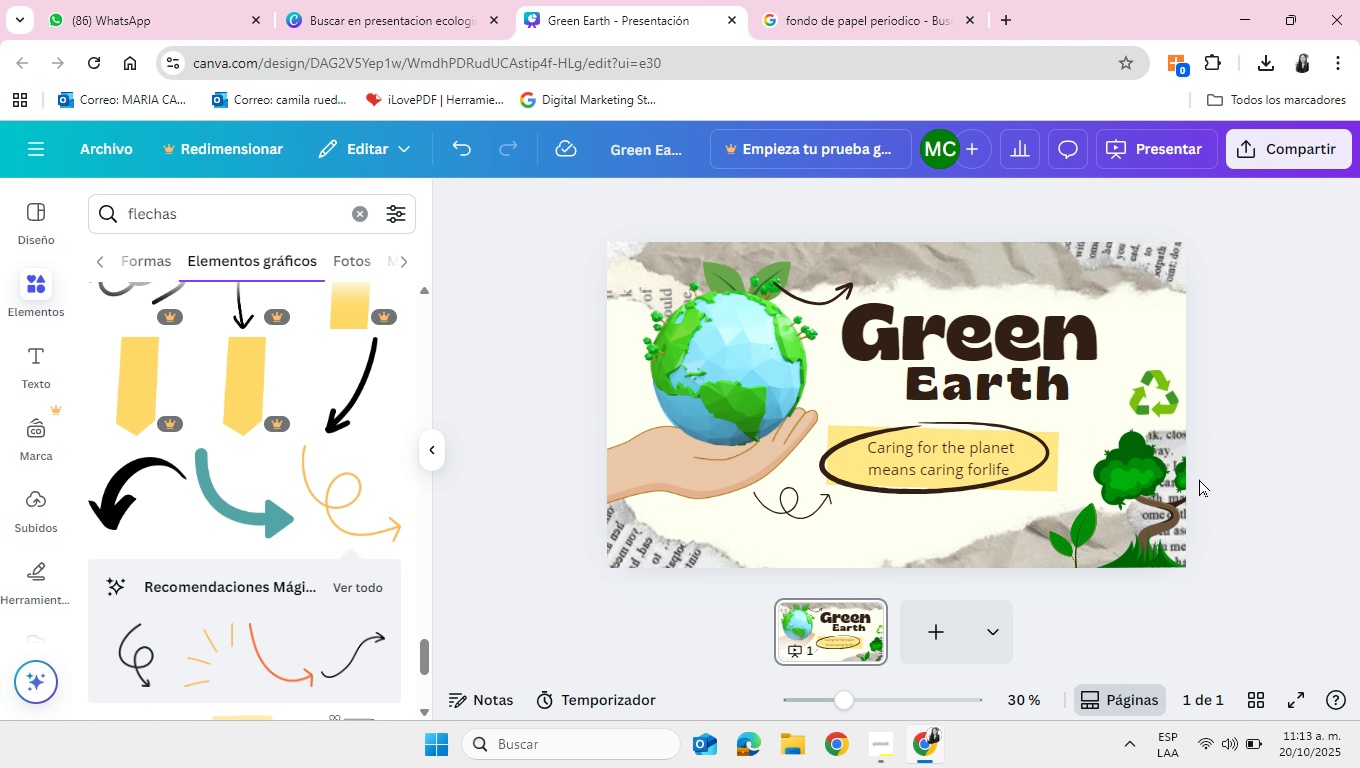 
wait(6.49)
 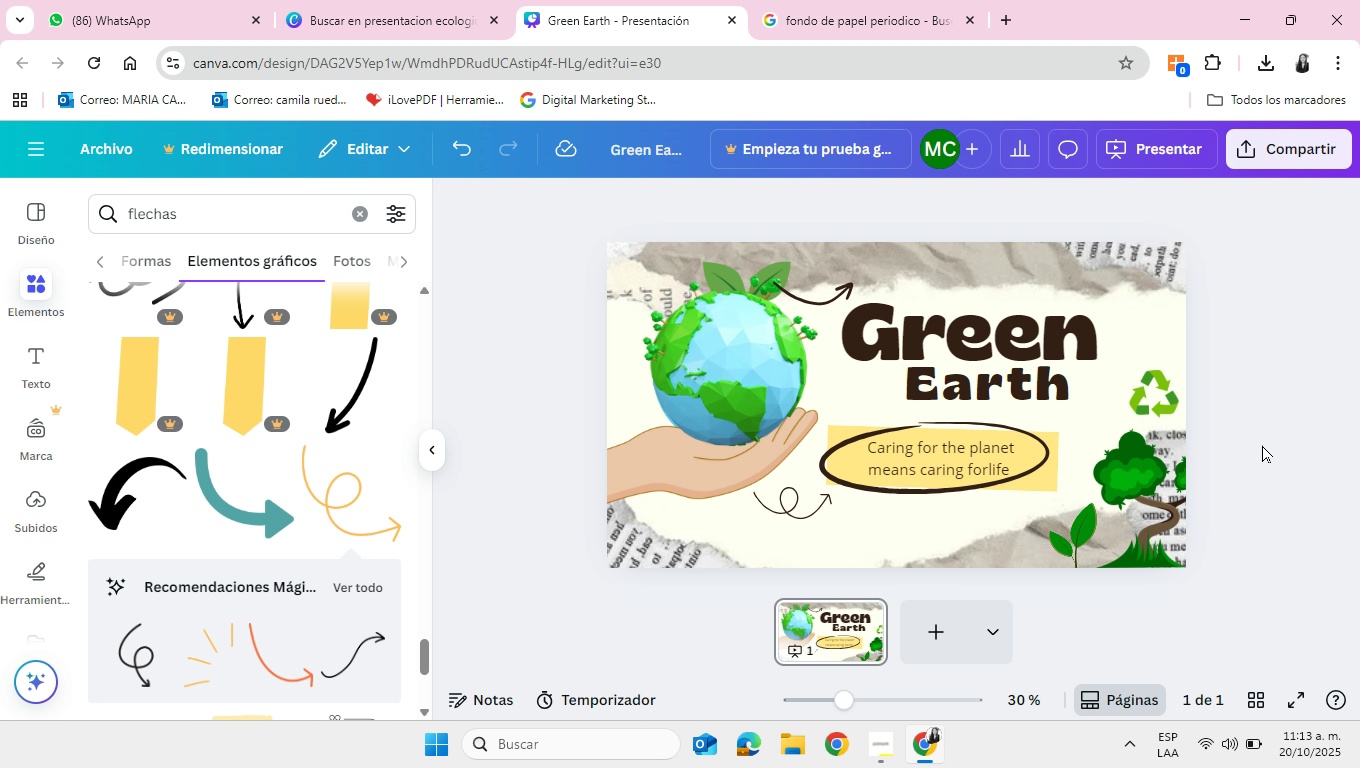 
left_click([791, 505])
 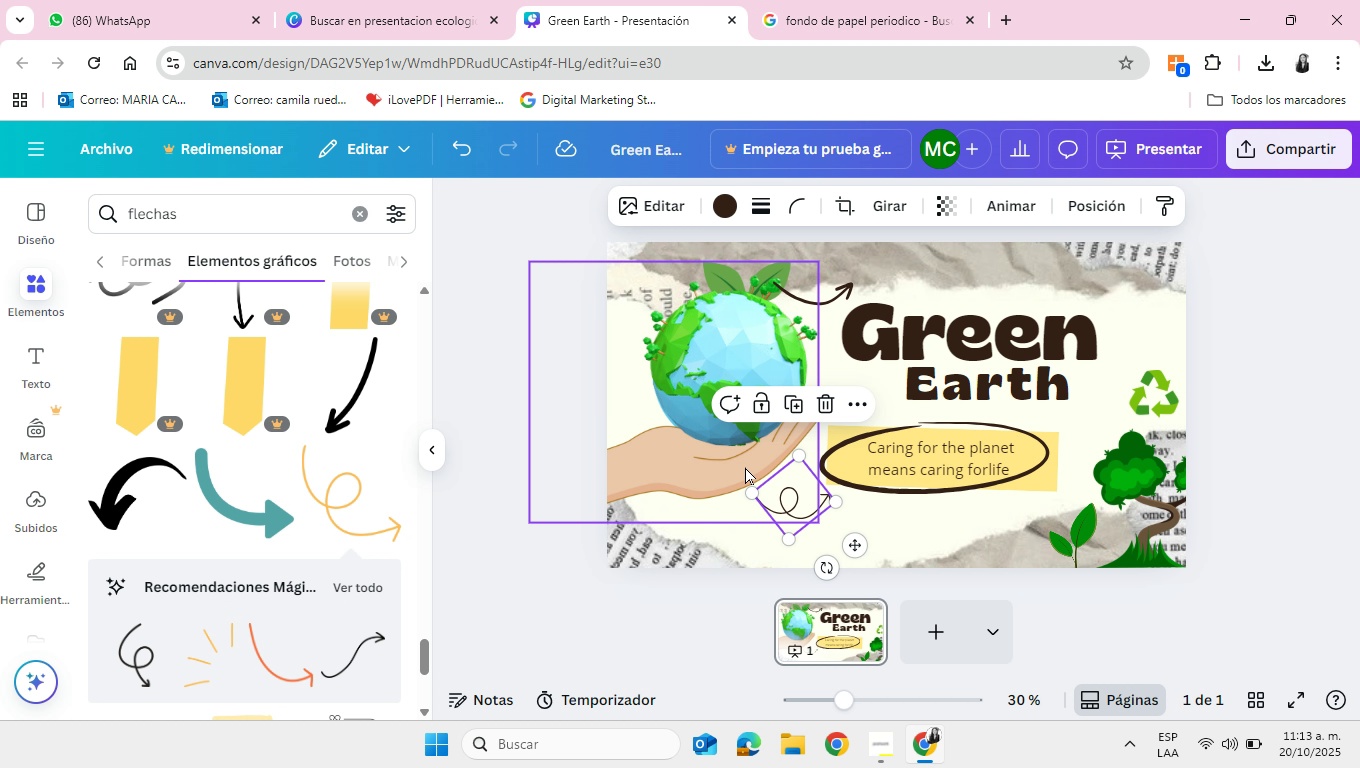 
left_click_drag(start_coordinate=[817, 292], to_coordinate=[1068, 293])
 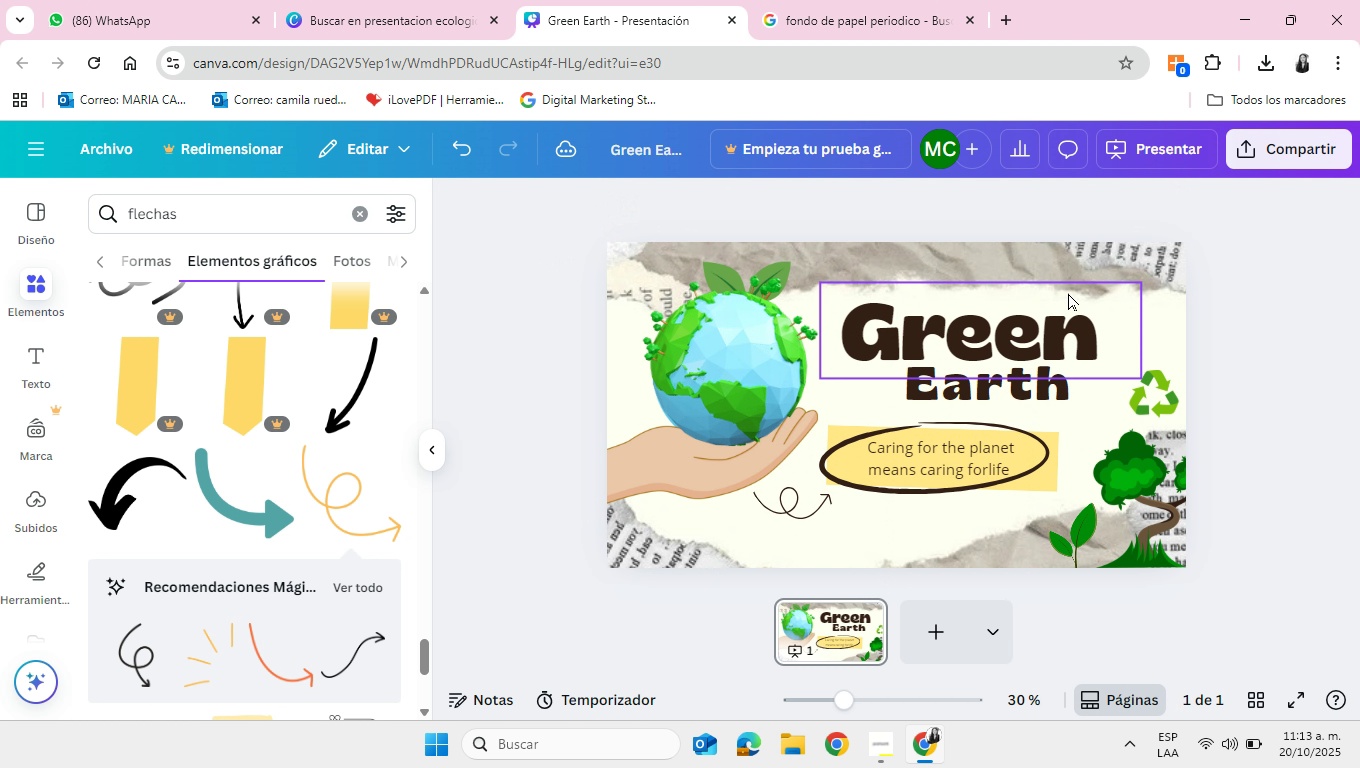 
key(Backspace)
 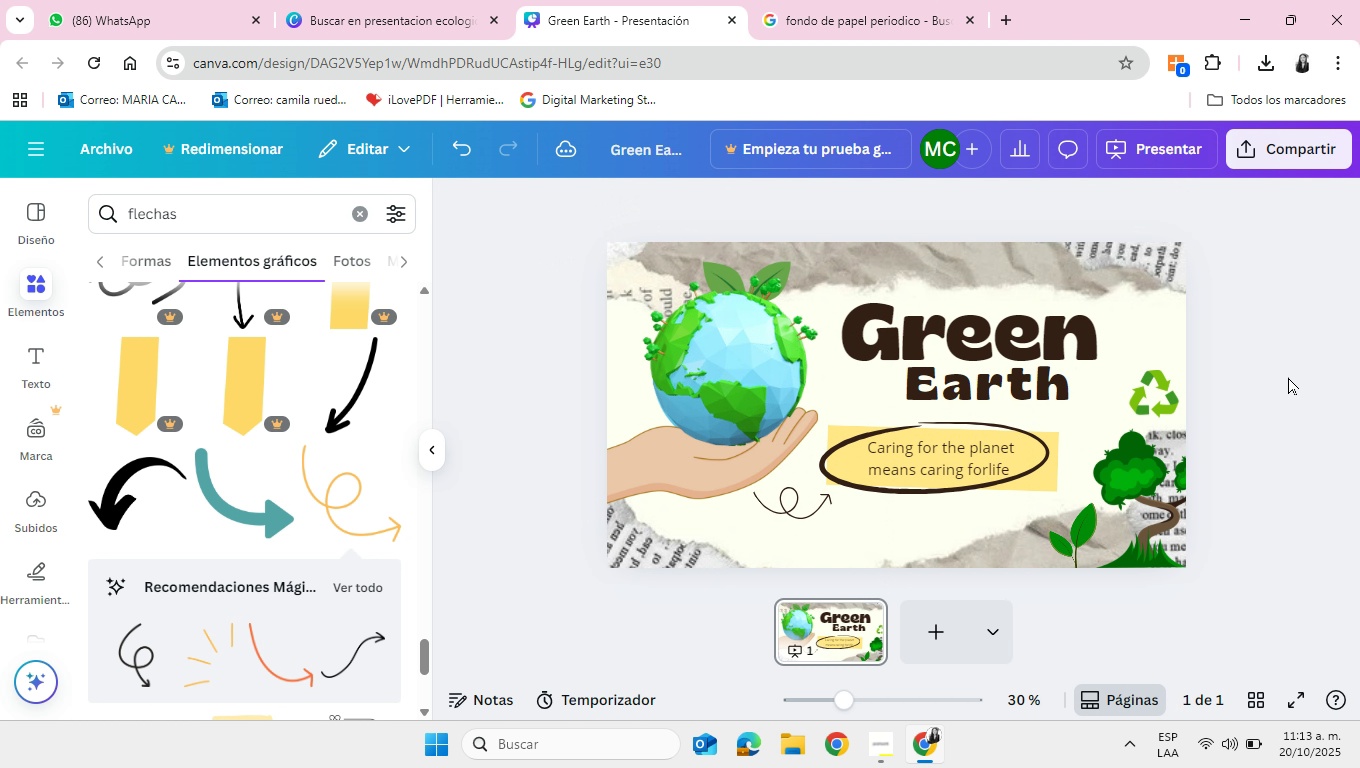 
left_click([1288, 377])
 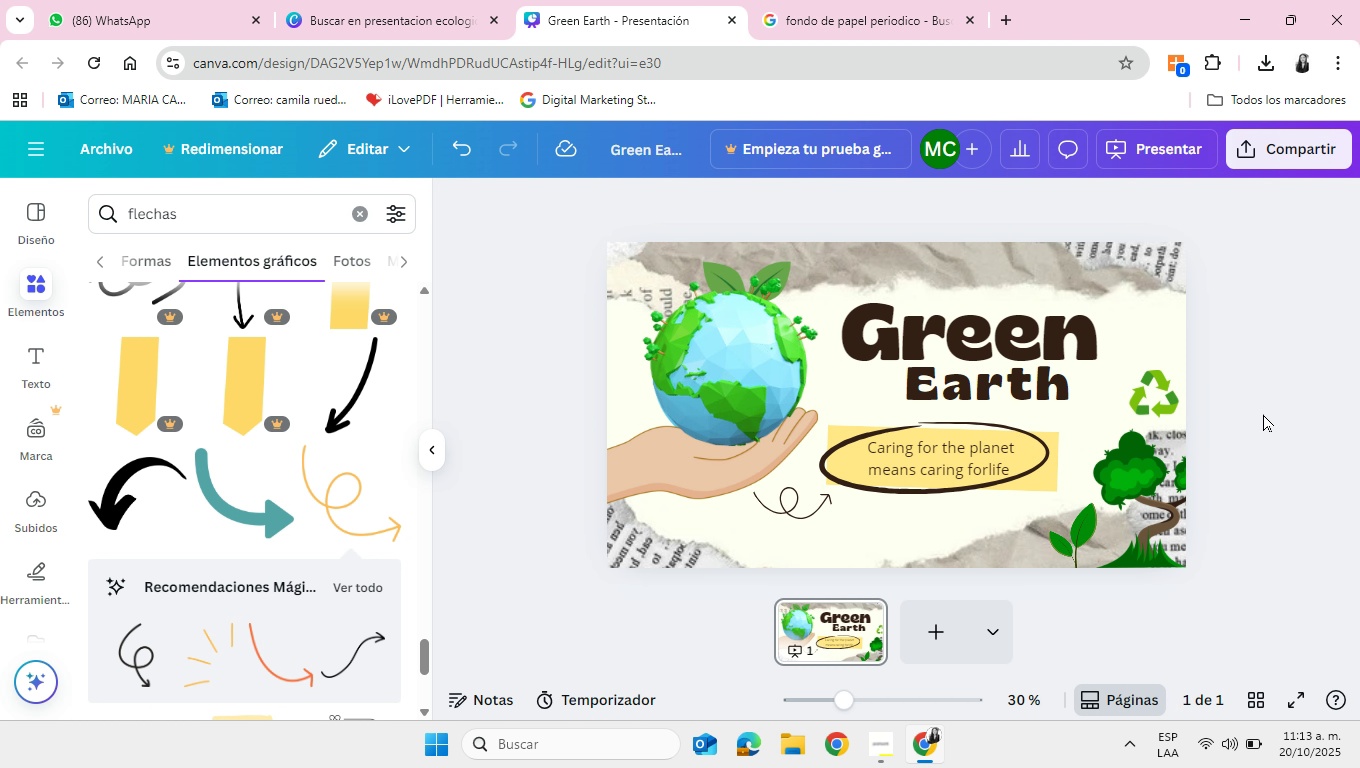 
wait(9.11)
 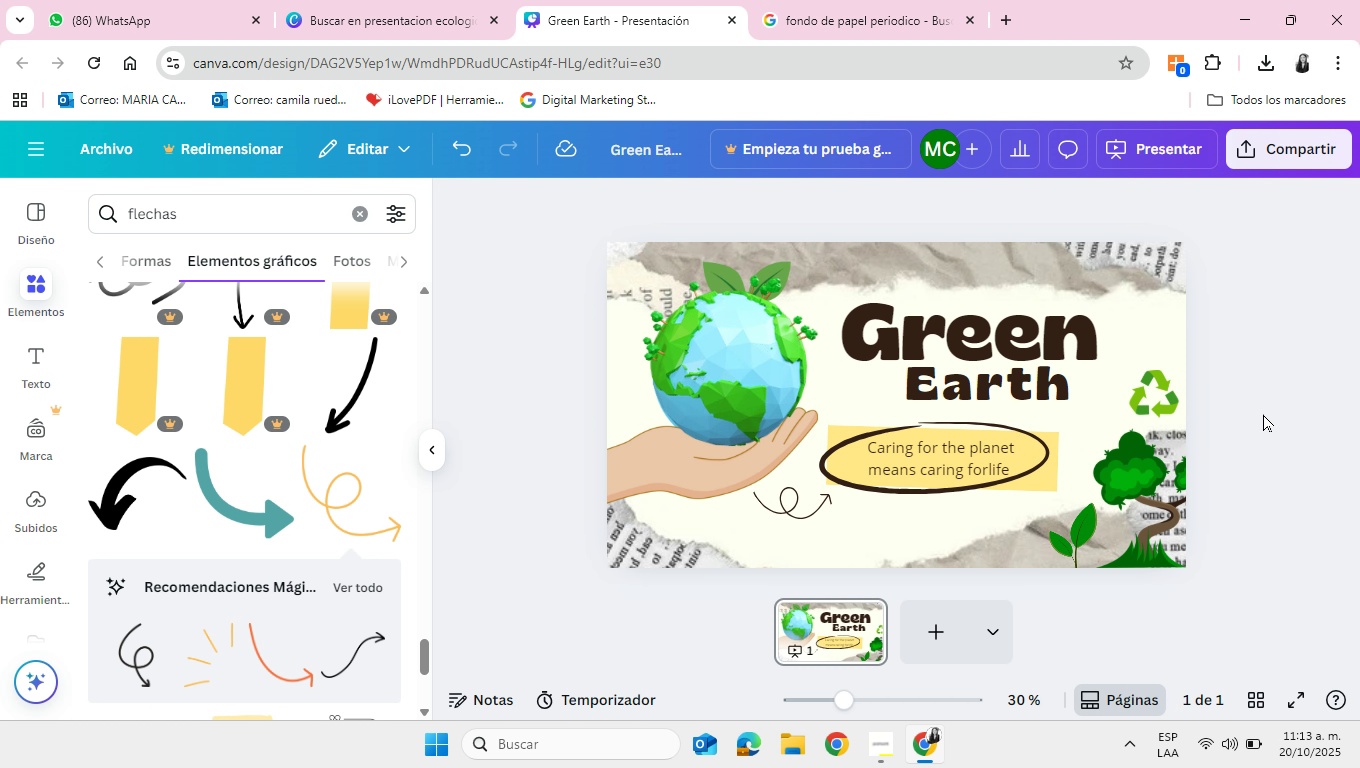 
left_click([359, 207])
 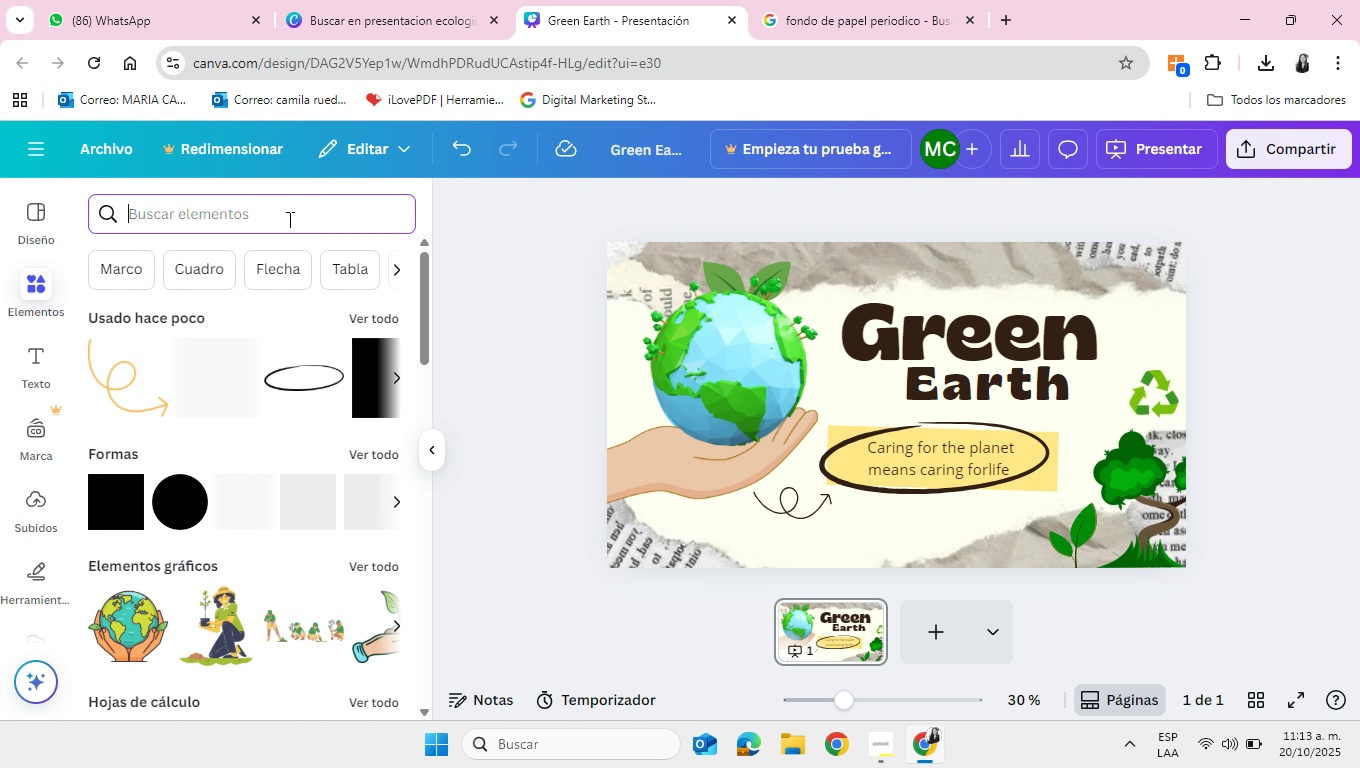 
left_click([288, 219])
 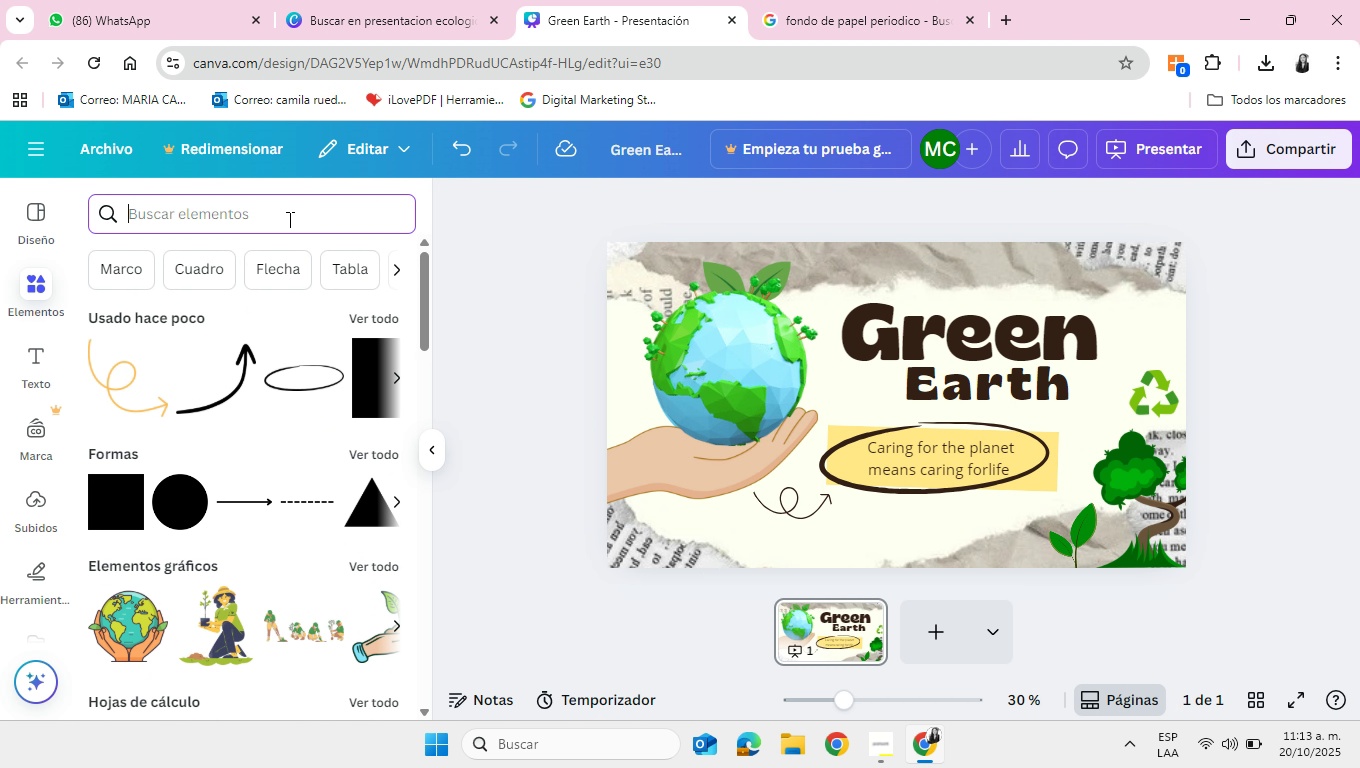 
type(hohja)
key(Backspace)
key(Backspace)
key(Backspace)
 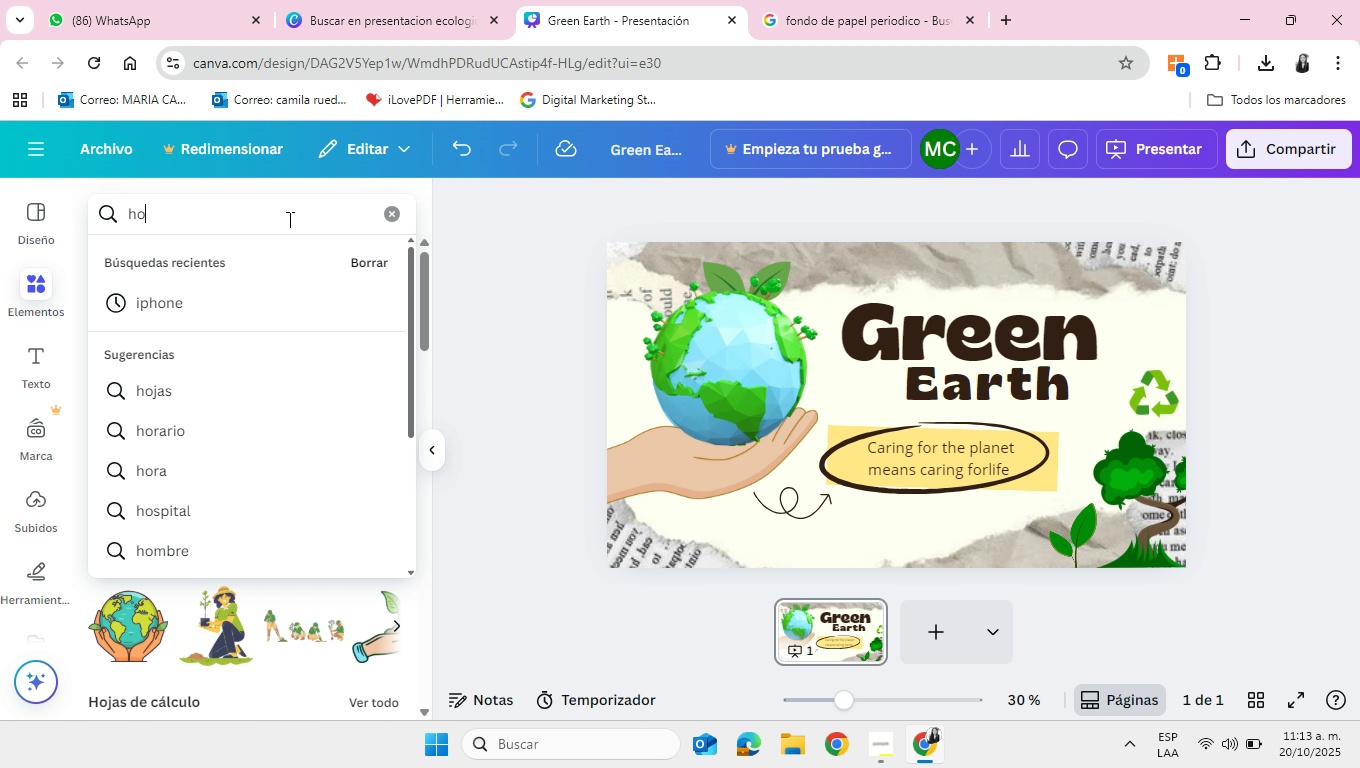 
type(jas de arbol)
 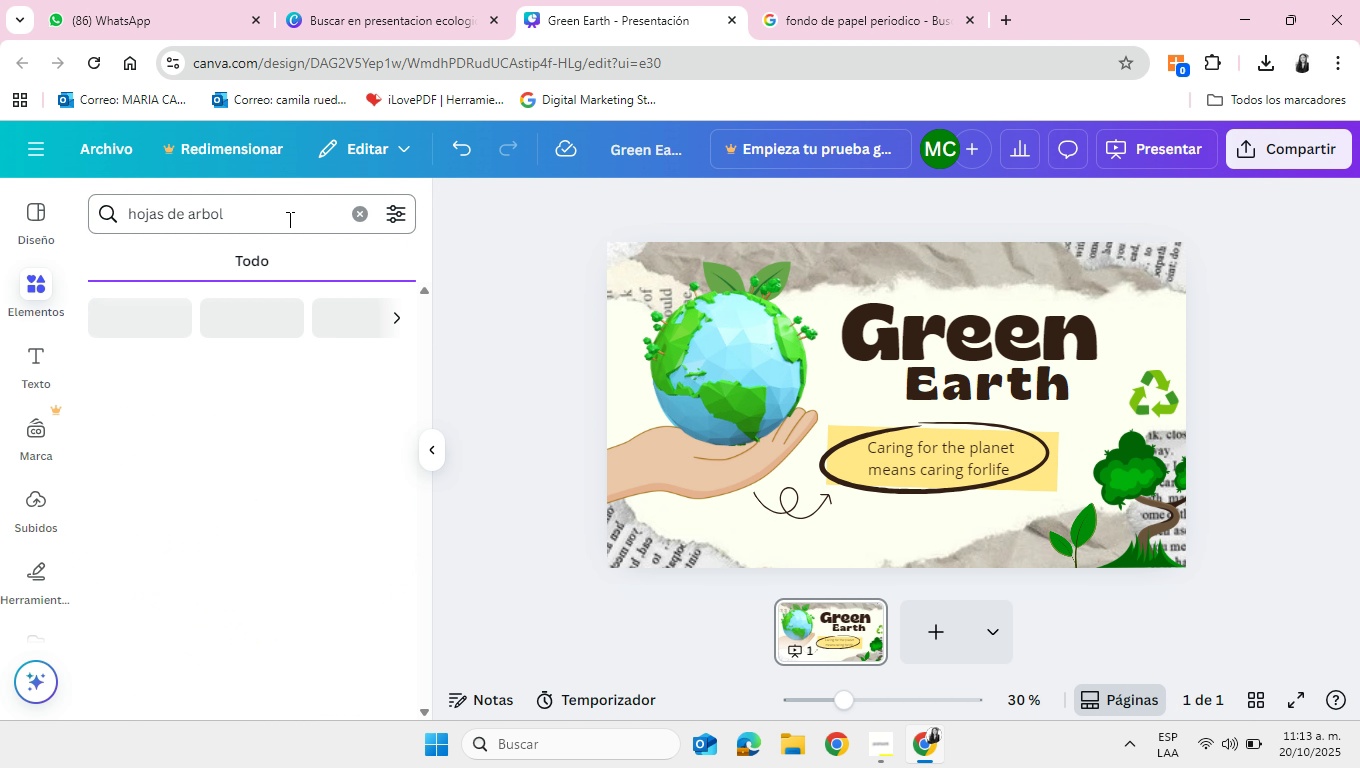 
key(Enter)
 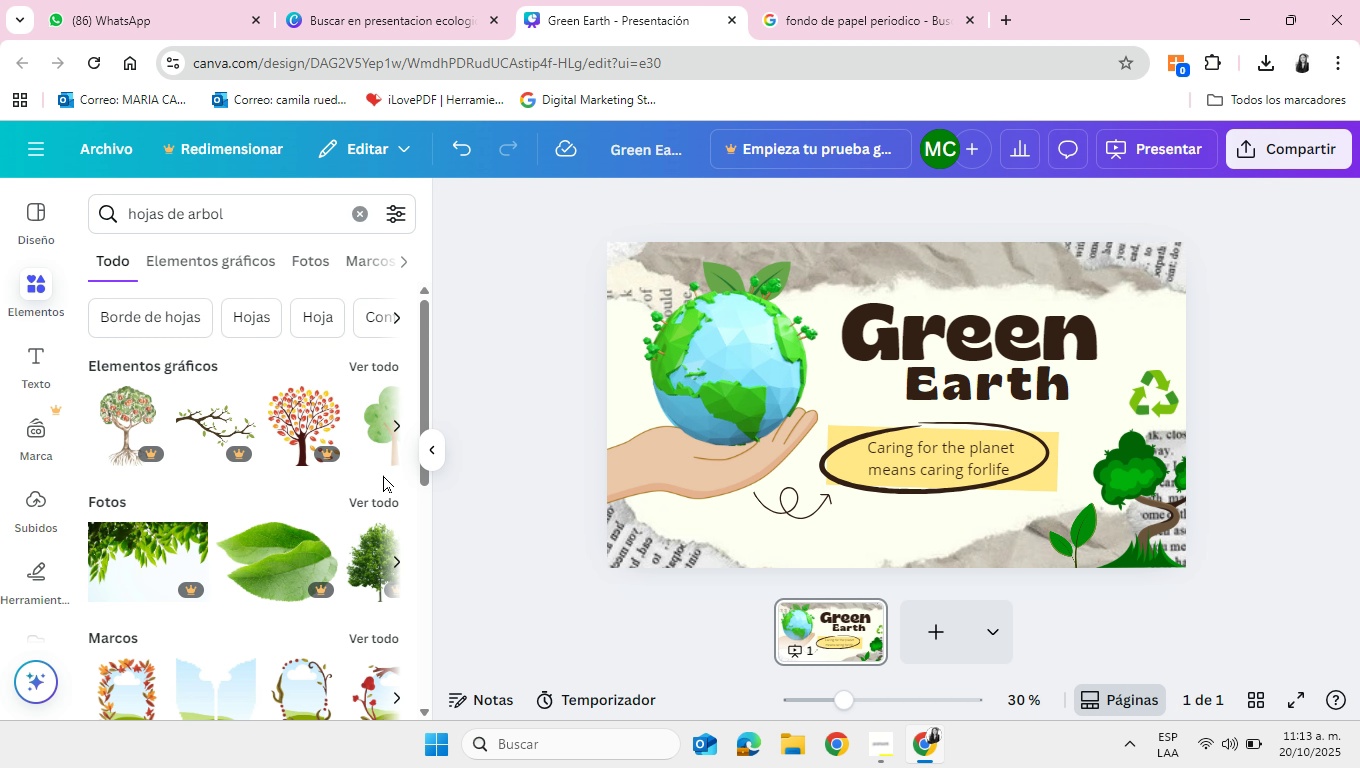 
left_click([378, 491])
 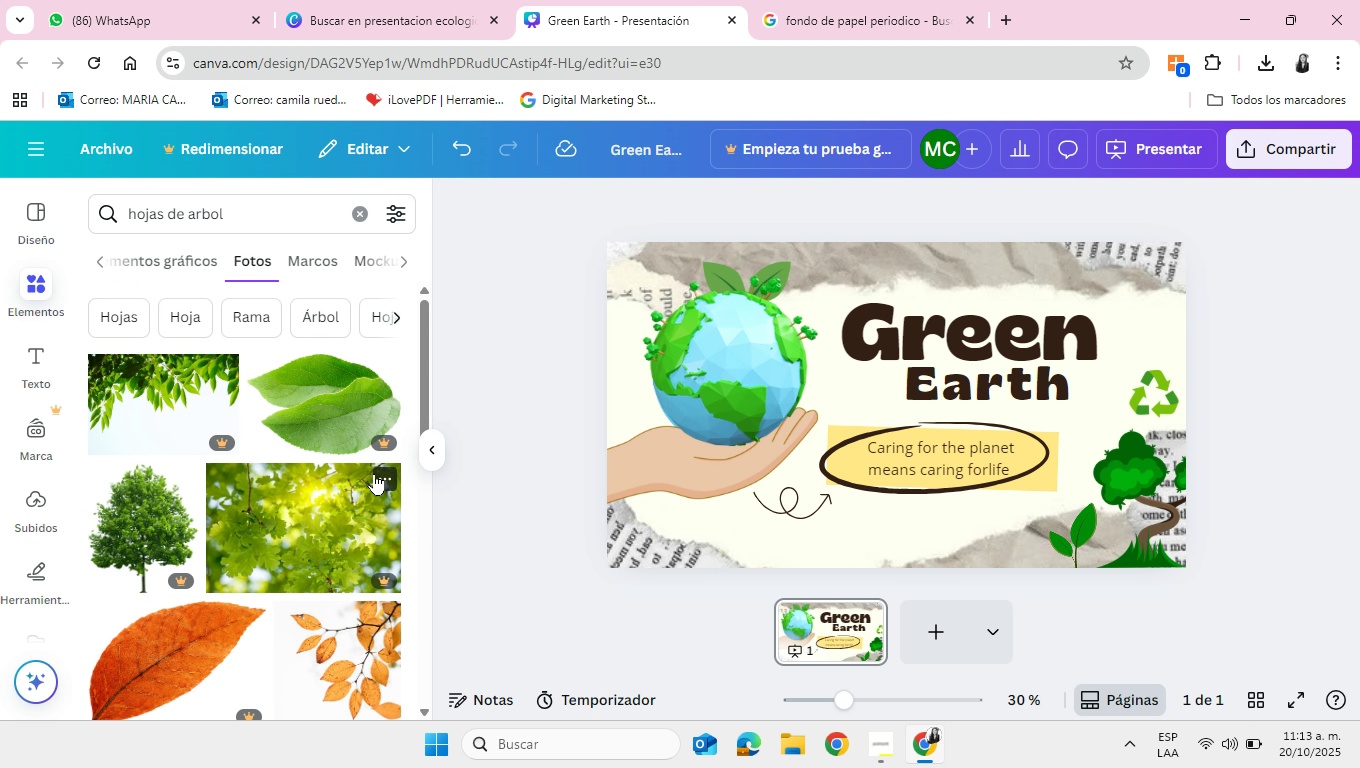 
scroll: coordinate [374, 473], scroll_direction: down, amount: 3.0
 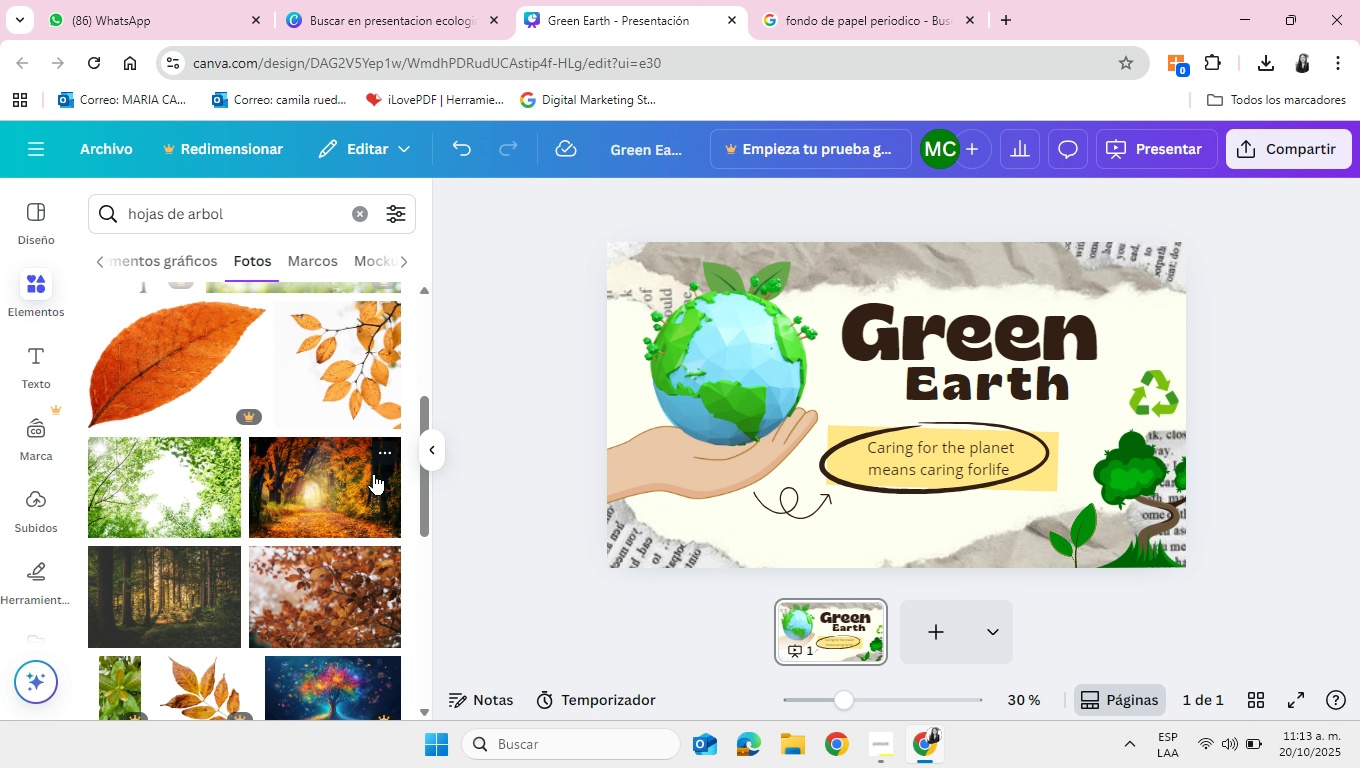 
scroll: coordinate [374, 473], scroll_direction: up, amount: 3.0
 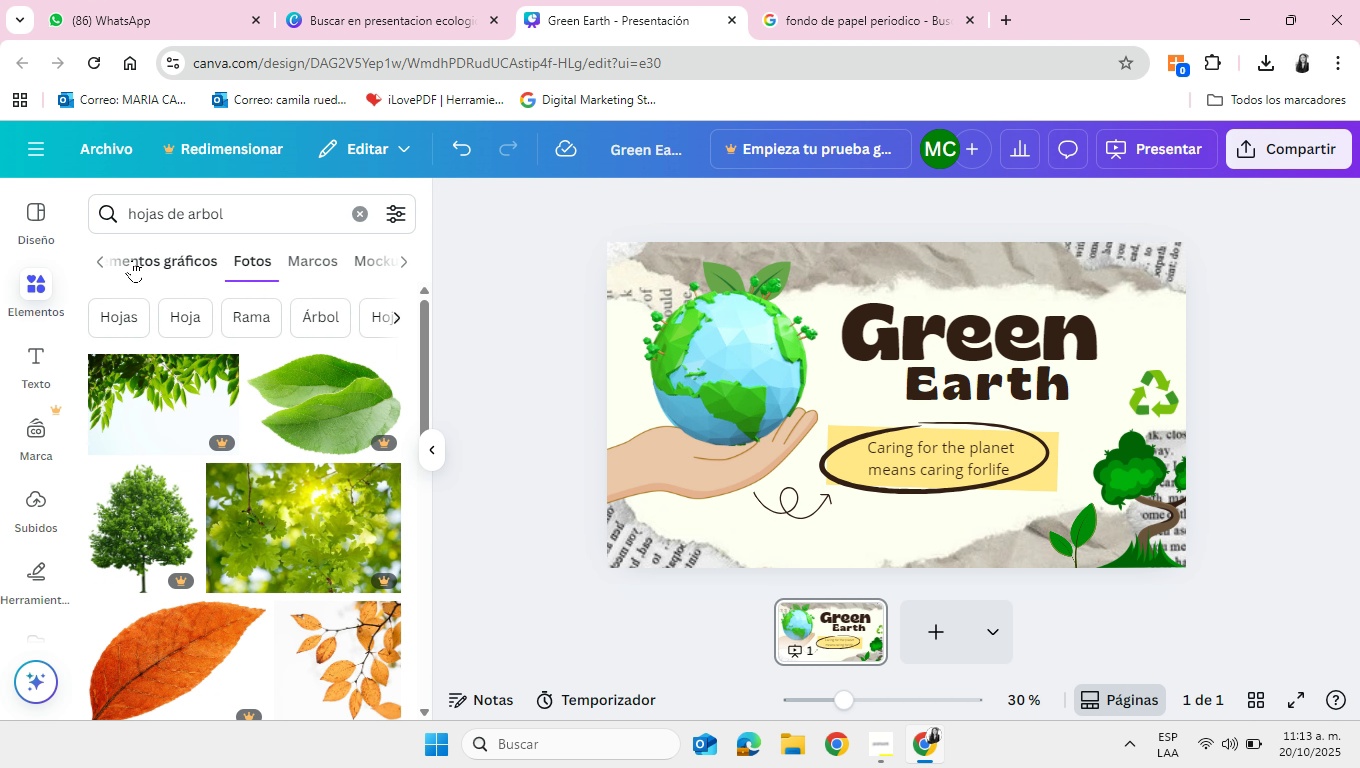 
left_click([146, 259])
 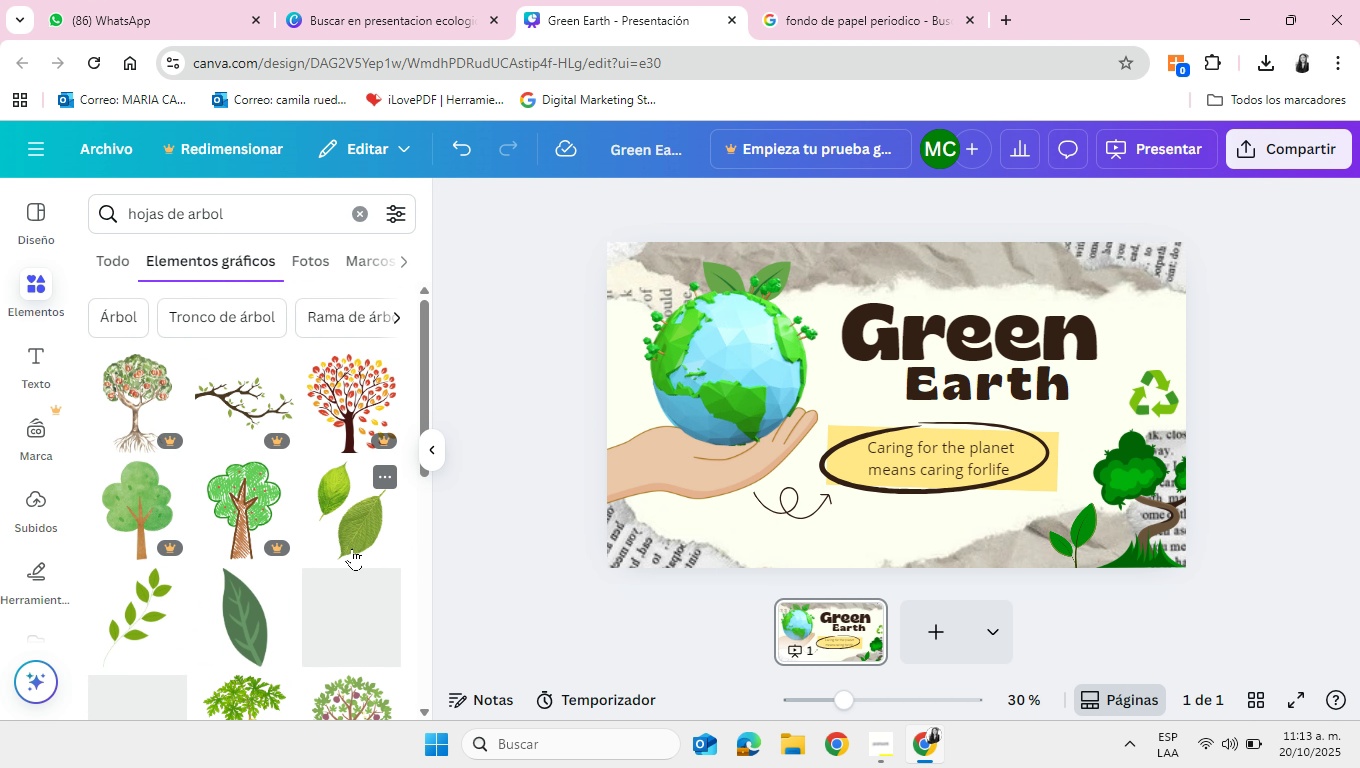 
scroll: coordinate [352, 548], scroll_direction: down, amount: 1.0
 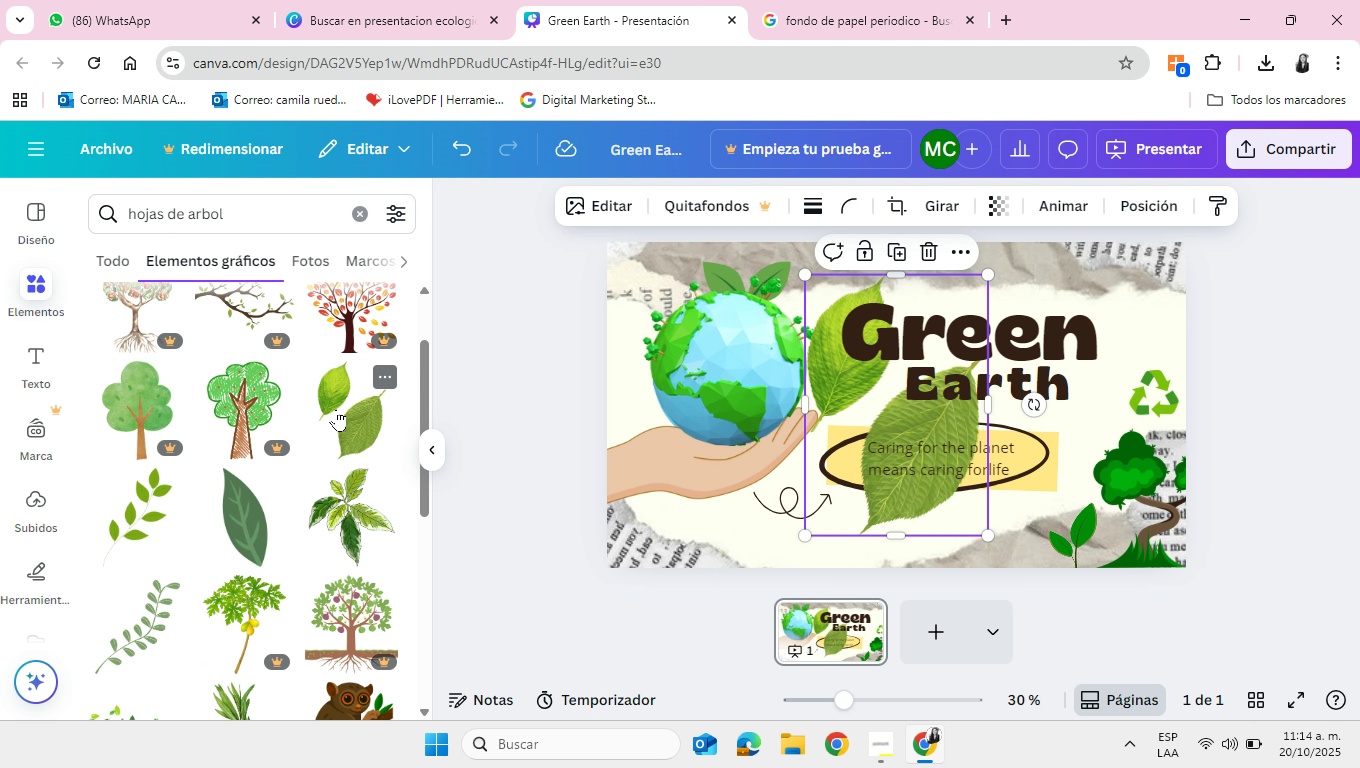 
left_click([333, 402])
 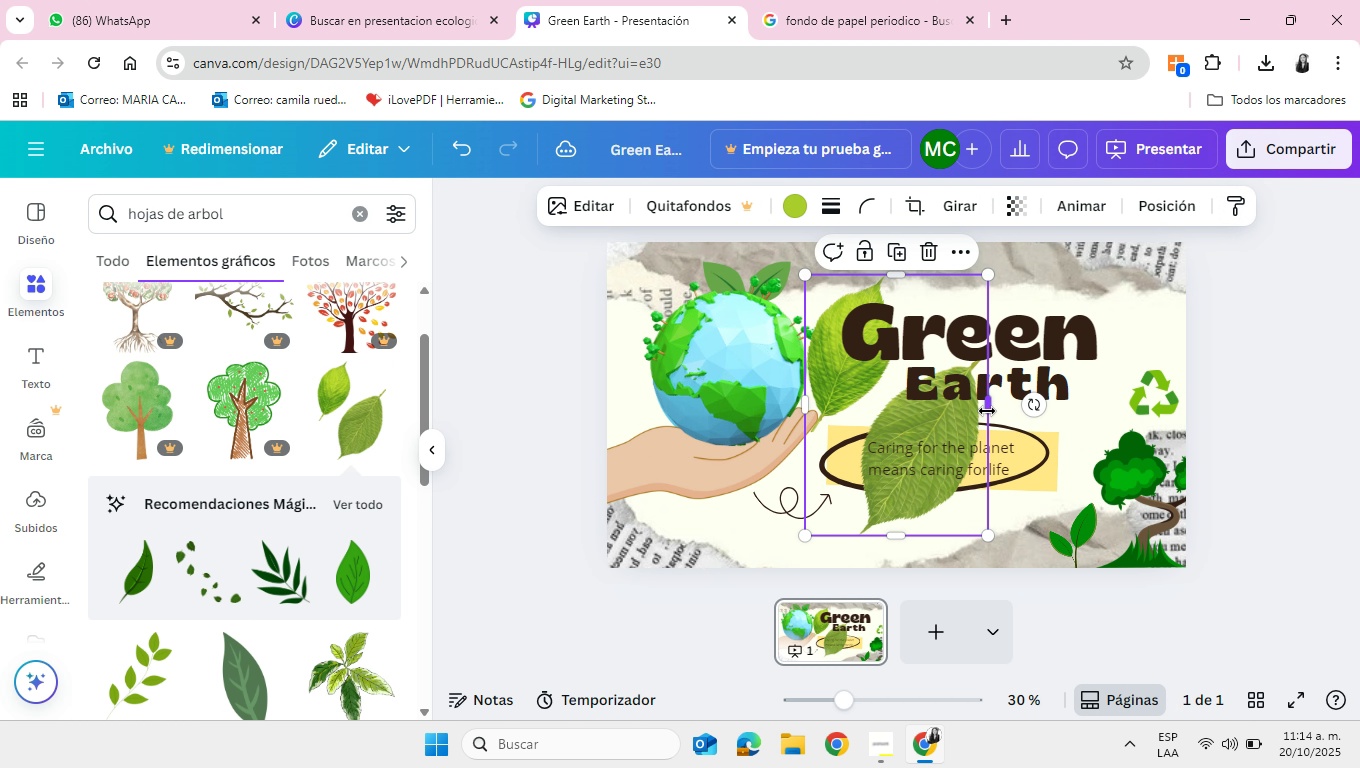 
left_click_drag(start_coordinate=[986, 414], to_coordinate=[891, 451])
 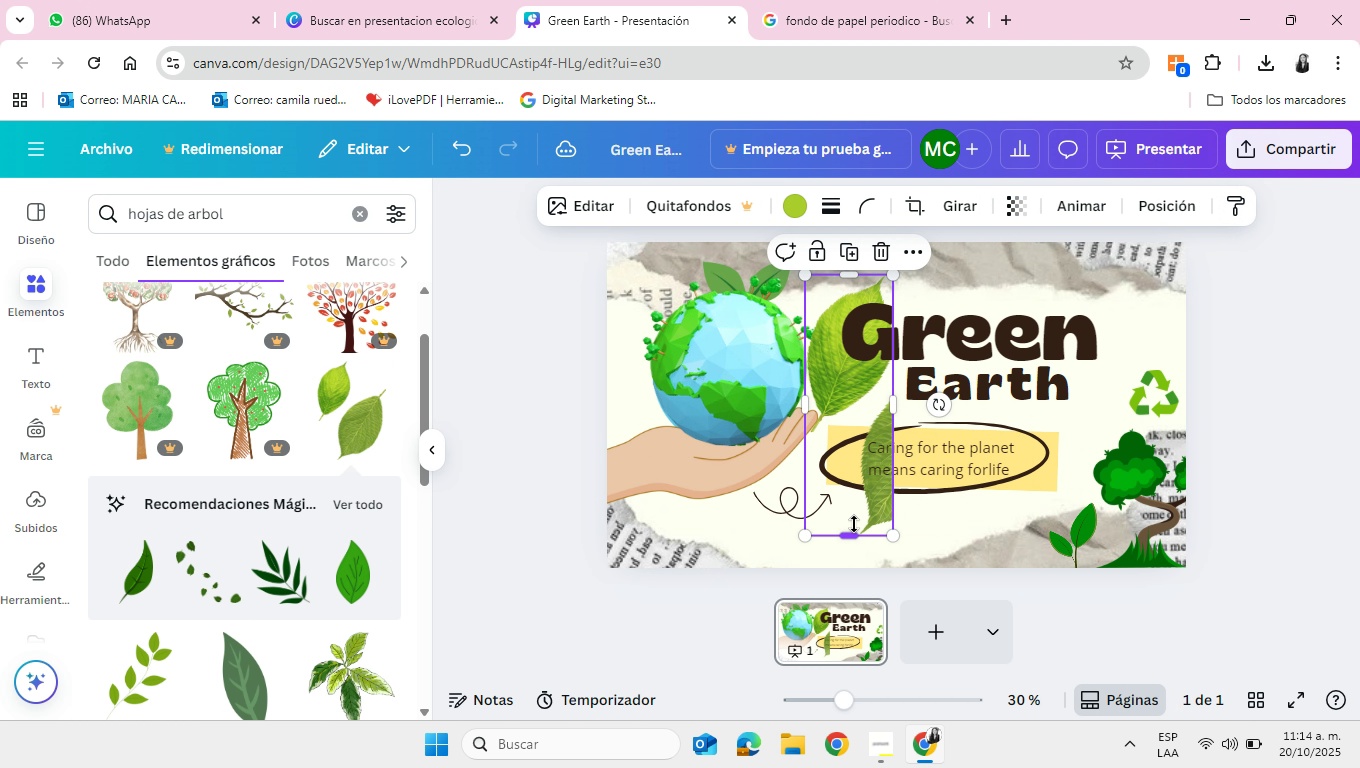 
left_click_drag(start_coordinate=[862, 533], to_coordinate=[843, 420])
 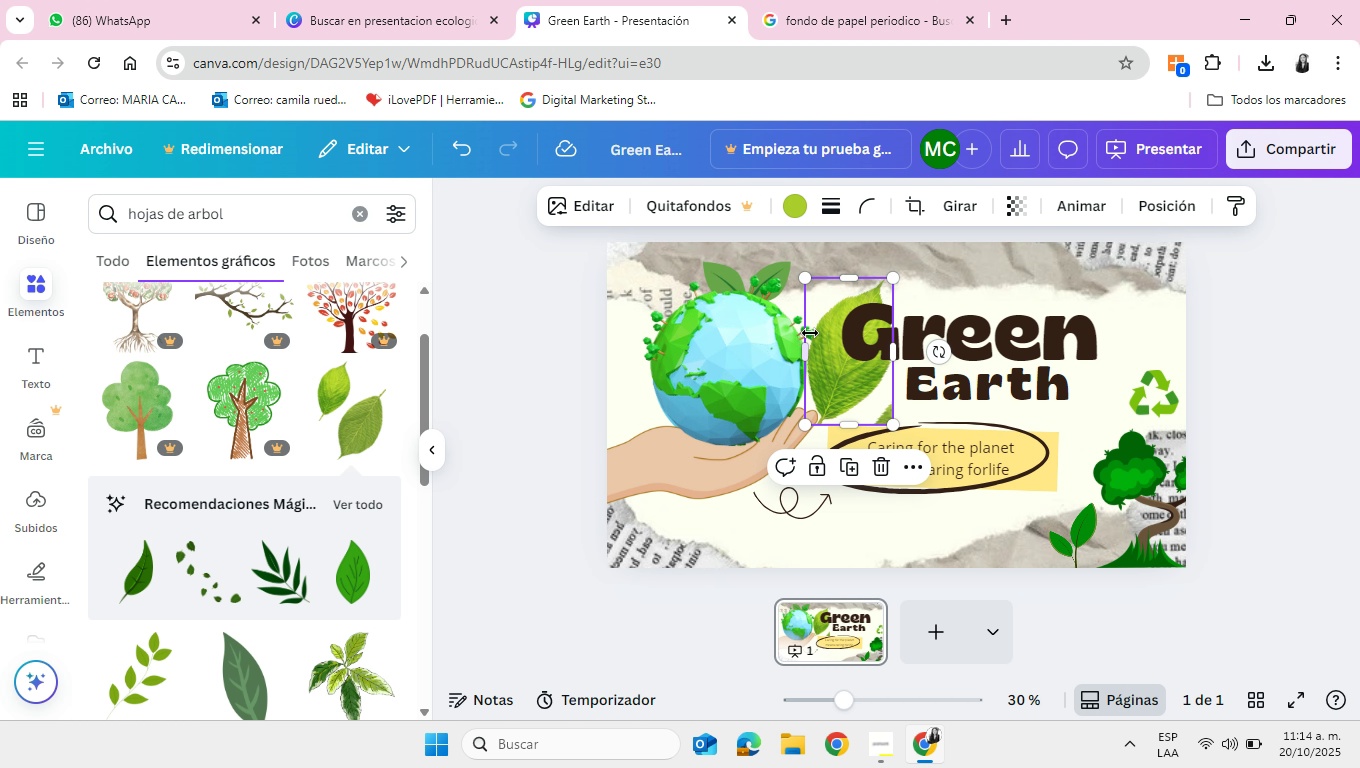 
wait(7.01)
 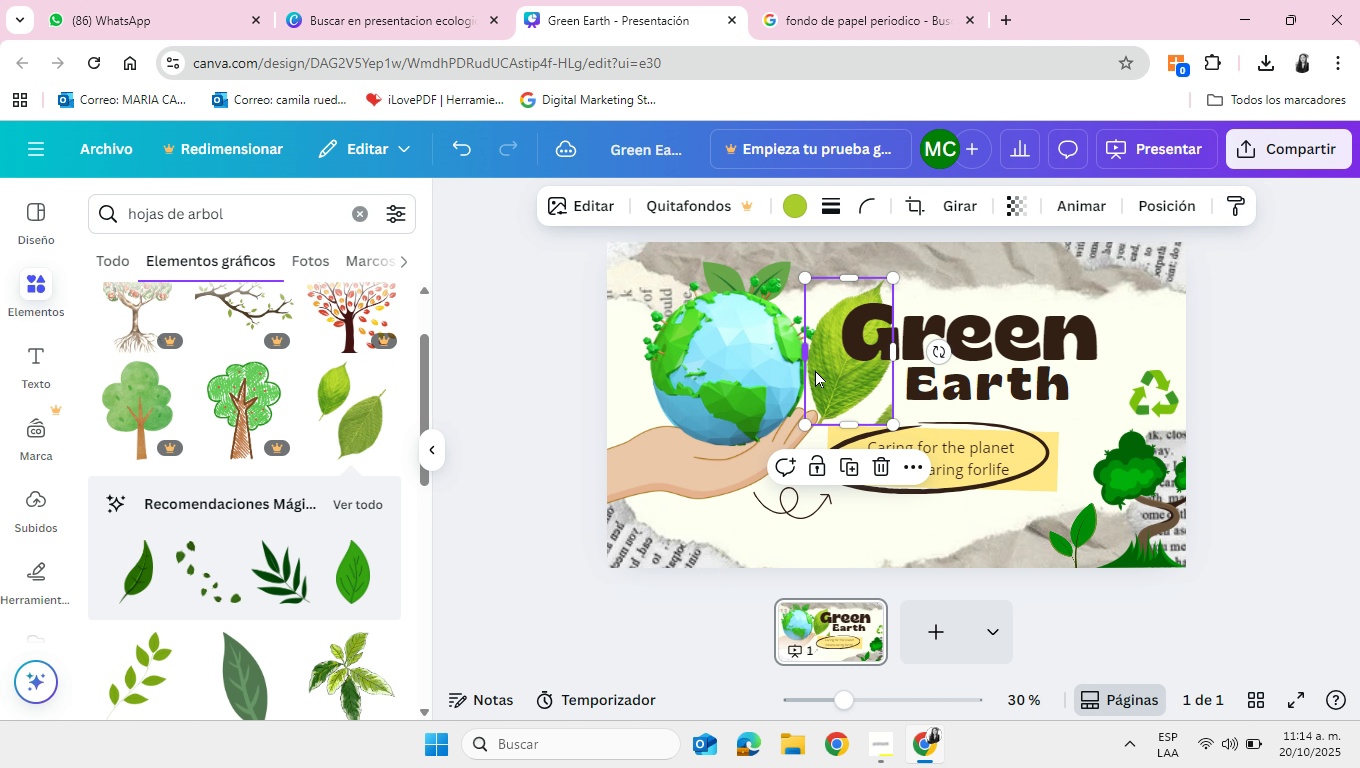 
left_click_drag(start_coordinate=[808, 333], to_coordinate=[807, 350])
 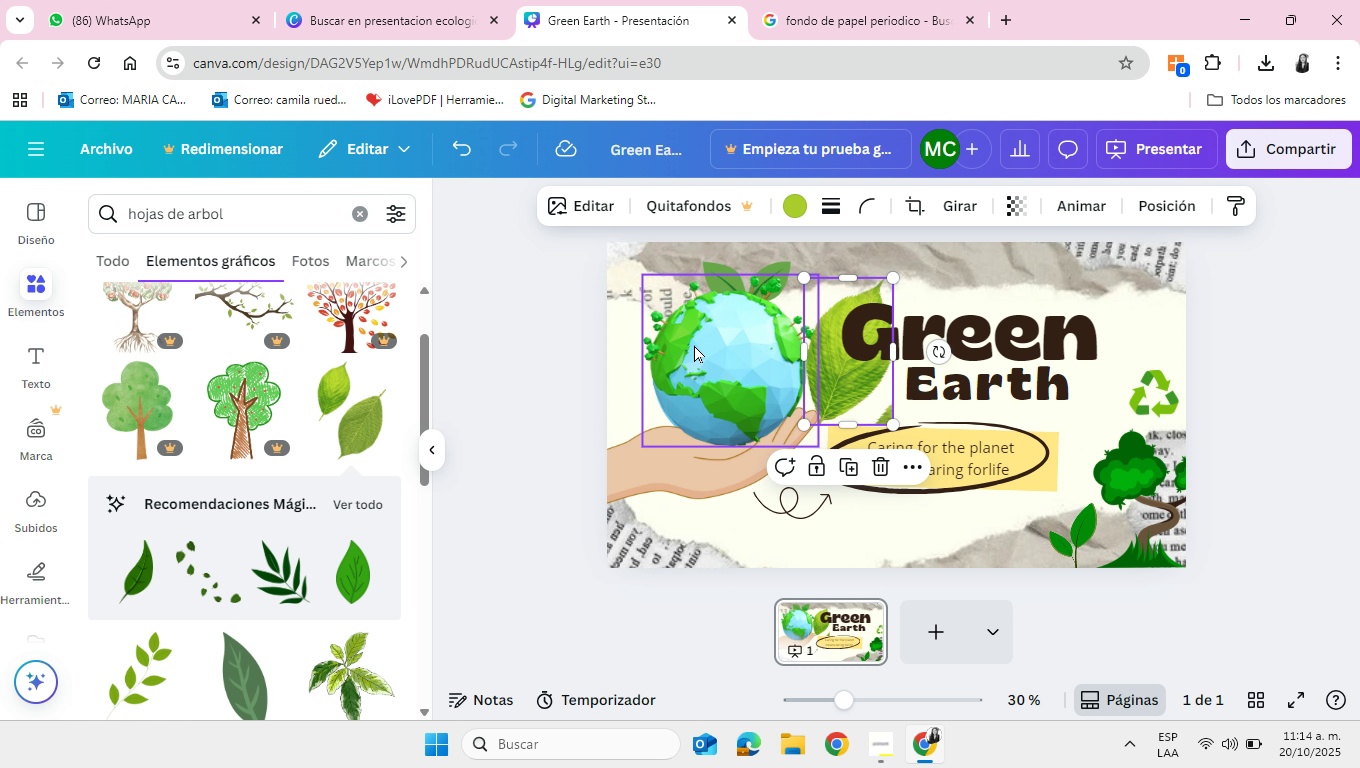 
left_click([525, 374])
 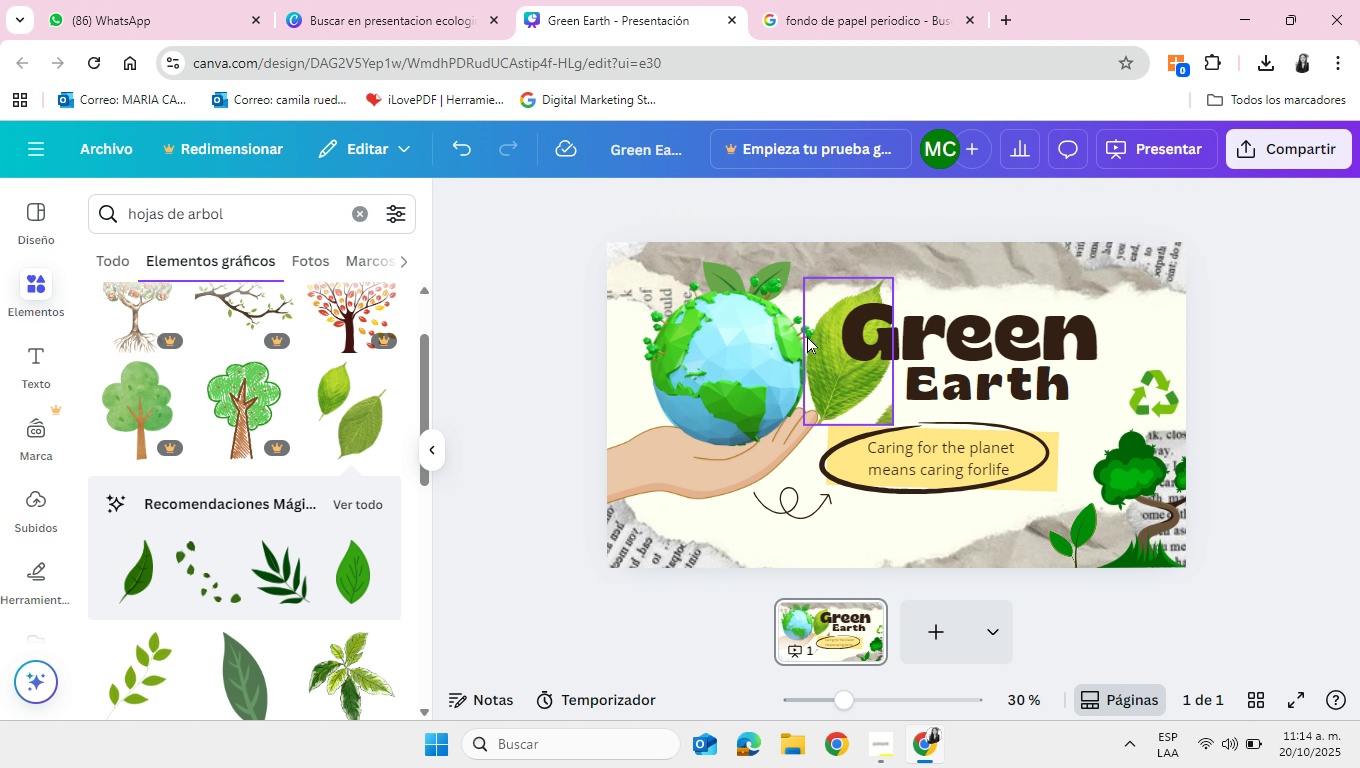 
left_click_drag(start_coordinate=[808, 335], to_coordinate=[612, 388])
 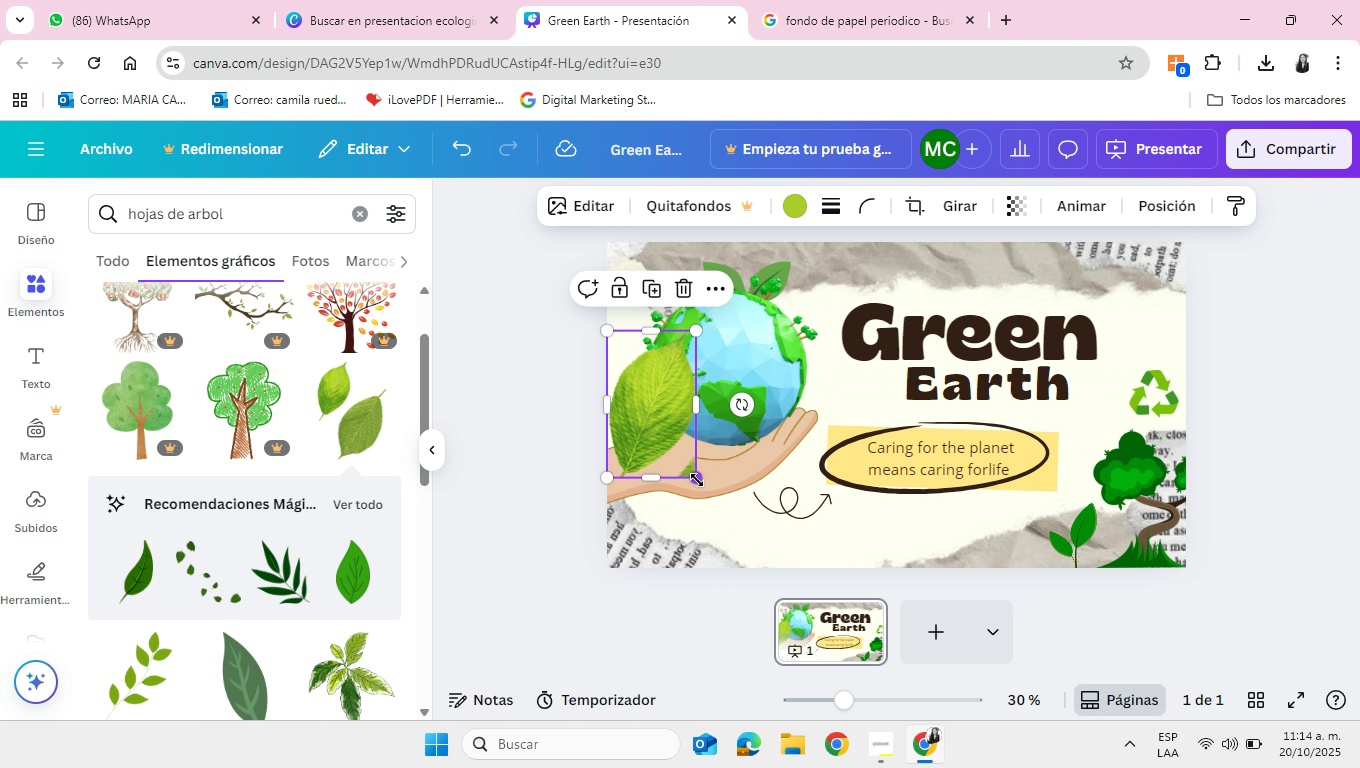 
left_click_drag(start_coordinate=[697, 480], to_coordinate=[621, 377])
 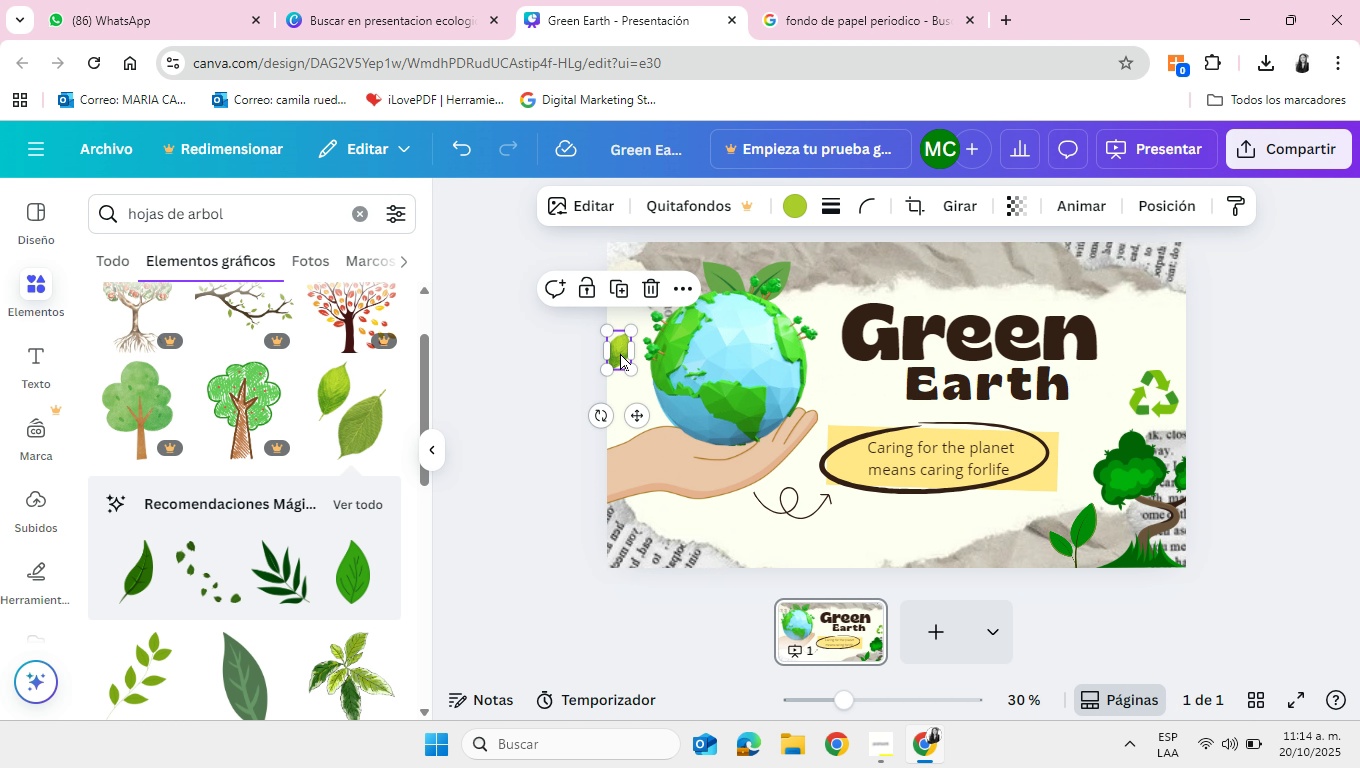 
left_click_drag(start_coordinate=[620, 353], to_coordinate=[651, 289])
 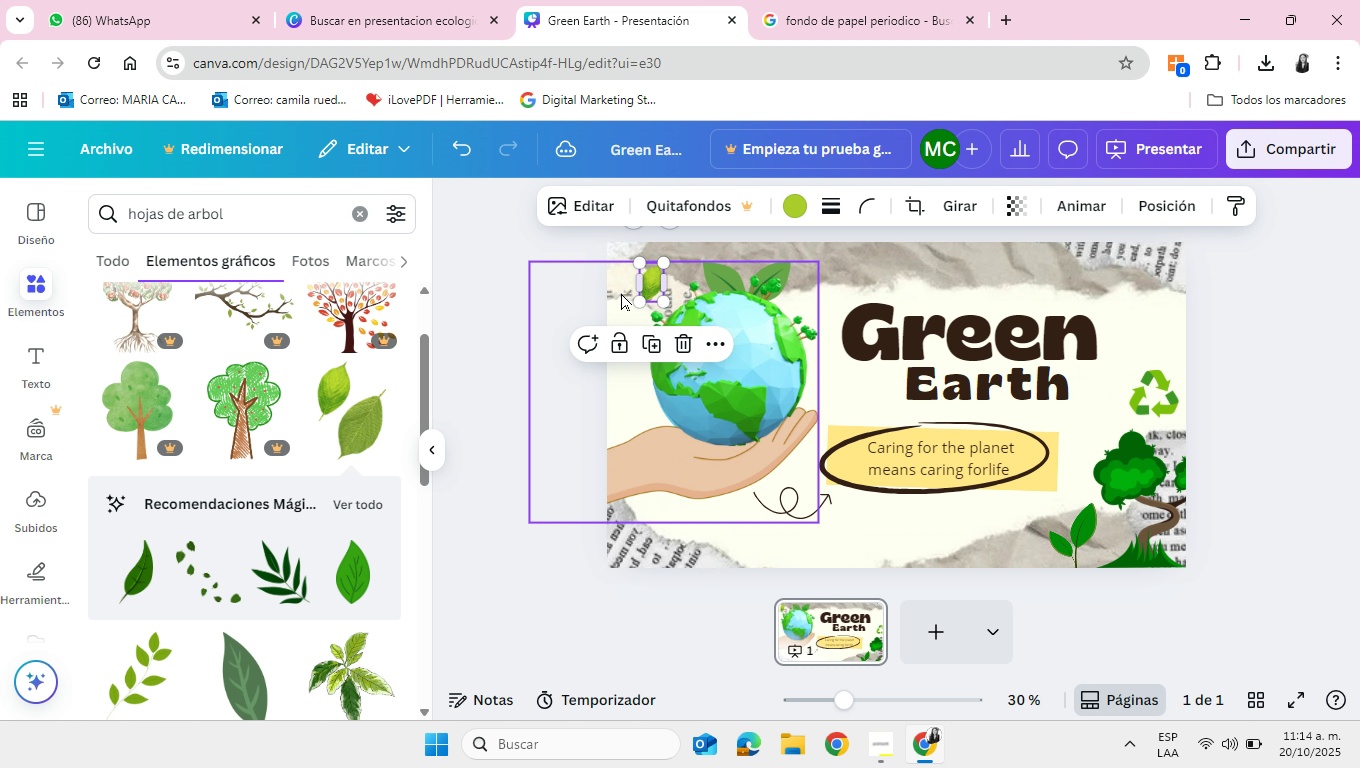 
left_click([577, 302])
 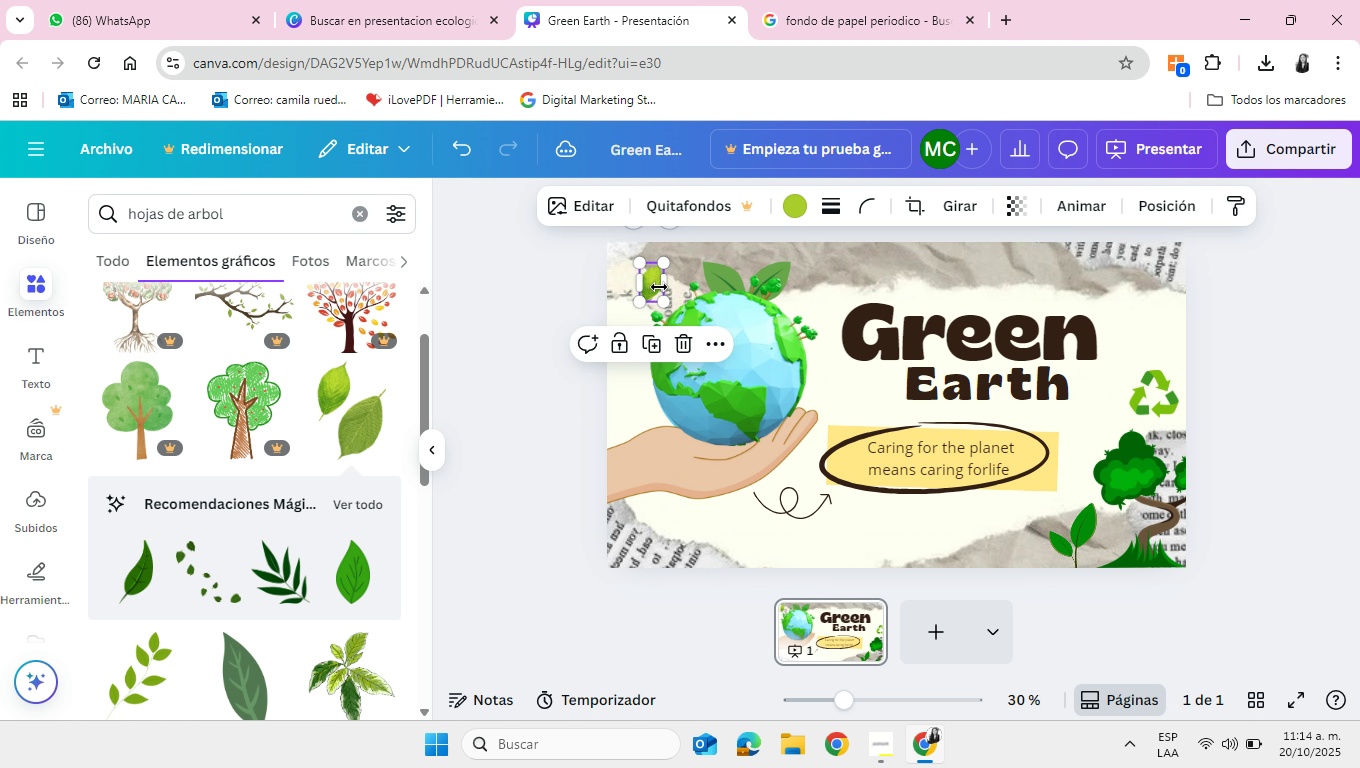 
left_click([659, 287])
 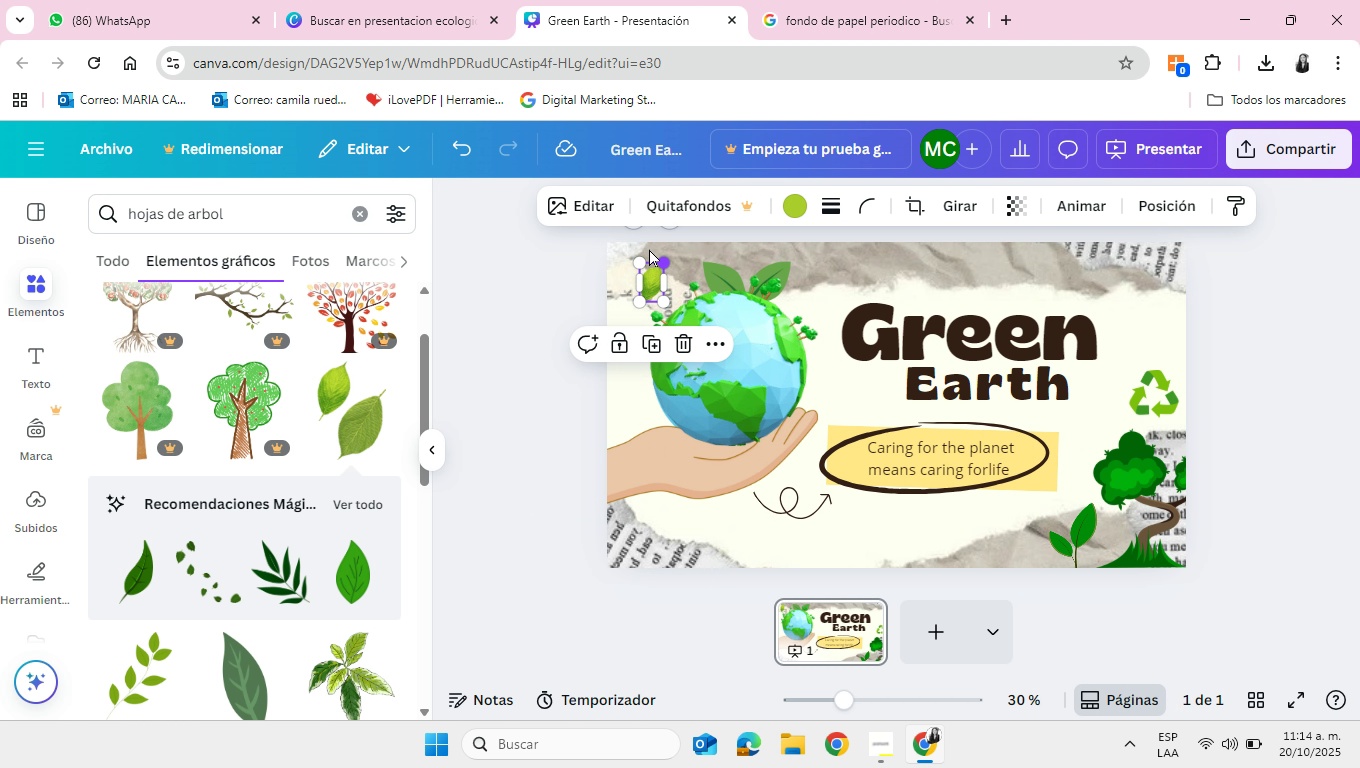 
left_click_drag(start_coordinate=[632, 224], to_coordinate=[612, 287])
 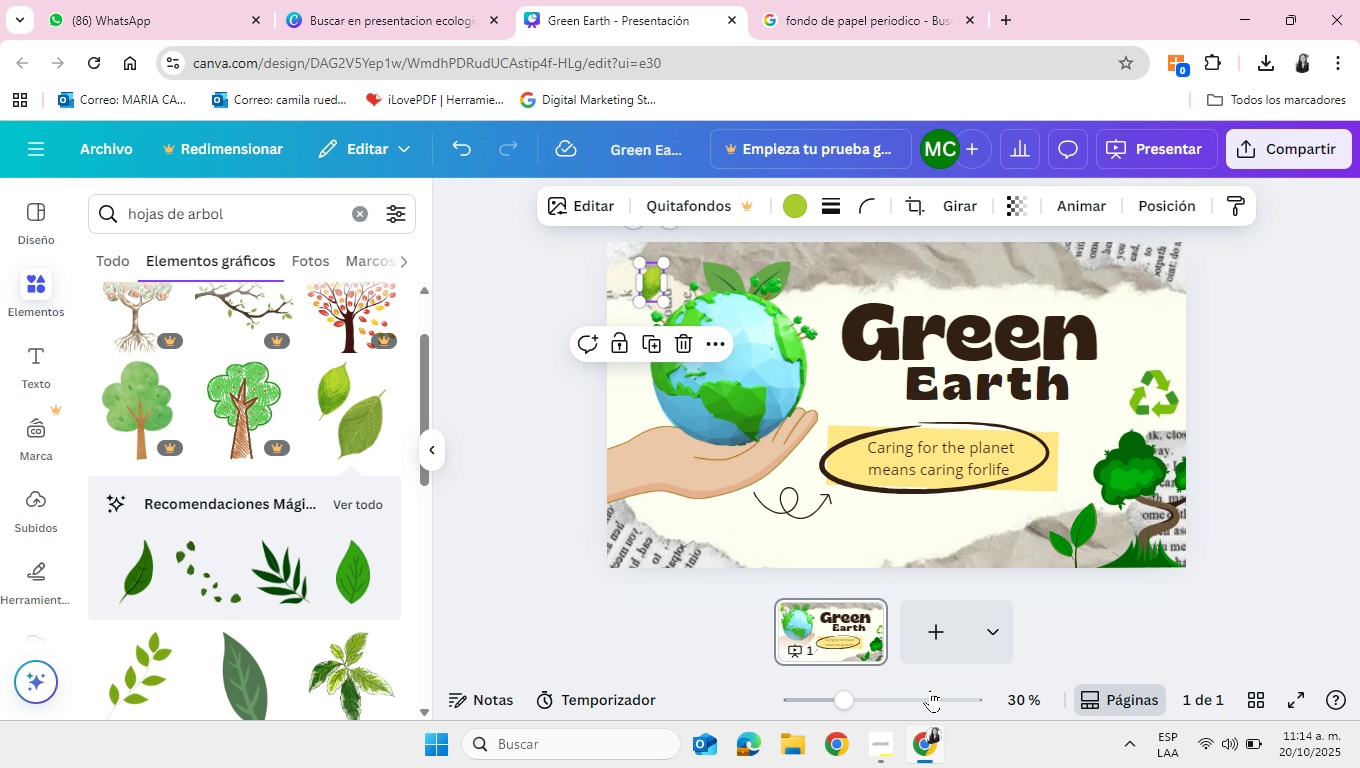 
left_click_drag(start_coordinate=[848, 701], to_coordinate=[832, 699])
 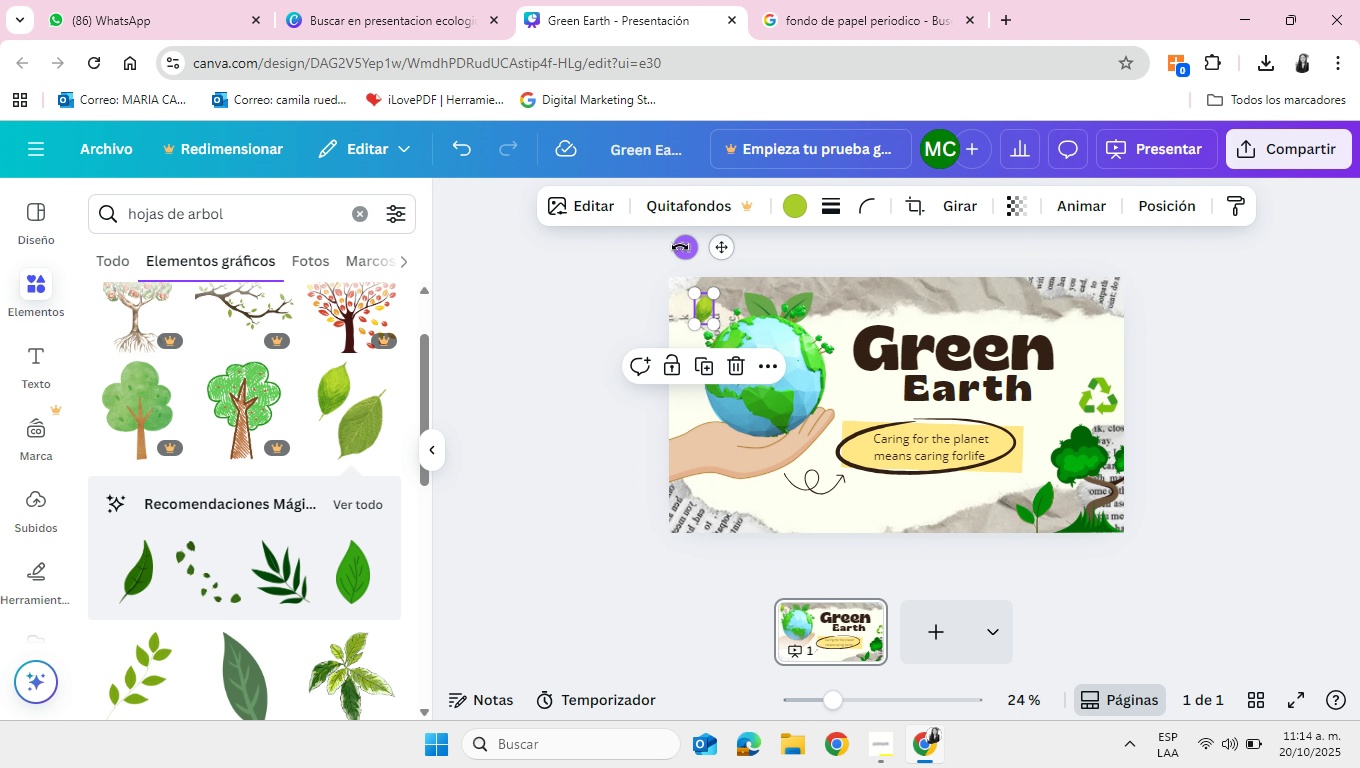 
left_click_drag(start_coordinate=[684, 246], to_coordinate=[706, 248])
 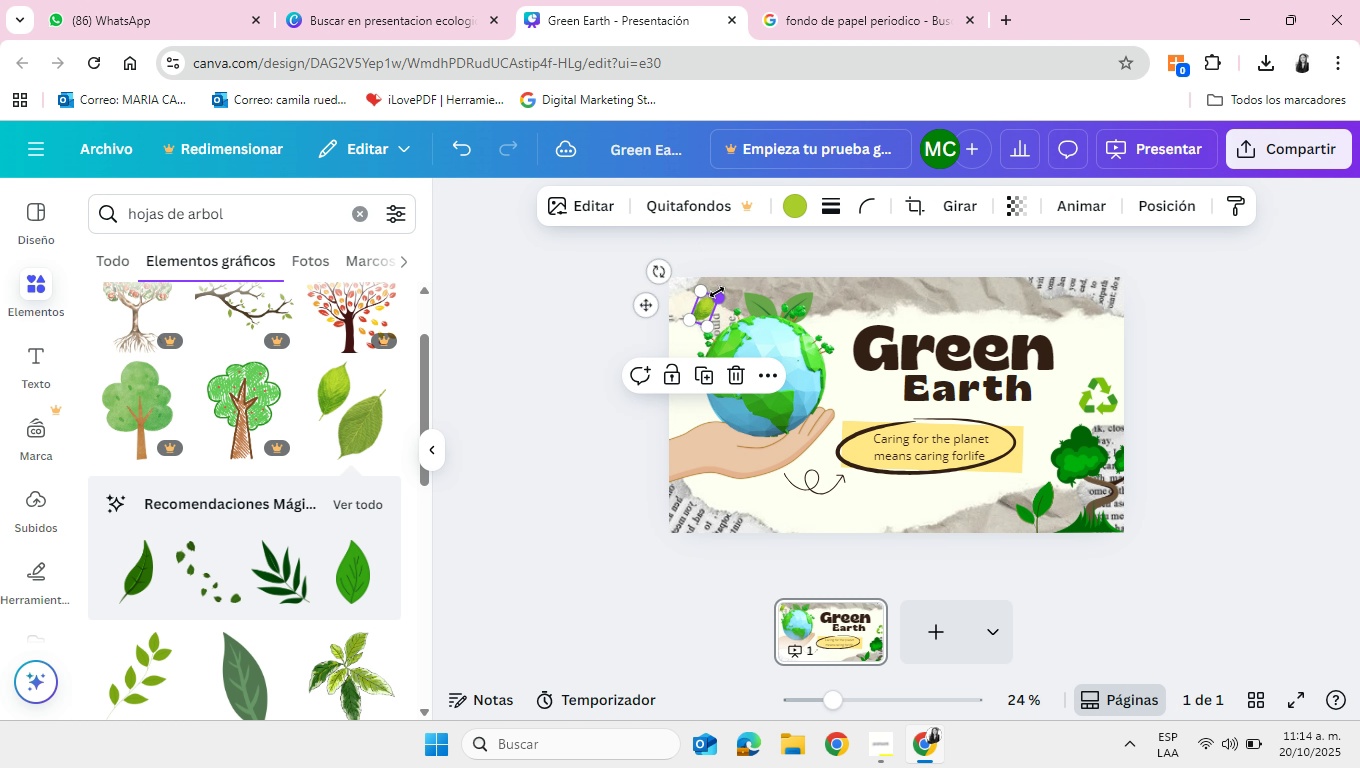 
left_click_drag(start_coordinate=[717, 292], to_coordinate=[709, 290])
 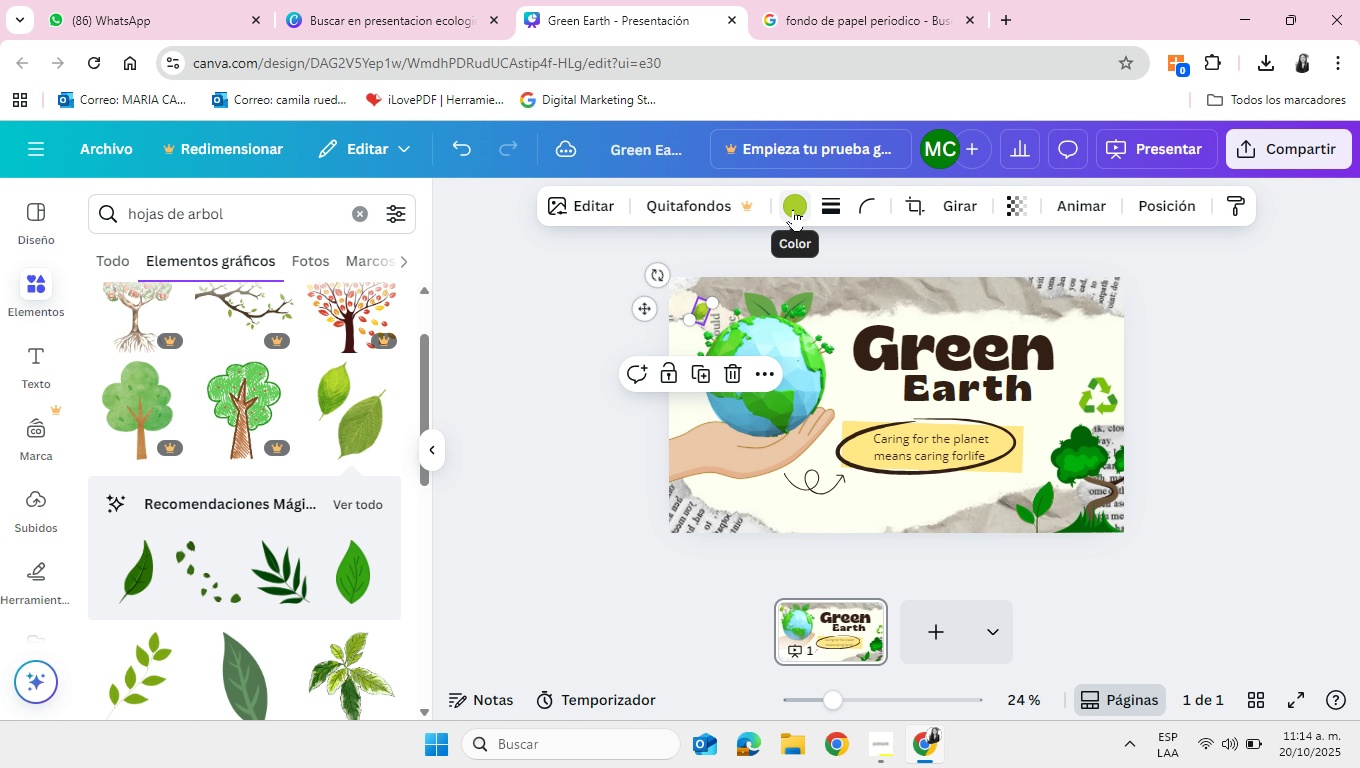 
left_click([793, 209])
 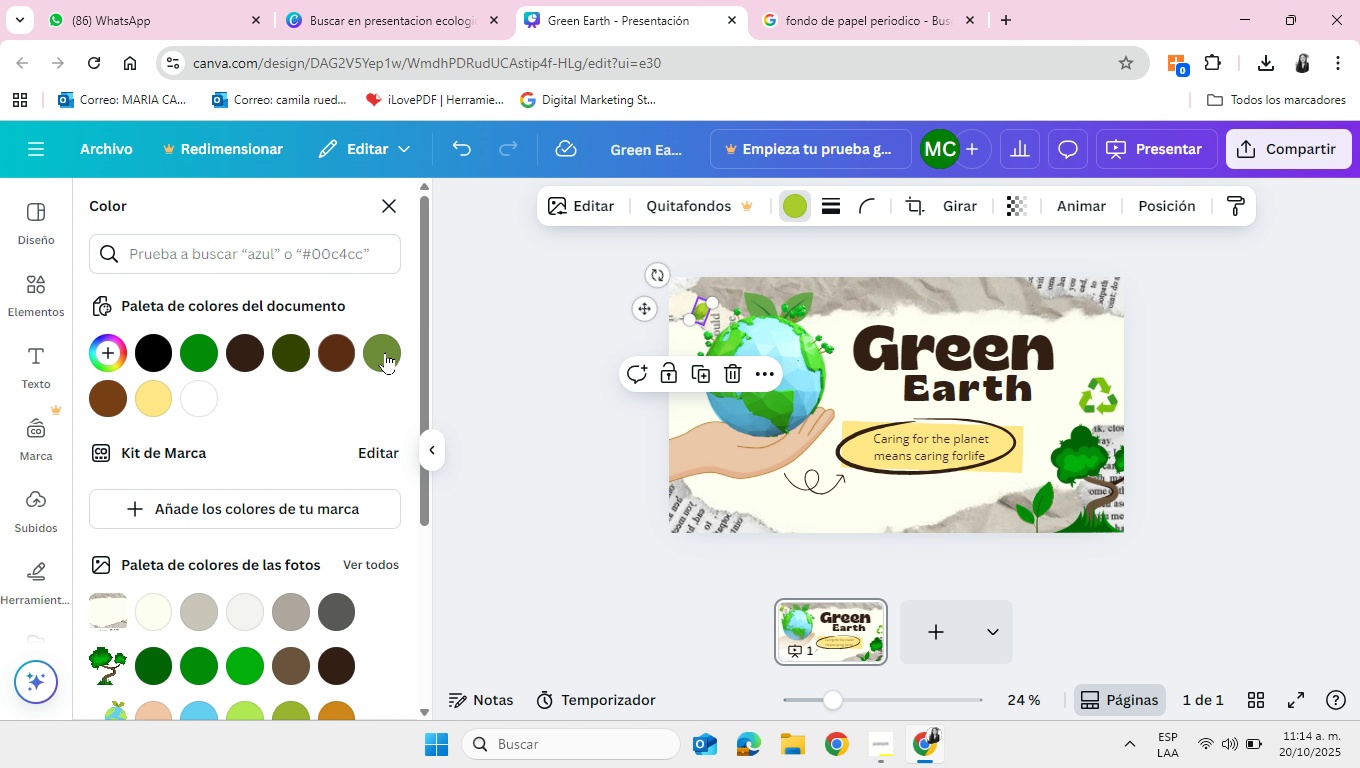 
left_click([387, 351])
 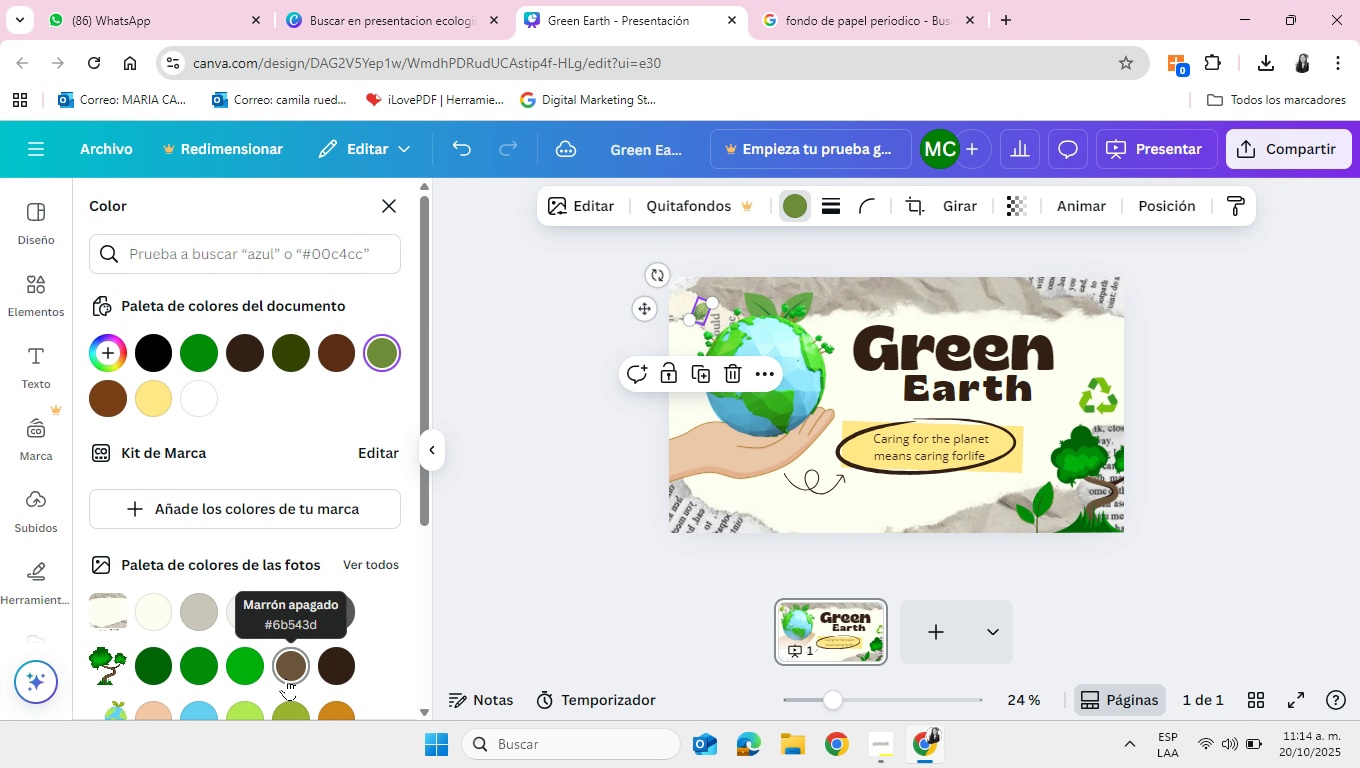 
left_click([241, 661])
 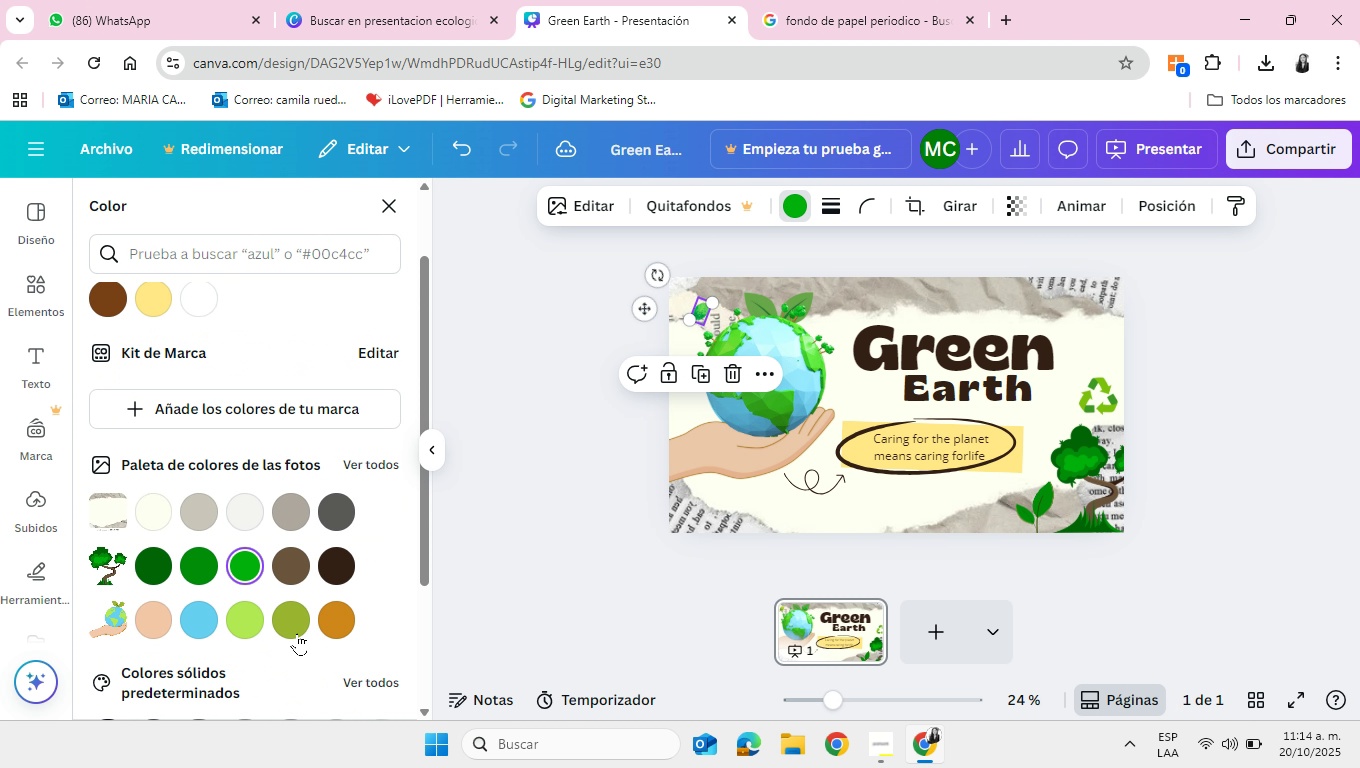 
scroll: coordinate [297, 633], scroll_direction: down, amount: 2.0
 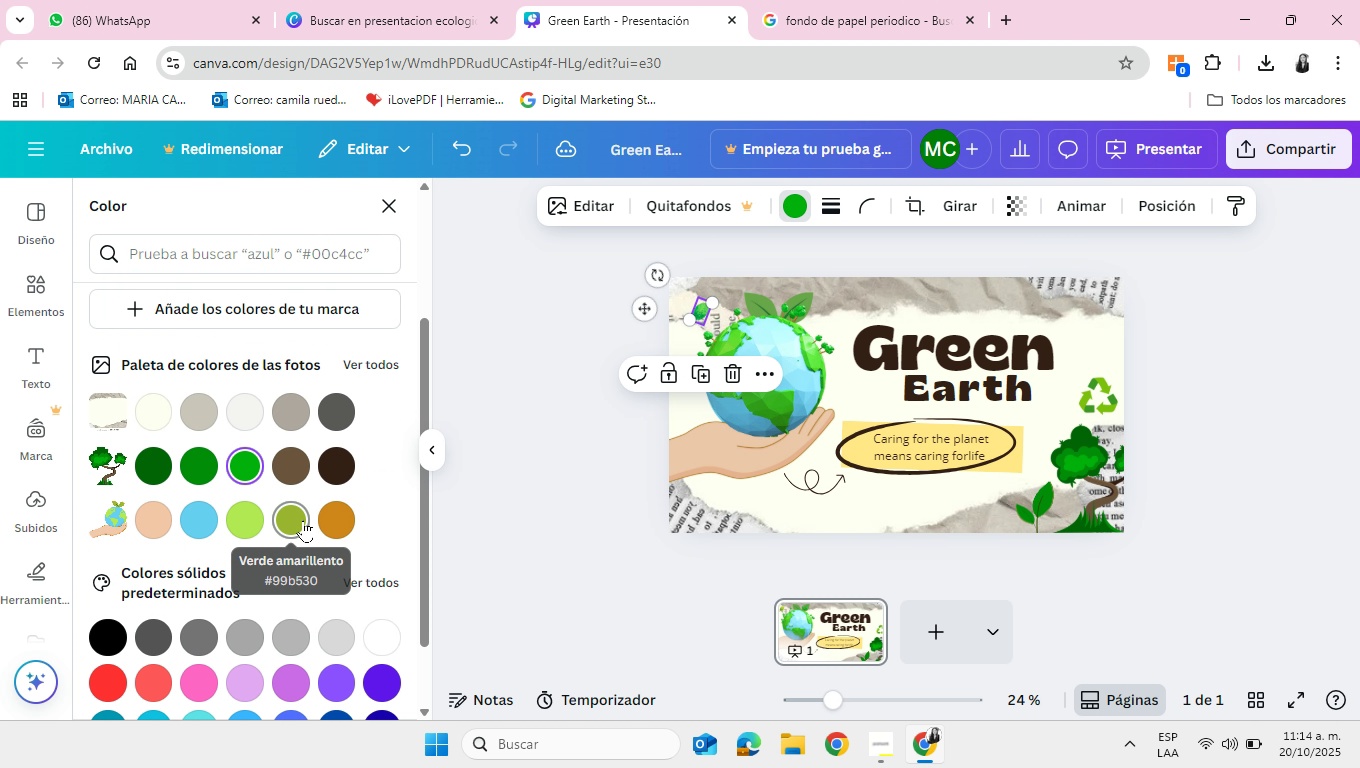 
left_click([303, 520])
 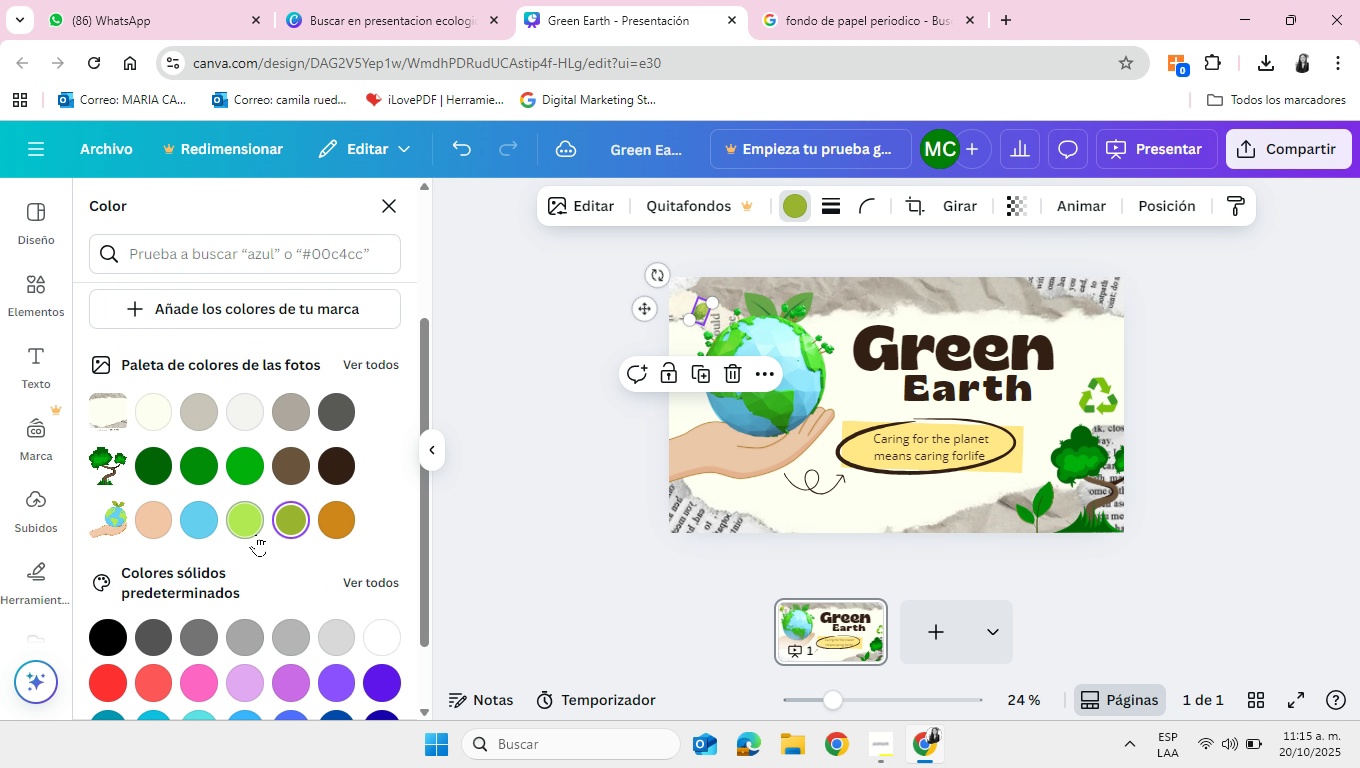 
left_click([254, 531])
 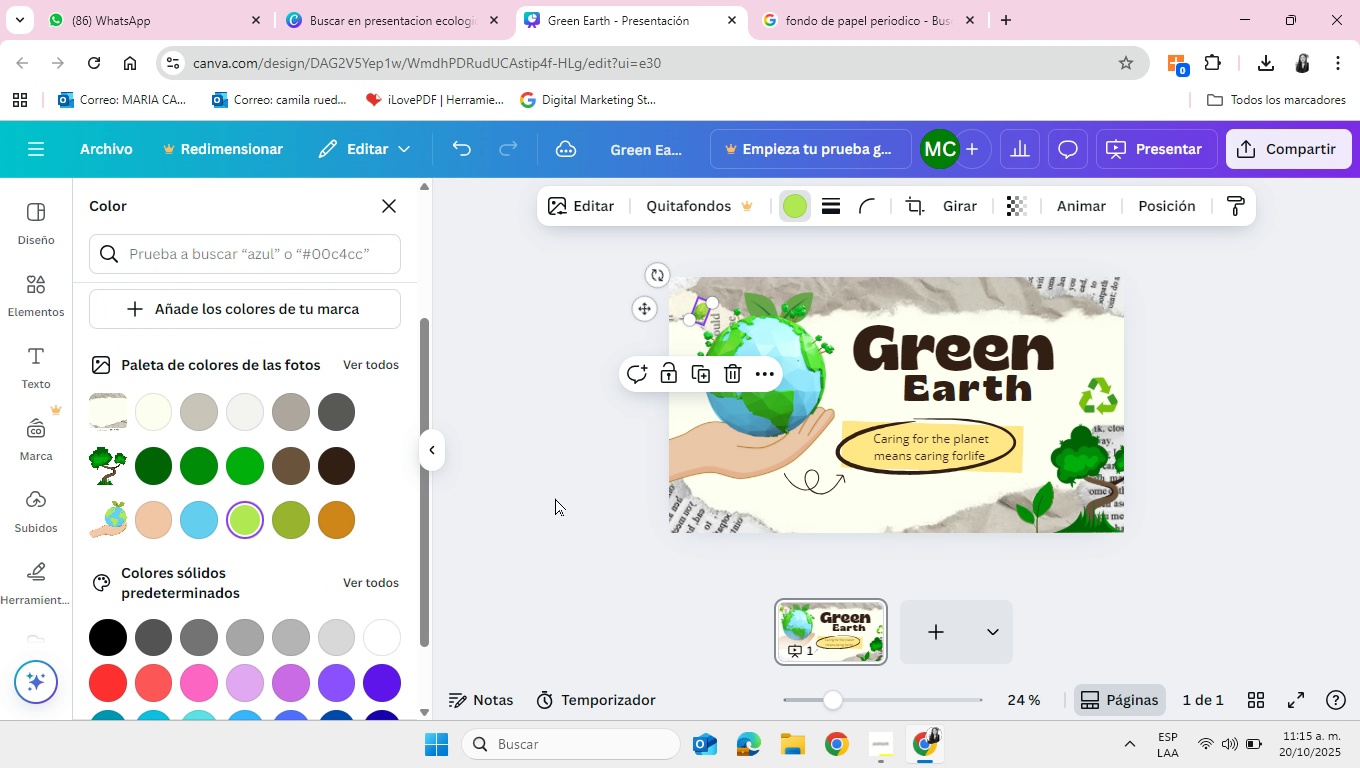 
left_click([555, 498])
 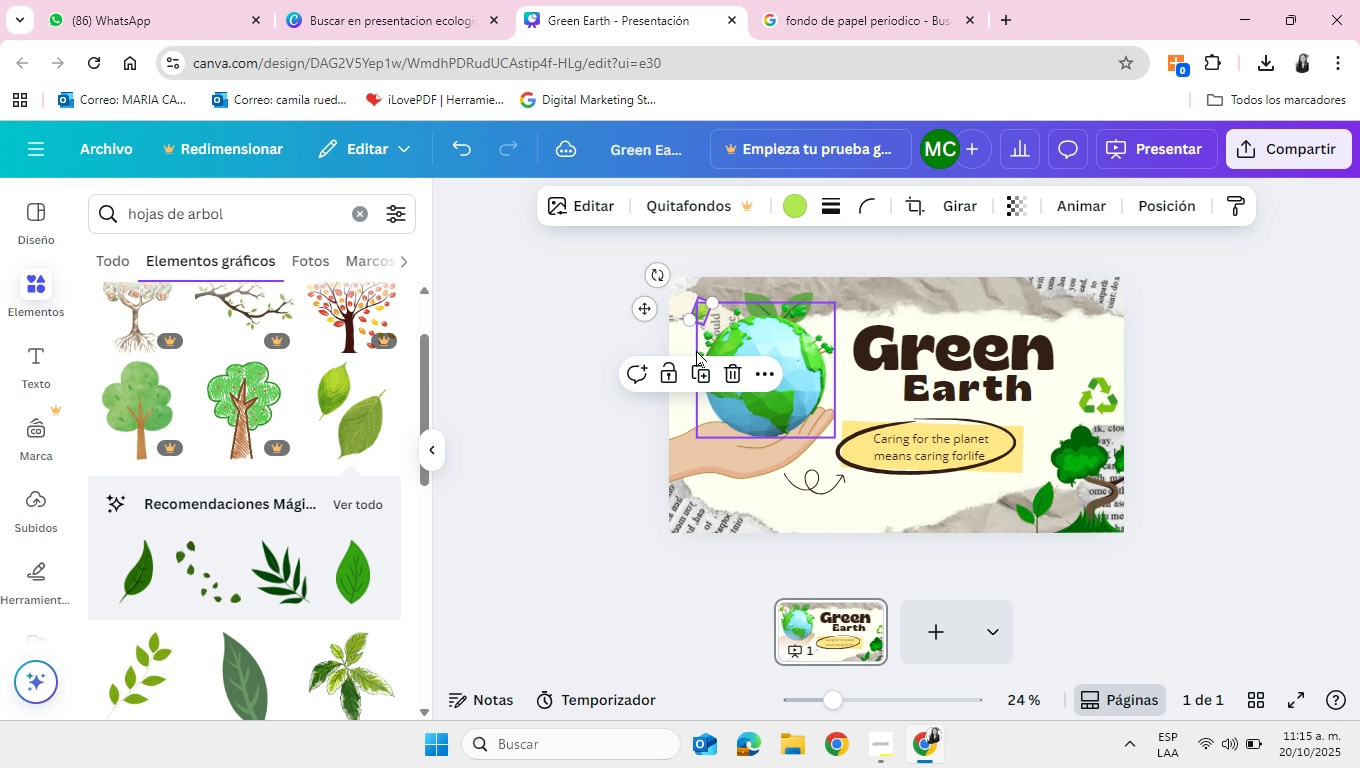 
left_click([700, 377])
 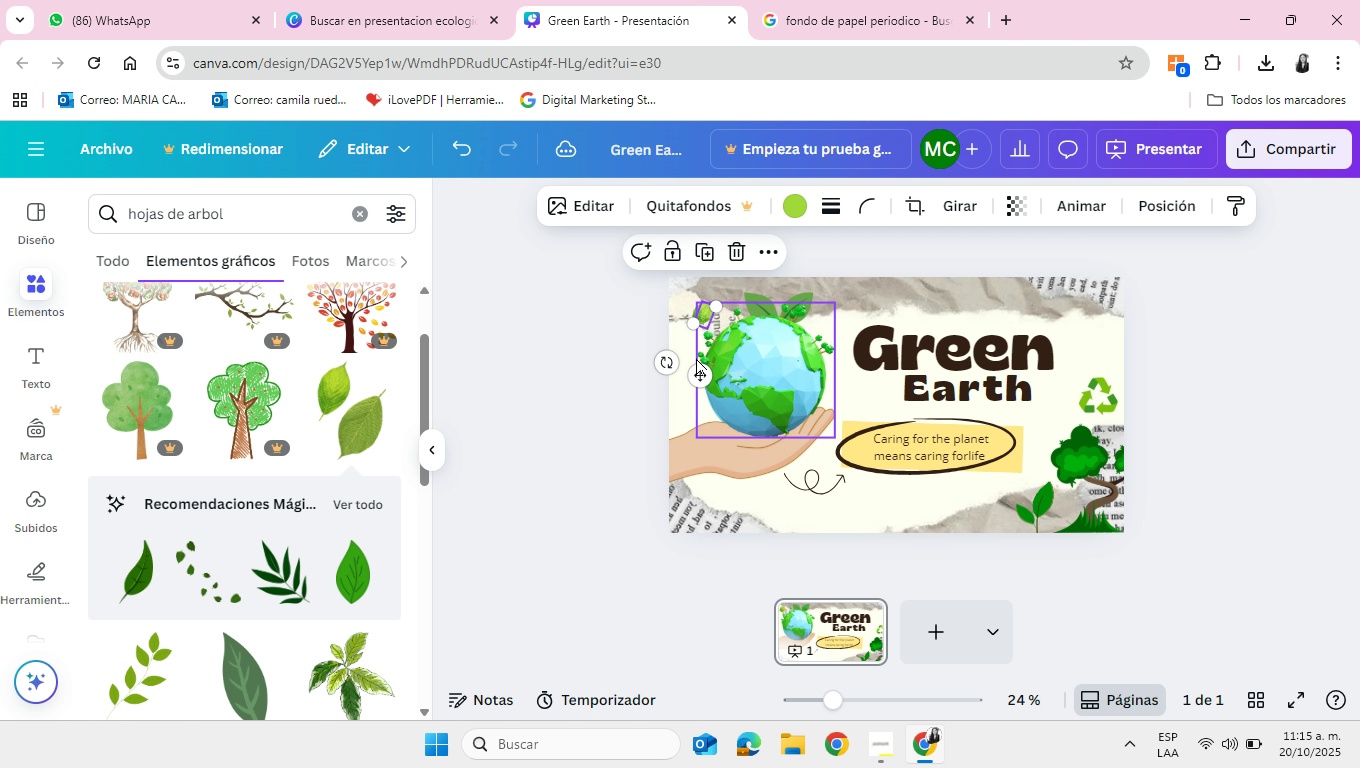 
left_click_drag(start_coordinate=[693, 374], to_coordinate=[832, 451])
 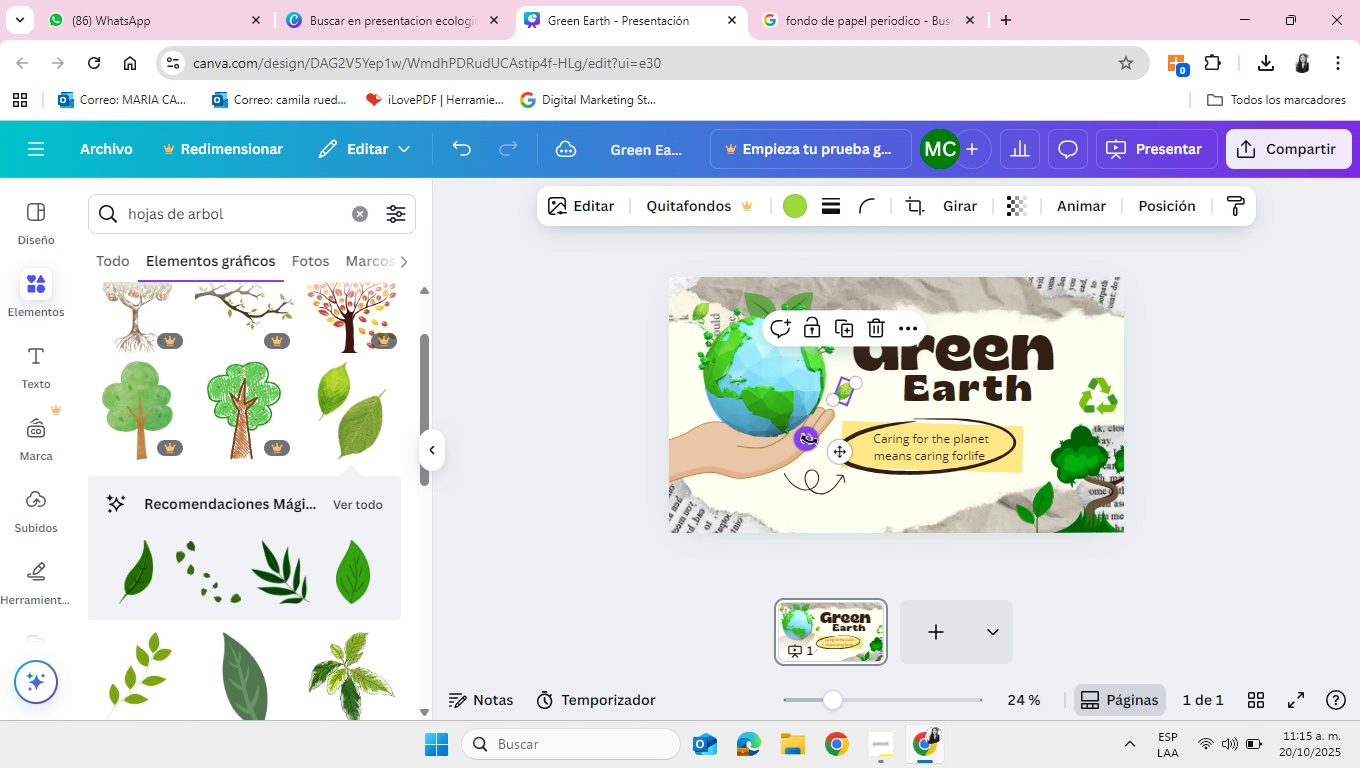 
left_click_drag(start_coordinate=[806, 439], to_coordinate=[852, 452])
 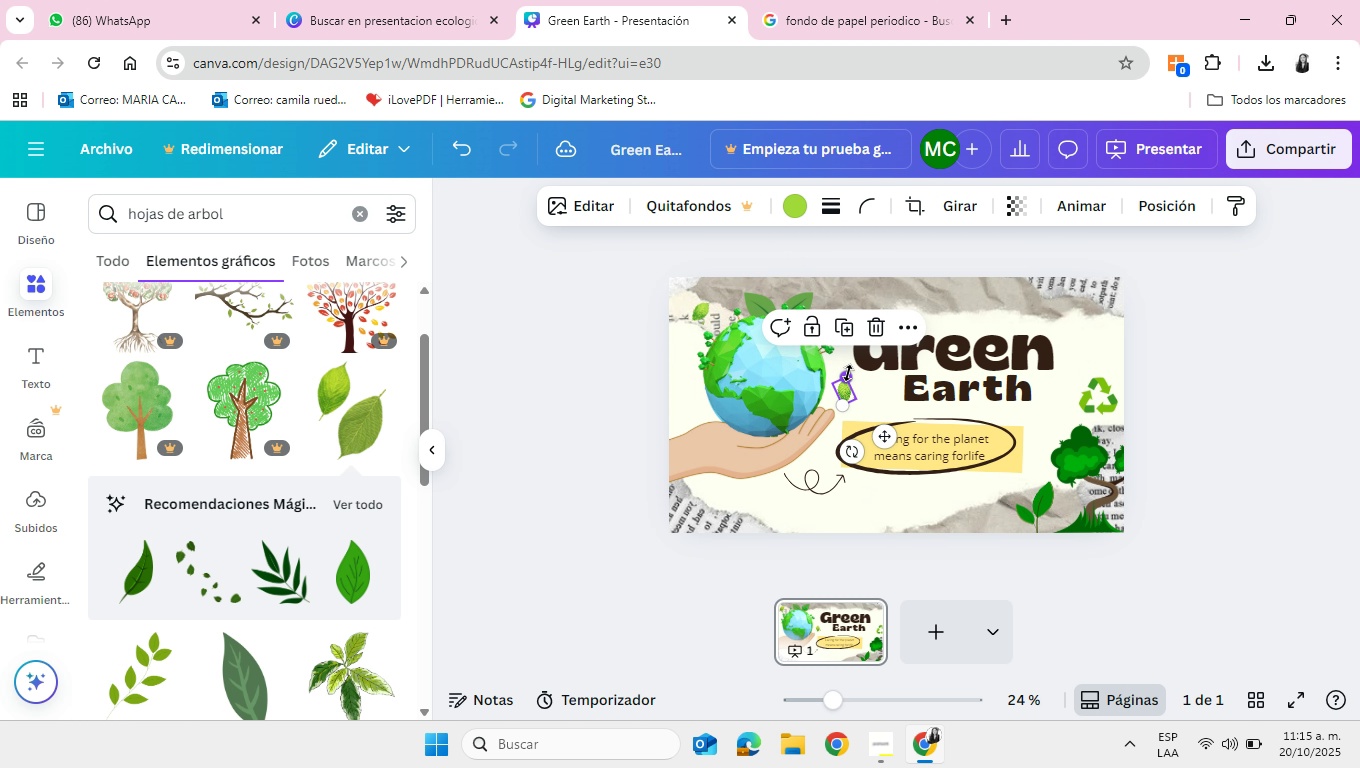 
left_click_drag(start_coordinate=[848, 373], to_coordinate=[849, 367])
 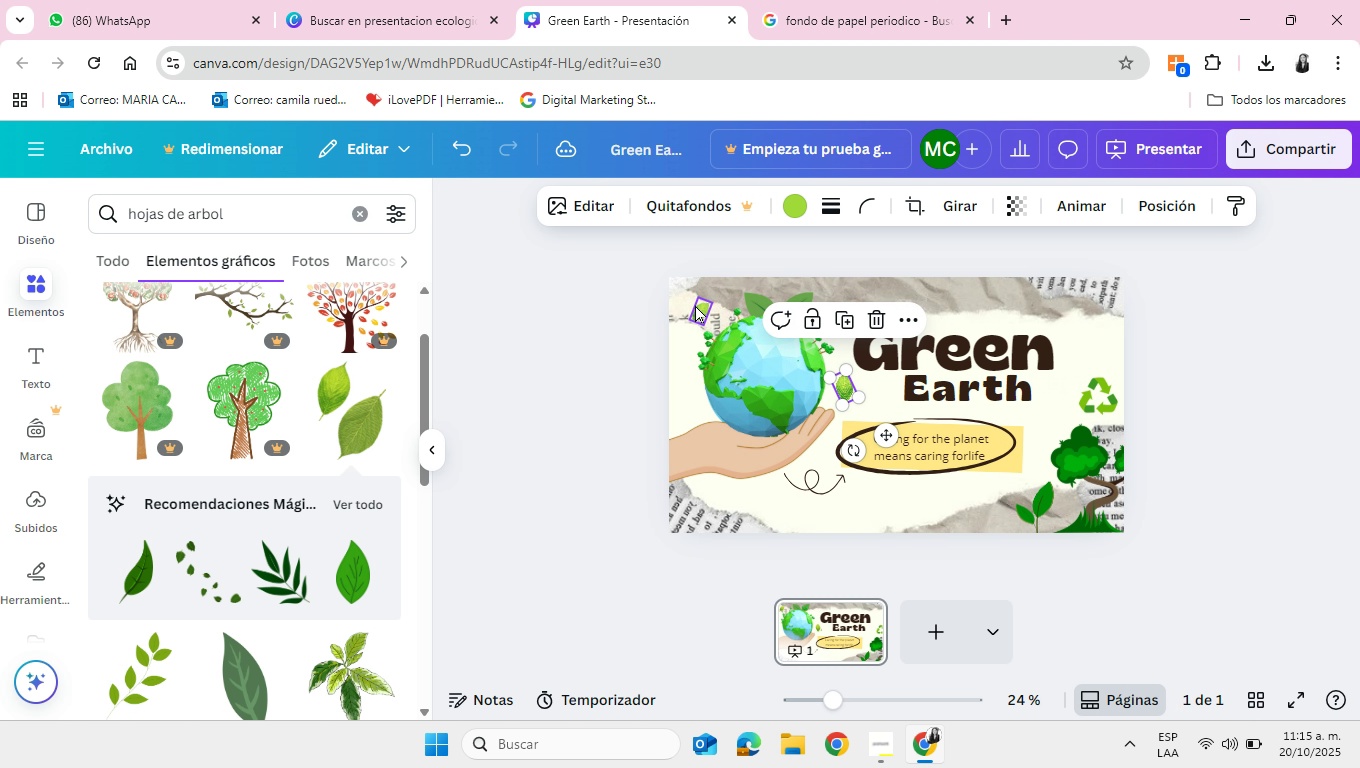 
left_click([695, 305])
 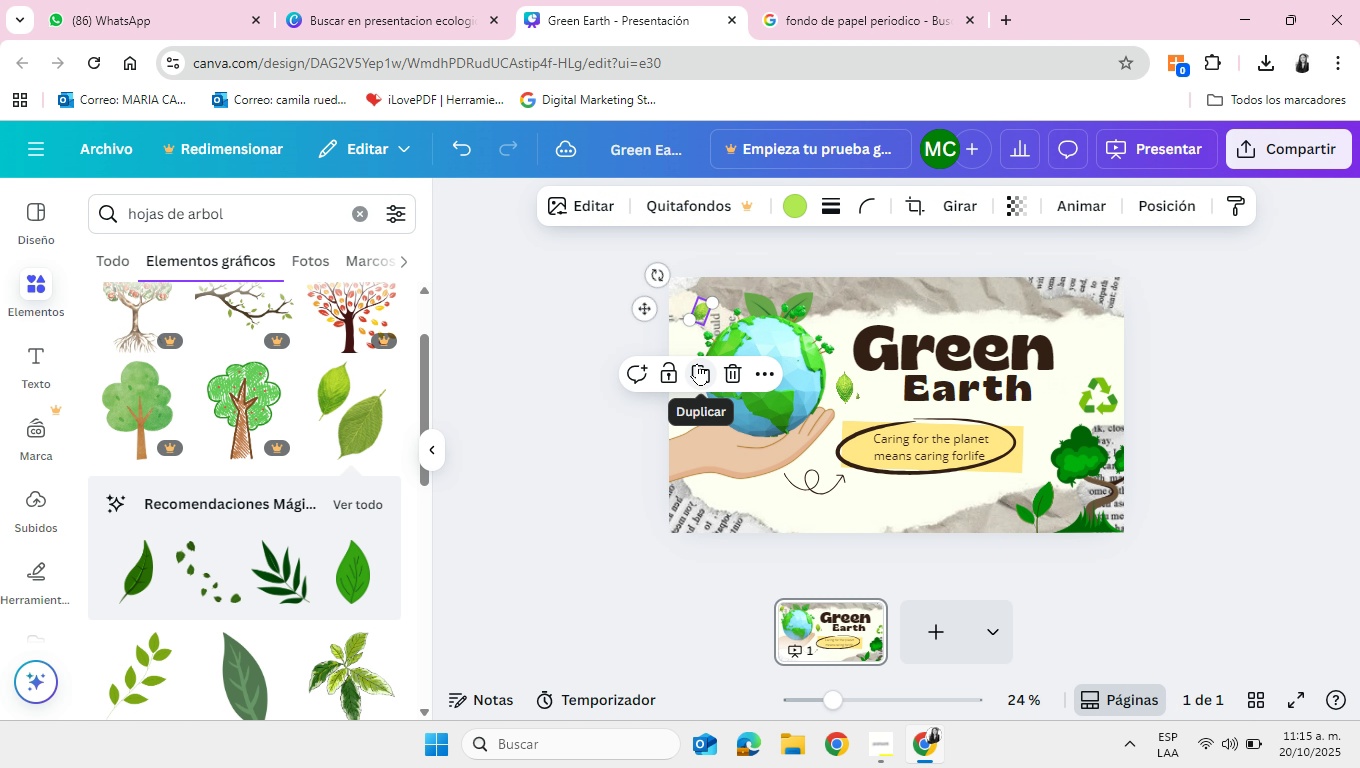 
left_click([697, 363])
 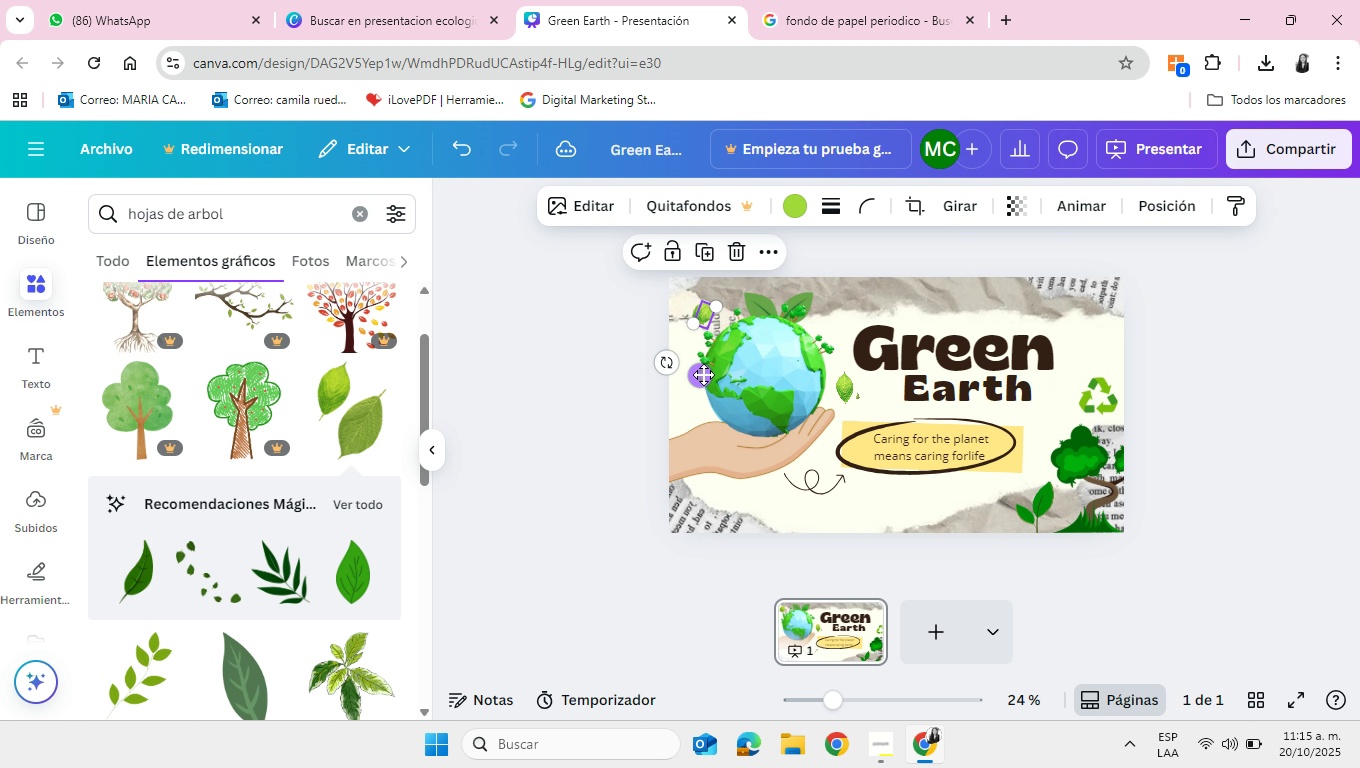 
left_click_drag(start_coordinate=[702, 373], to_coordinate=[685, 424])
 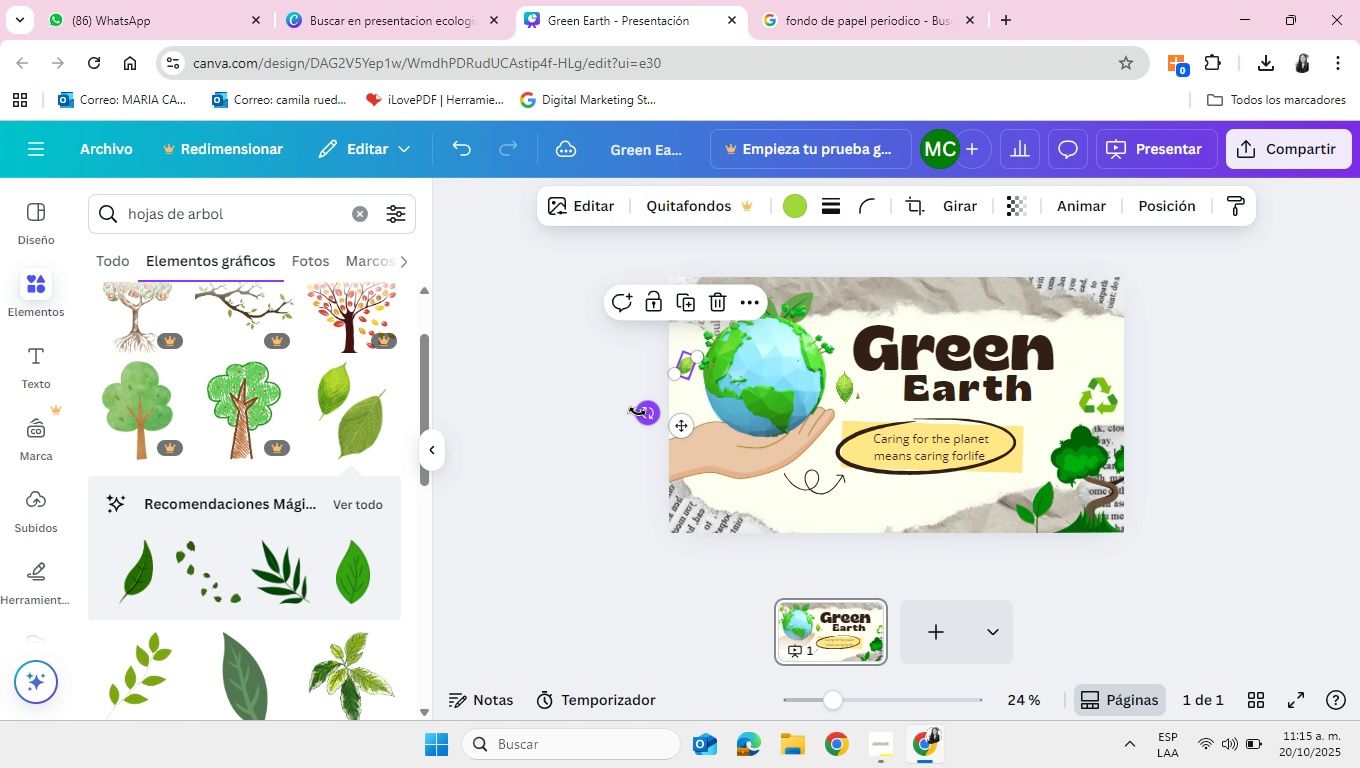 
left_click_drag(start_coordinate=[643, 414], to_coordinate=[690, 429])
 